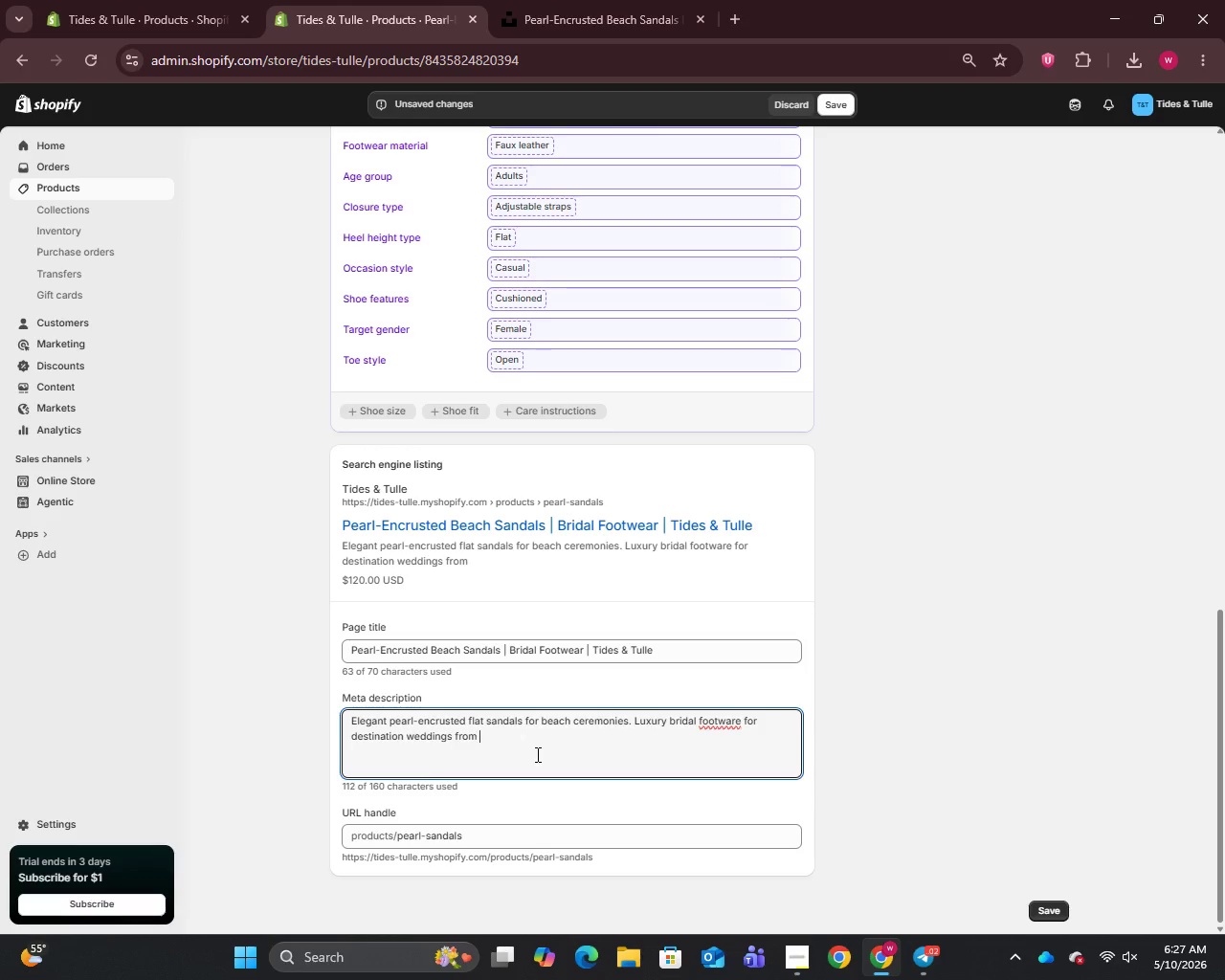 
wait(14.53)
 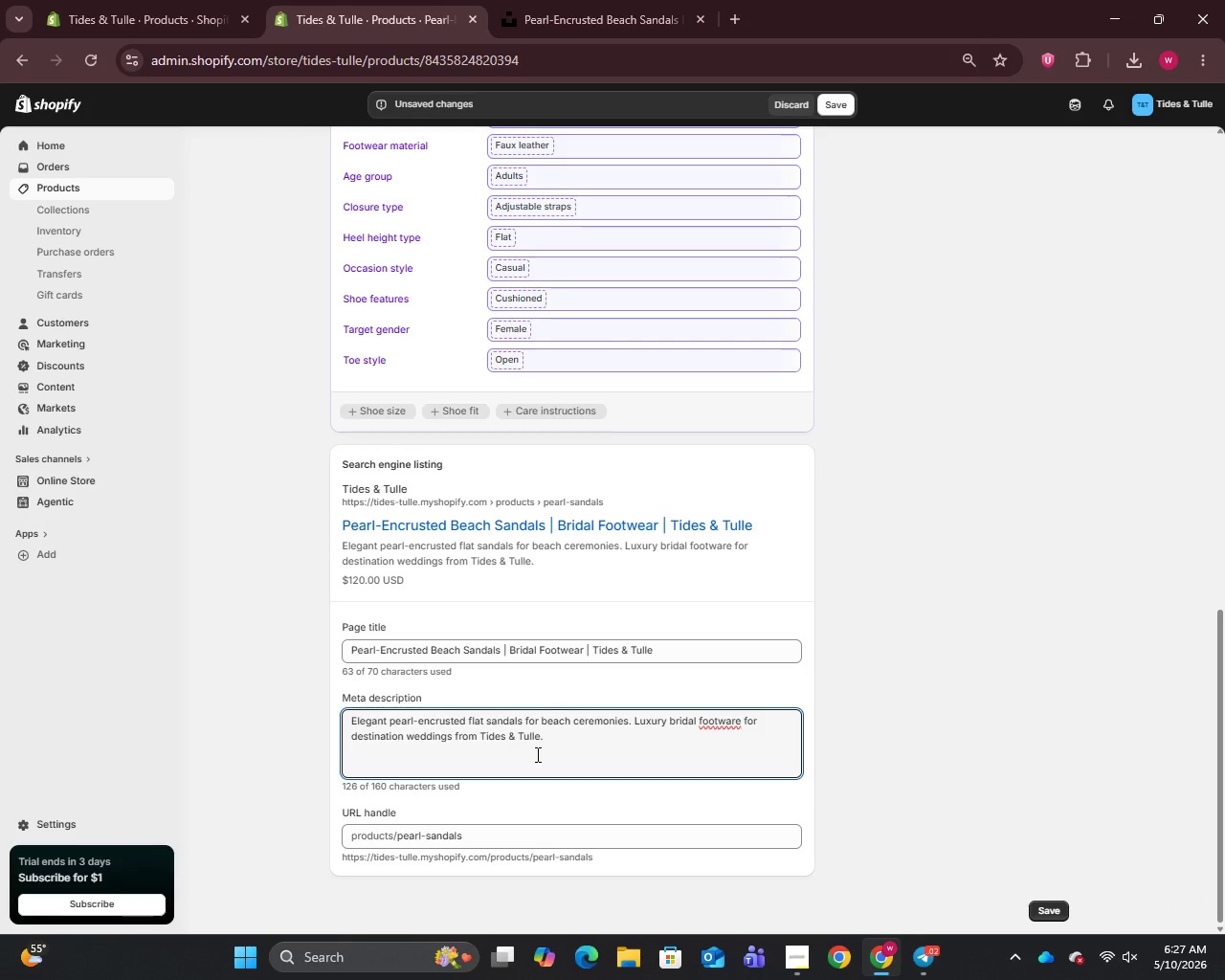 
left_click([740, 723])
 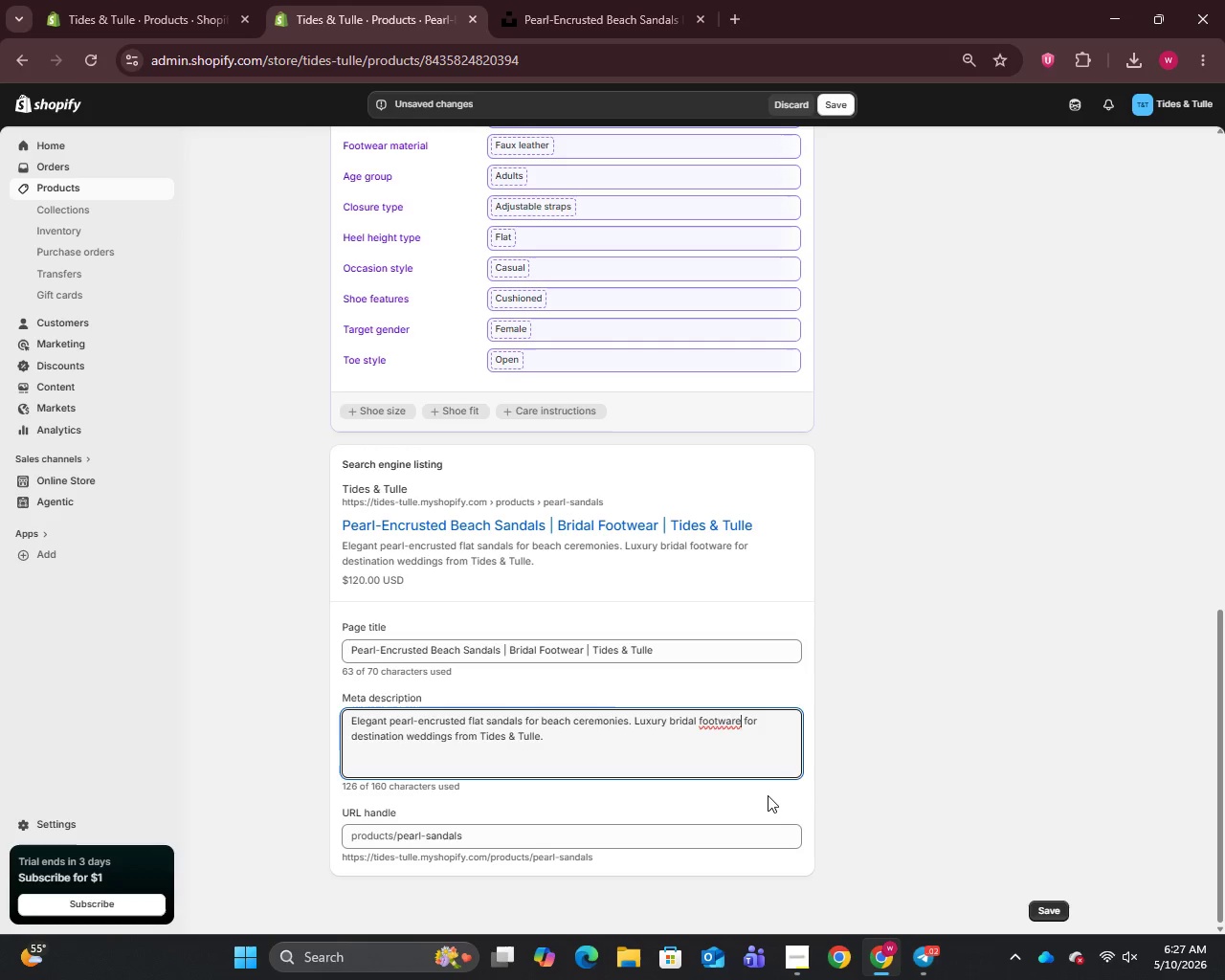 
key(Backspace)
key(Backspace)
key(Backspace)
type(EAR)
 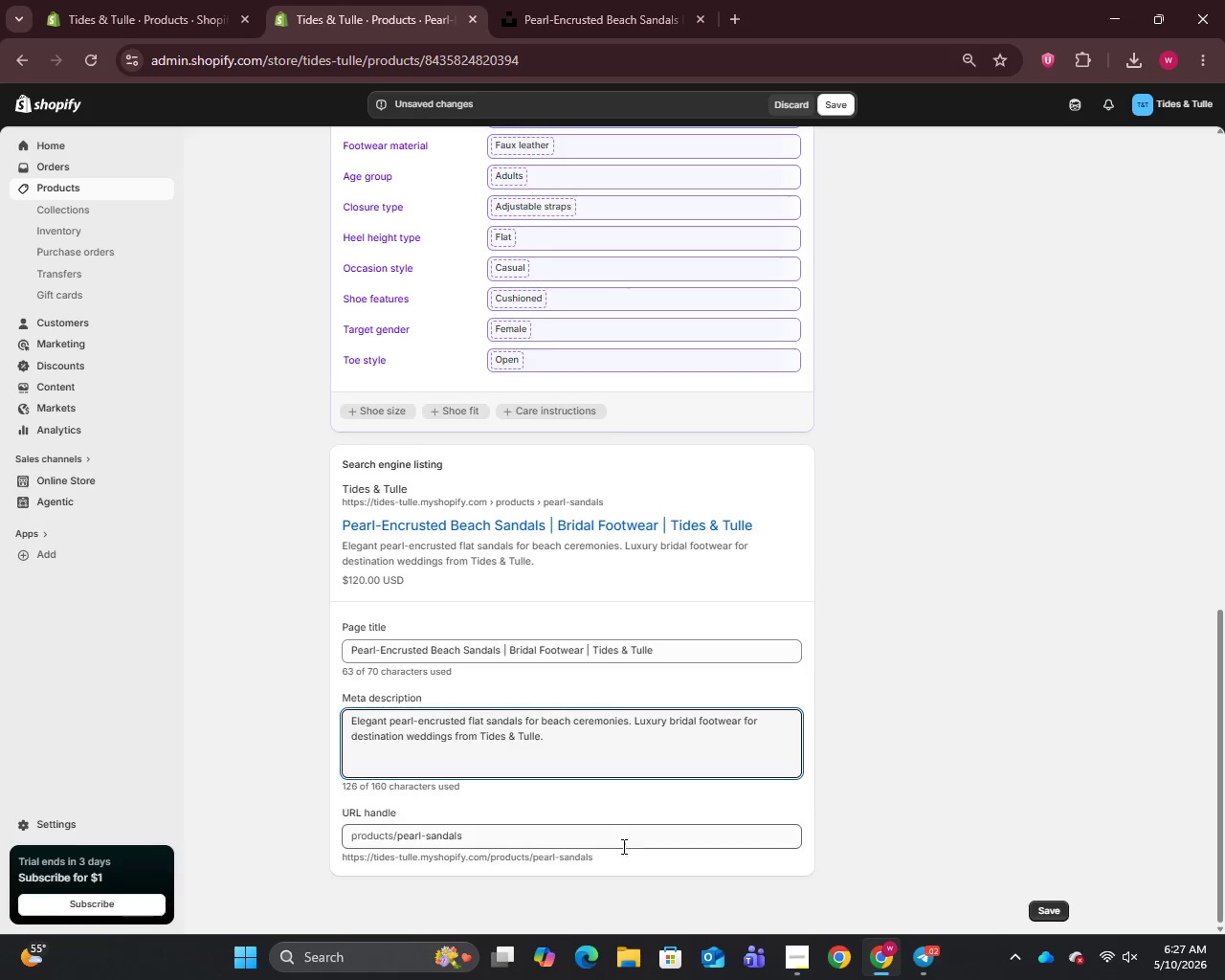 
left_click([591, 838])
 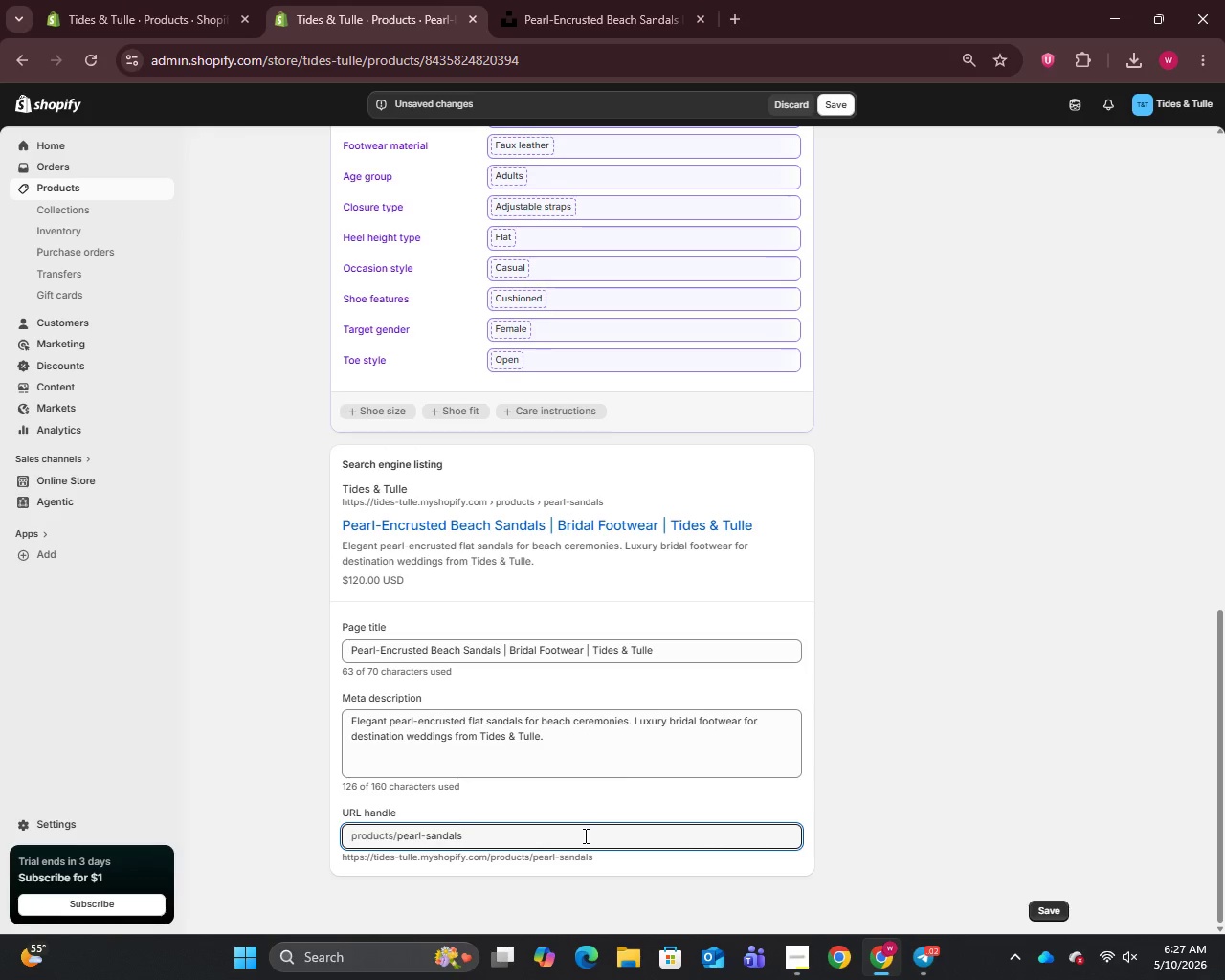 
wait(15.38)
 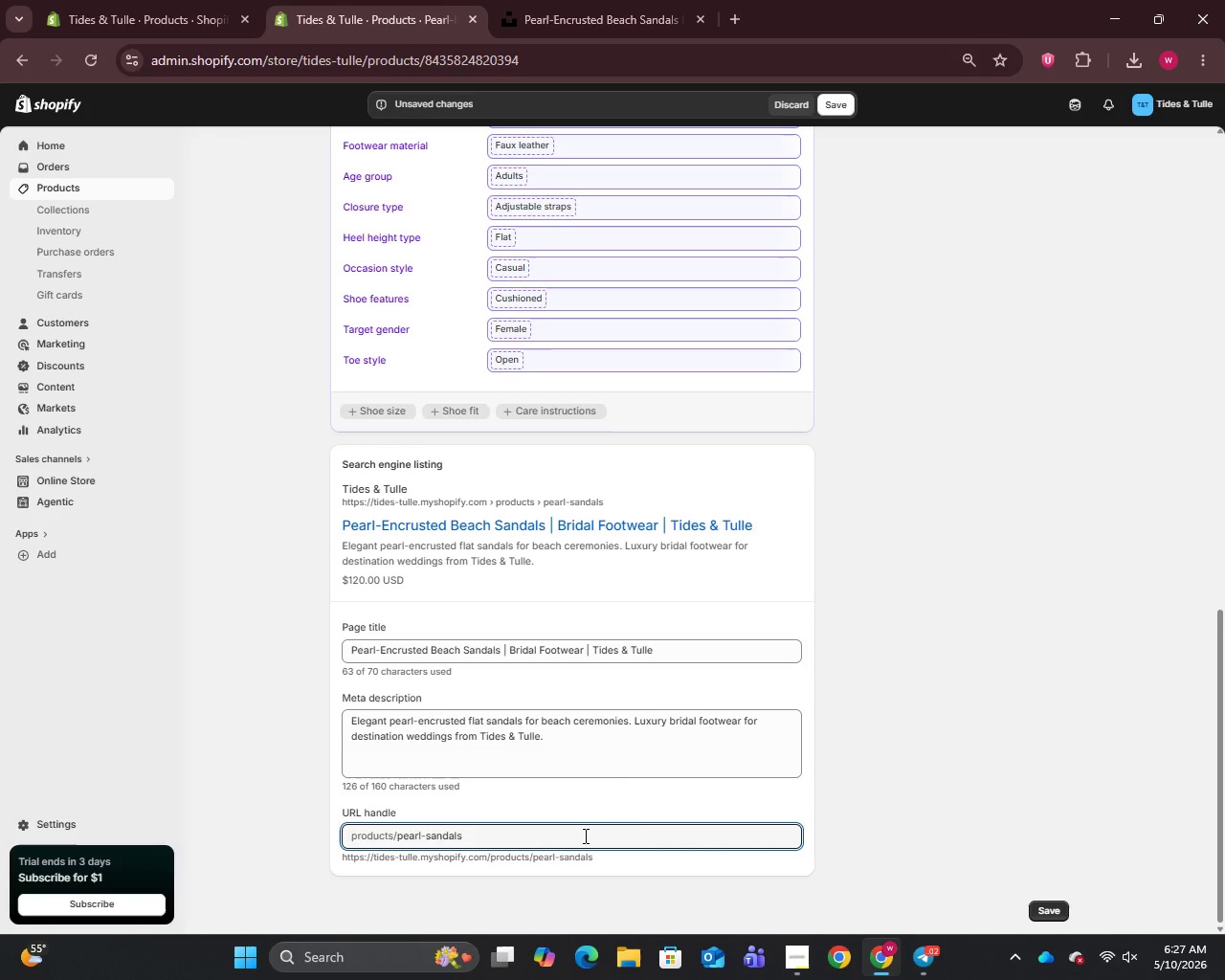 
key(Control+A)
 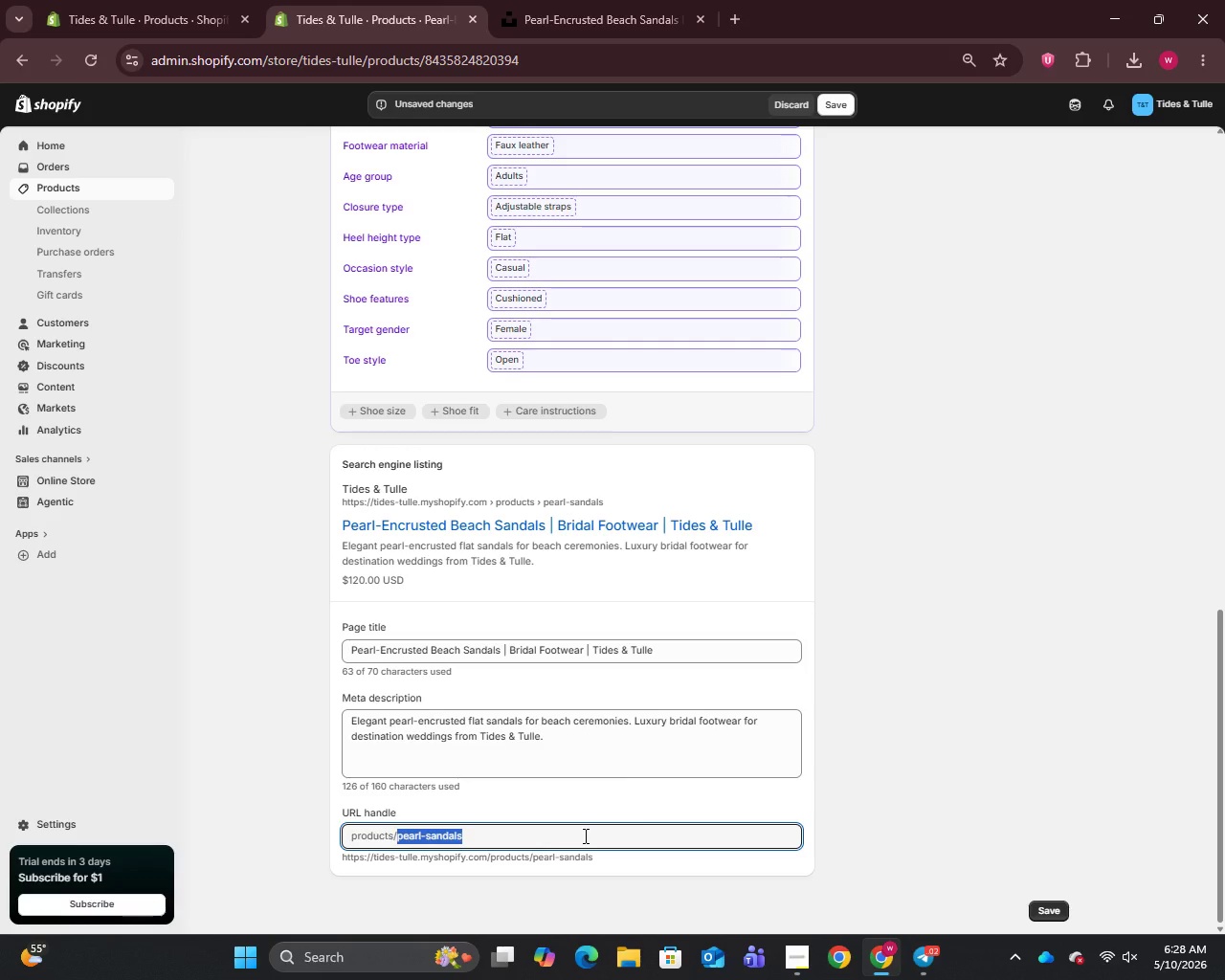 
key(Backspace)
 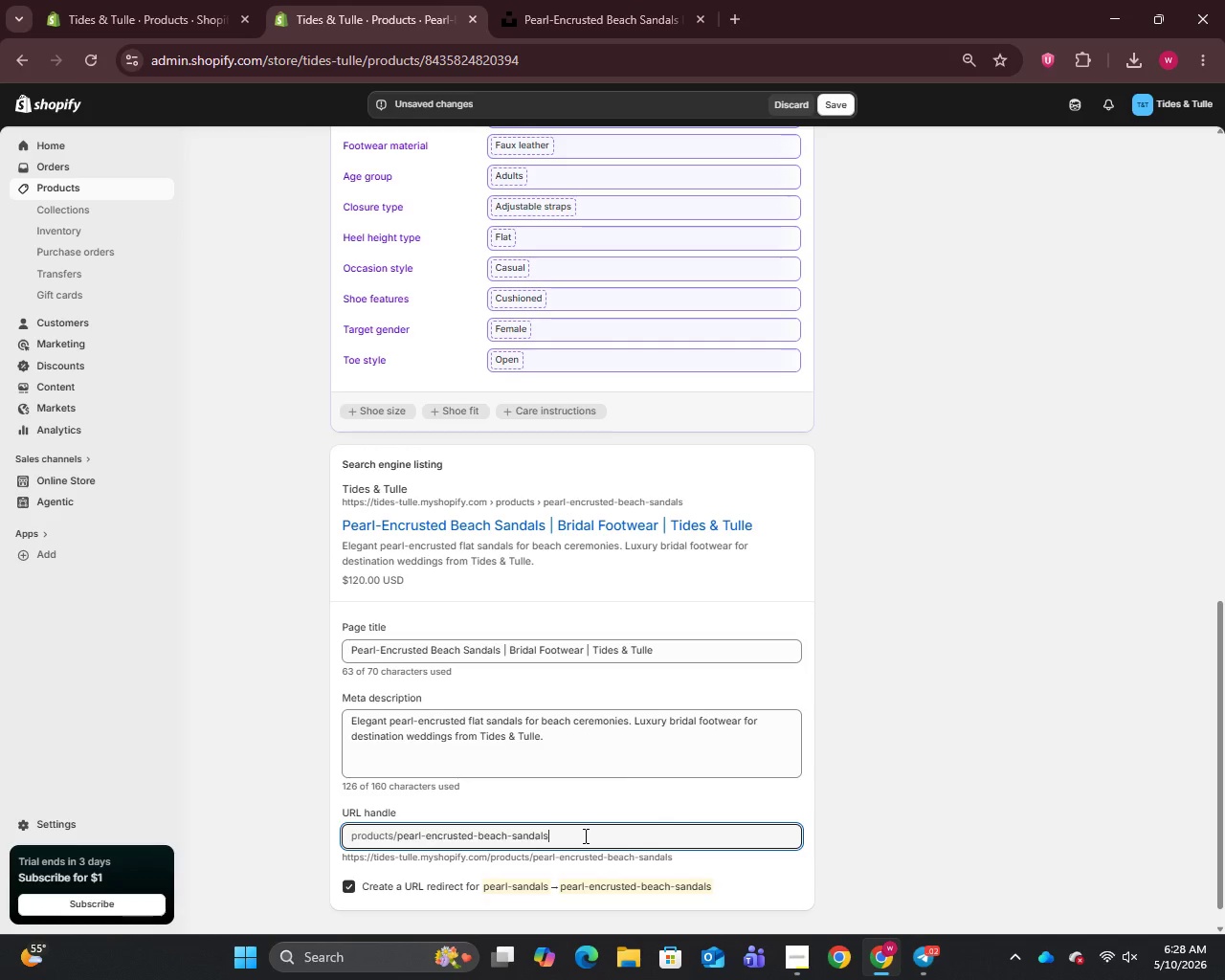 
hold_key(key=ControlLeft, duration=0.56)
 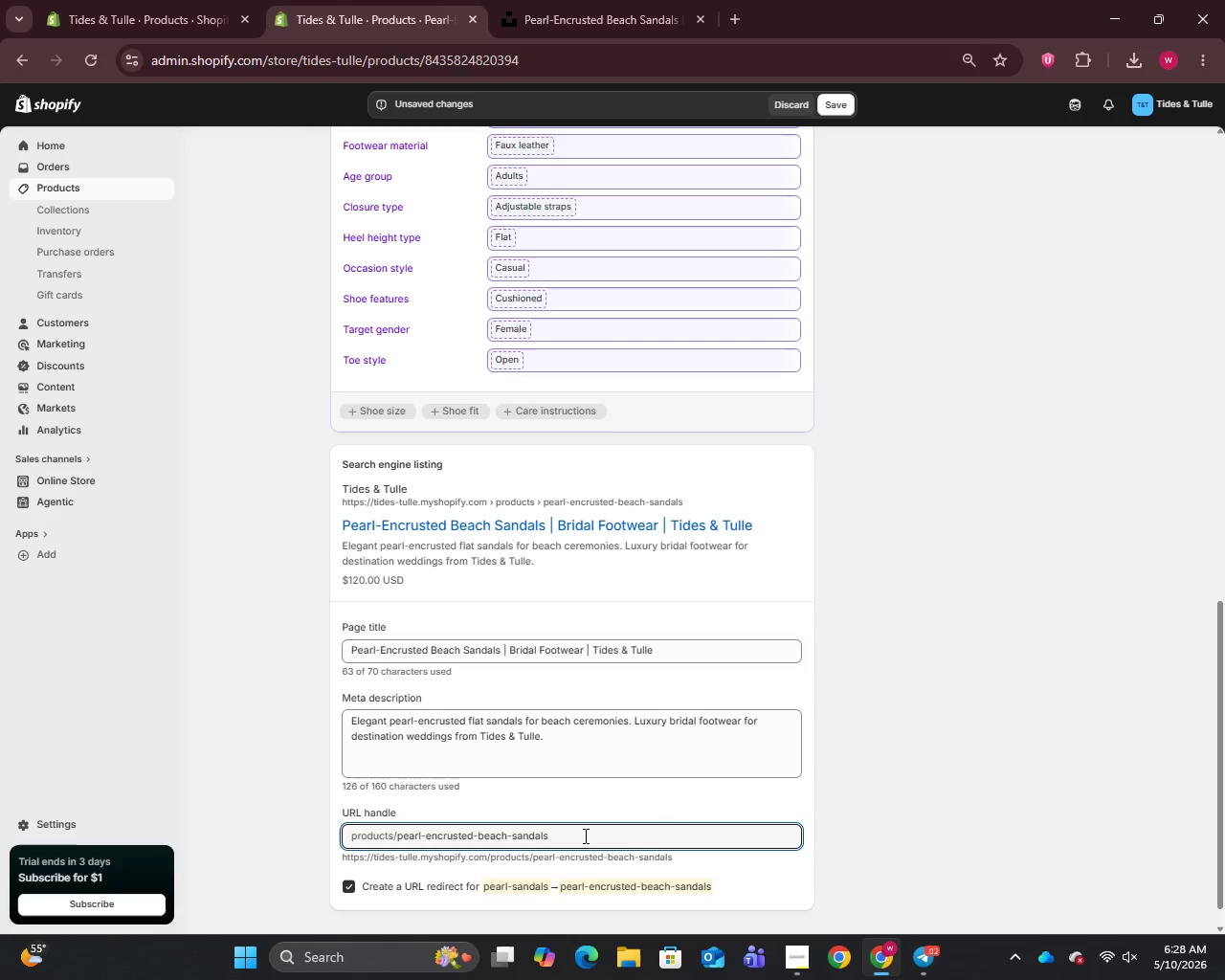 
key(Control+A)
 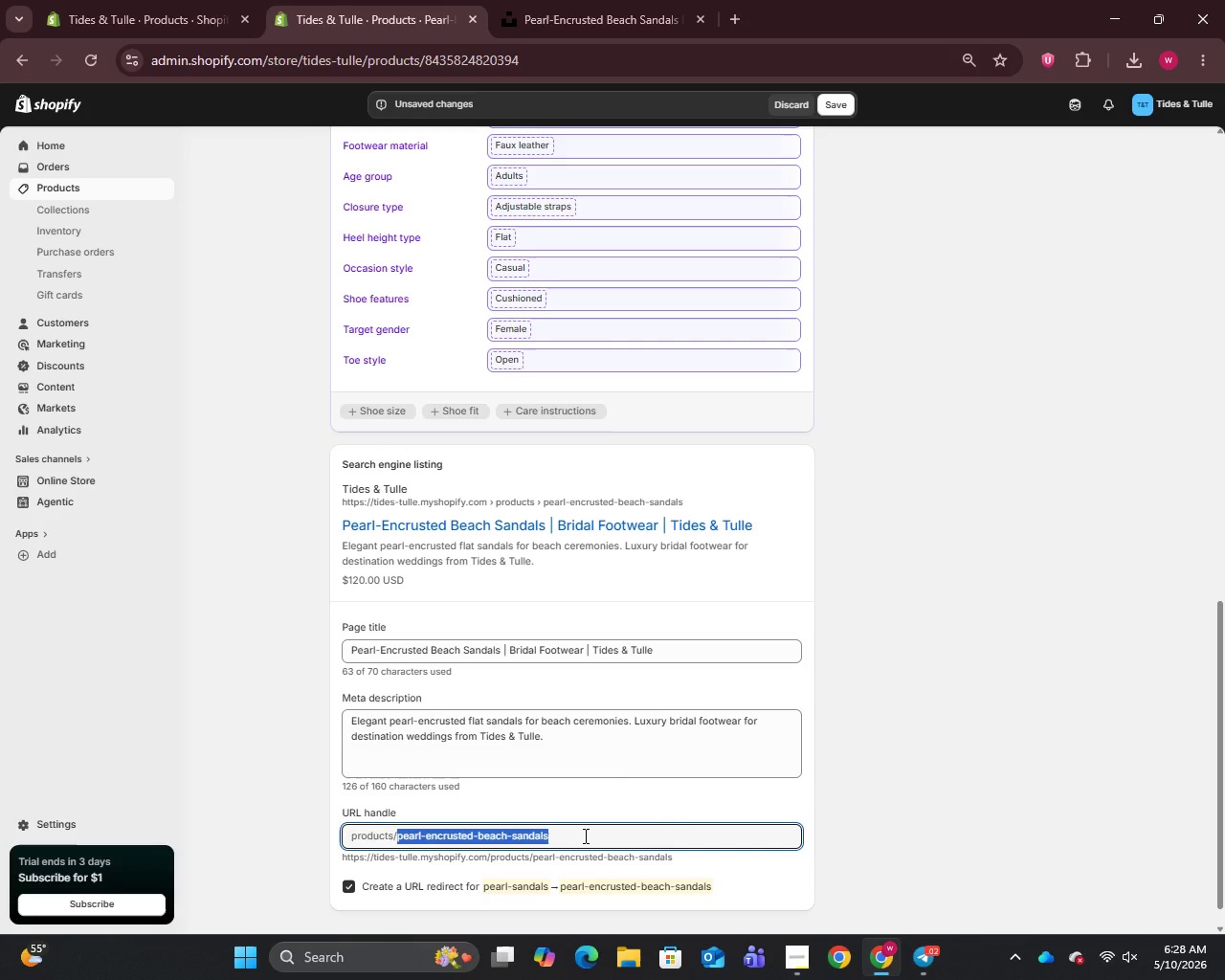 
key(Backspace)
 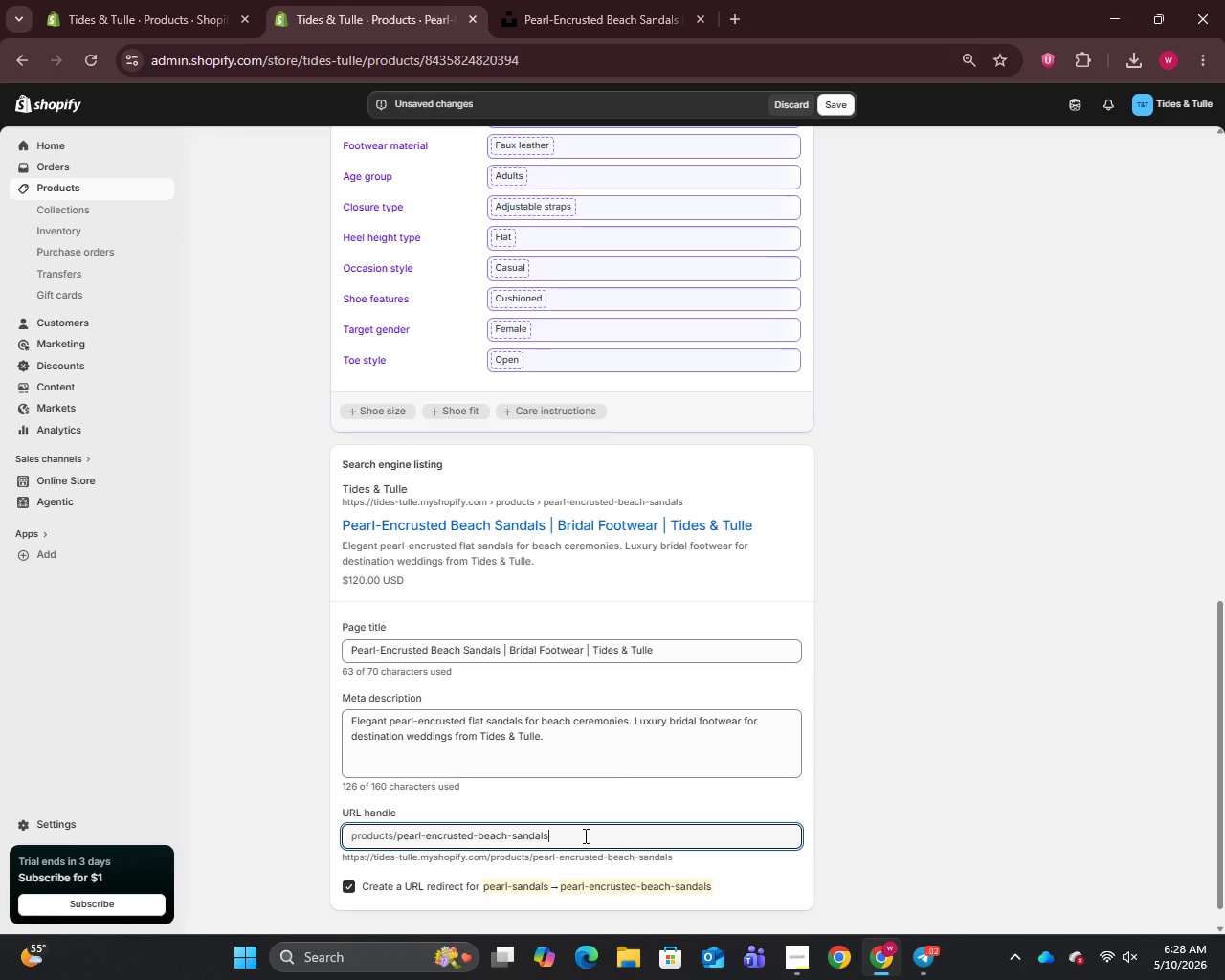 
hold_key(key=Backspace, duration=1.12)
 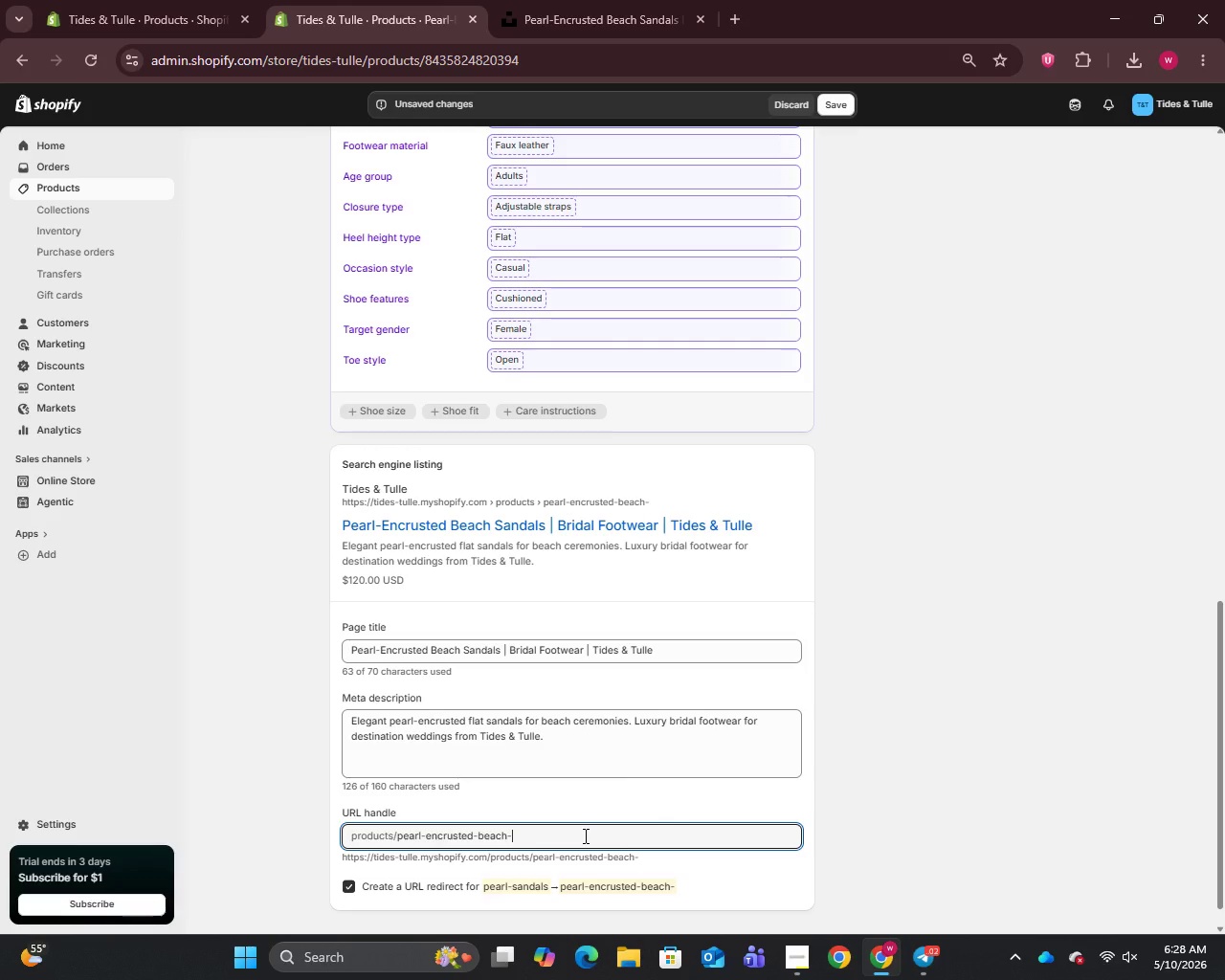 
key(Backspace)
 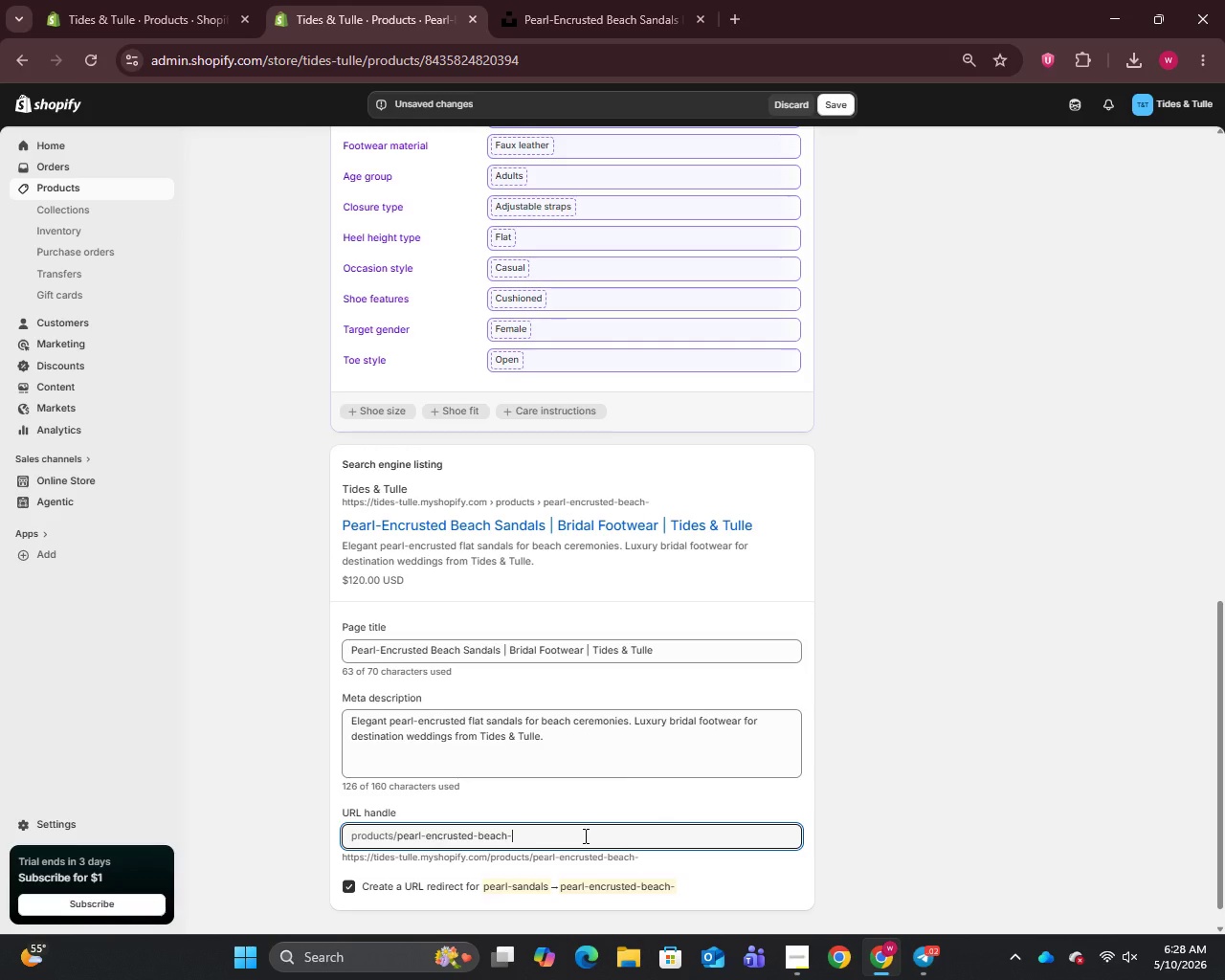 
key(Backspace)
 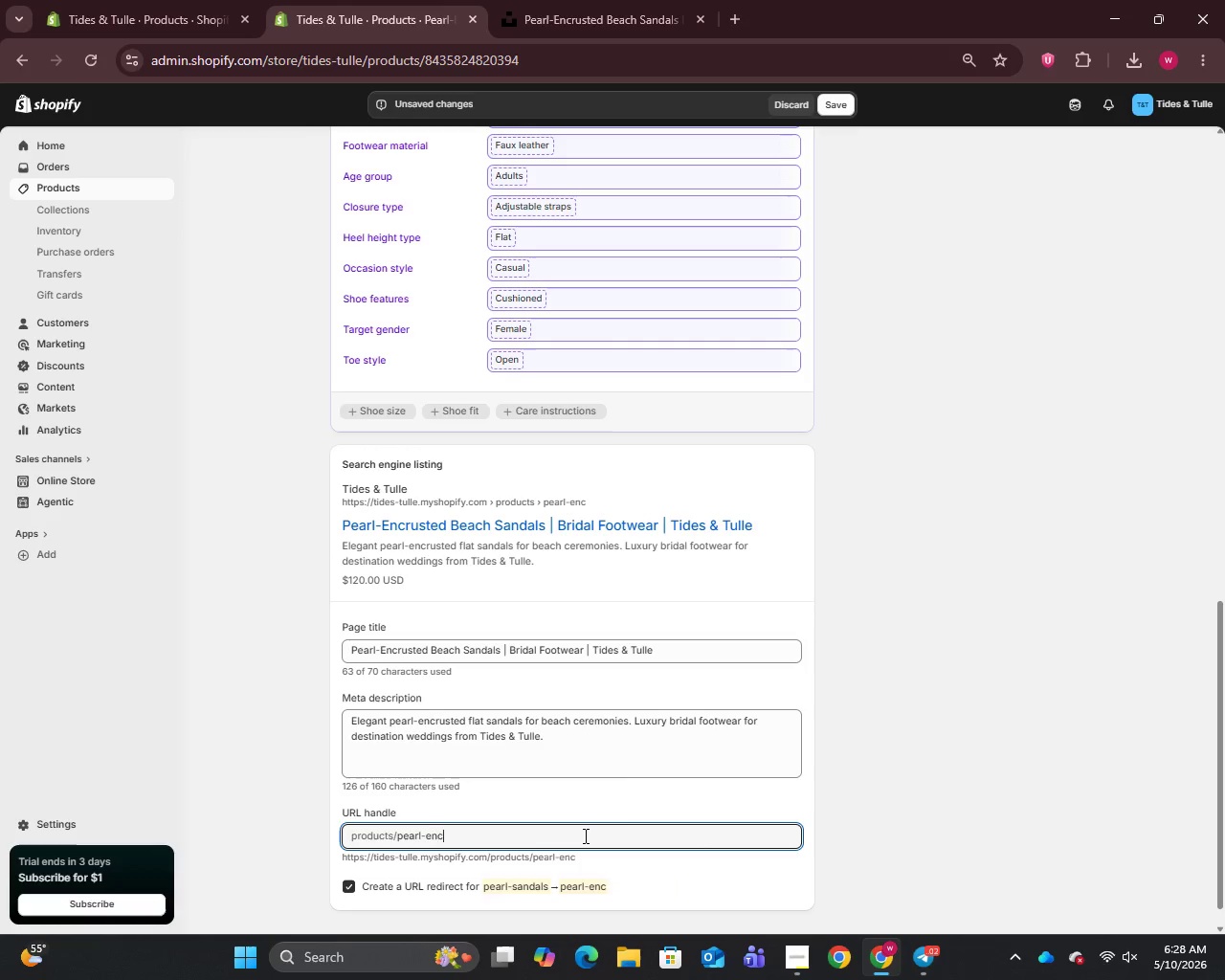 
hold_key(key=Backspace, duration=0.42)
 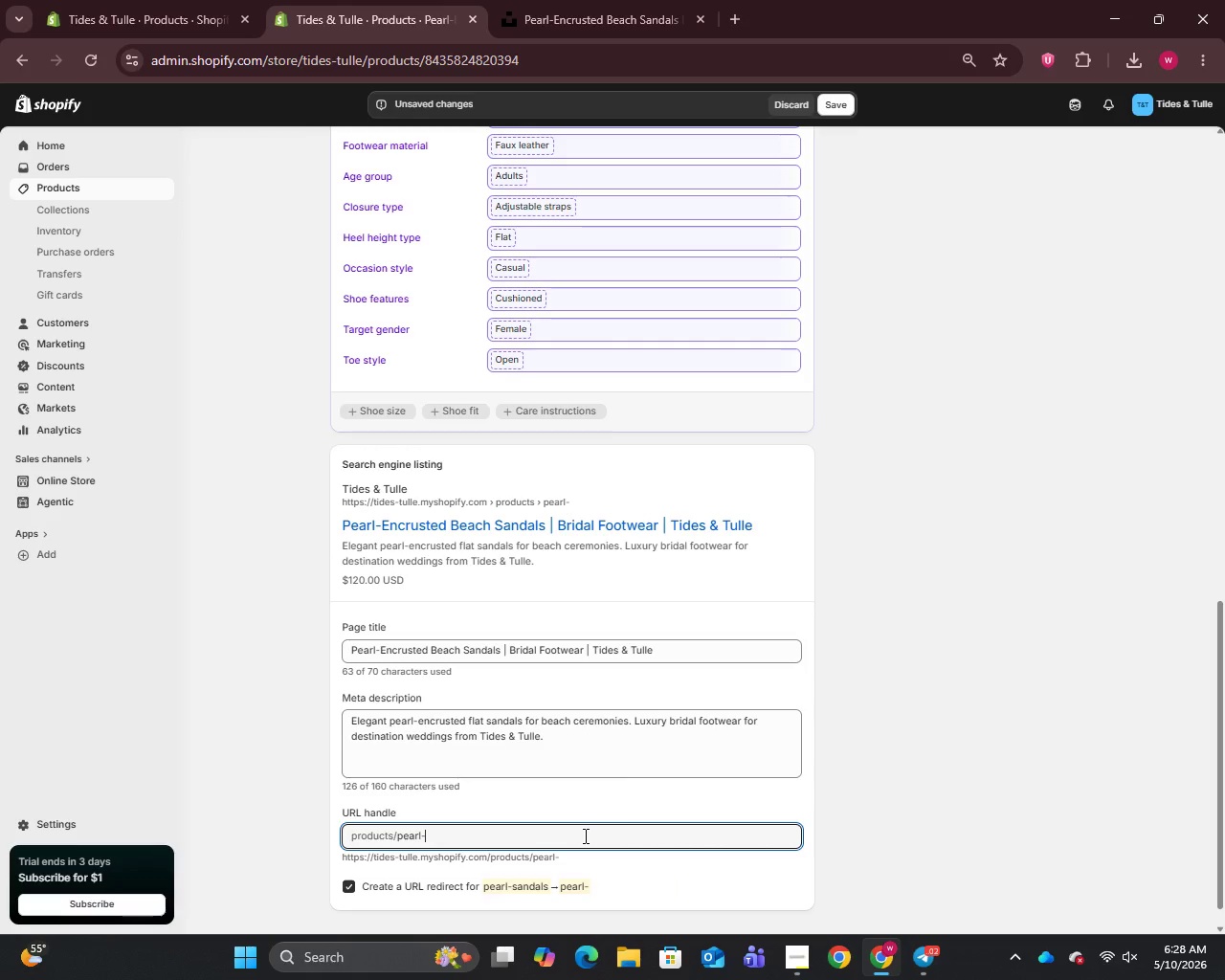 
key(Backspace)
 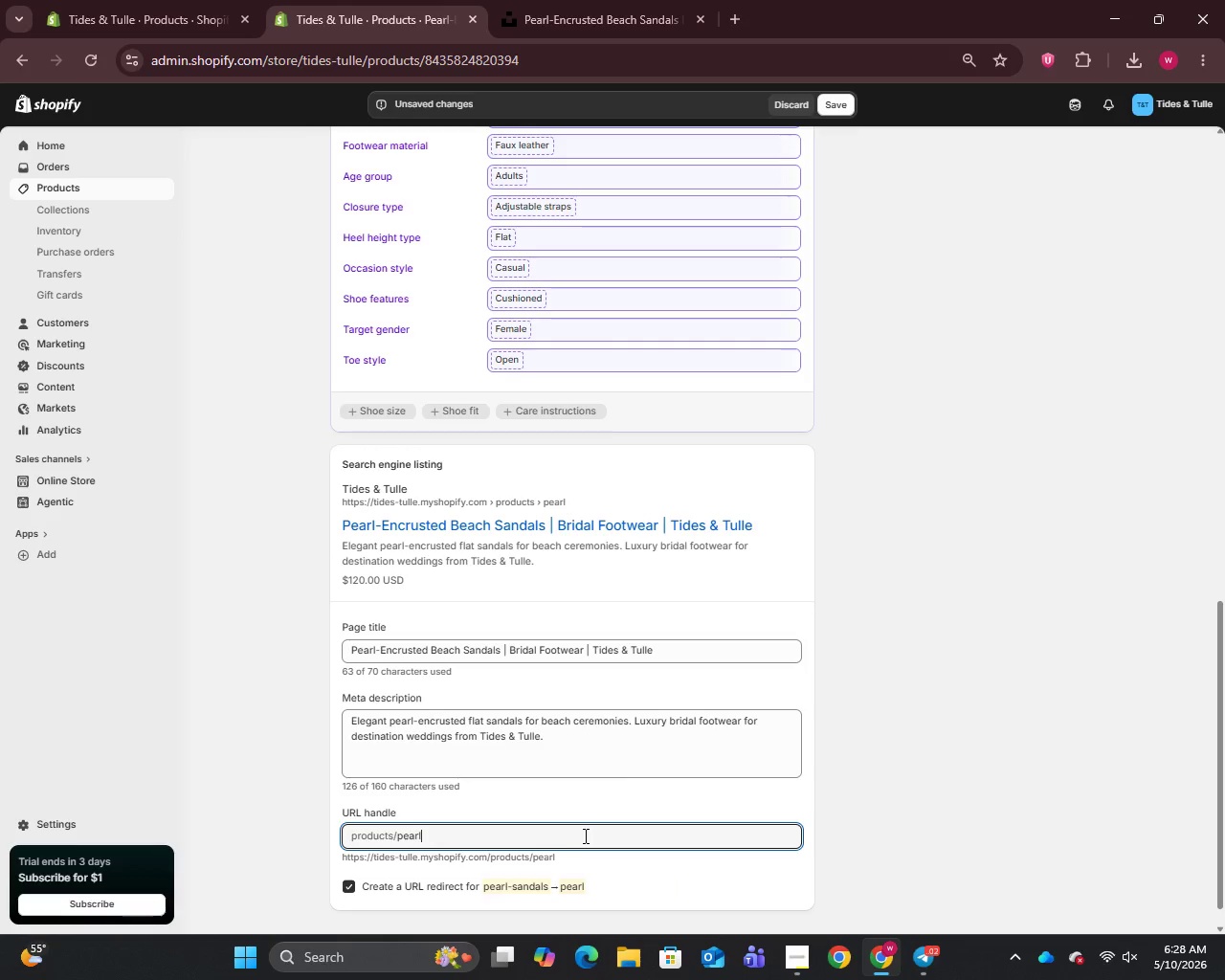 
key(Backspace)
 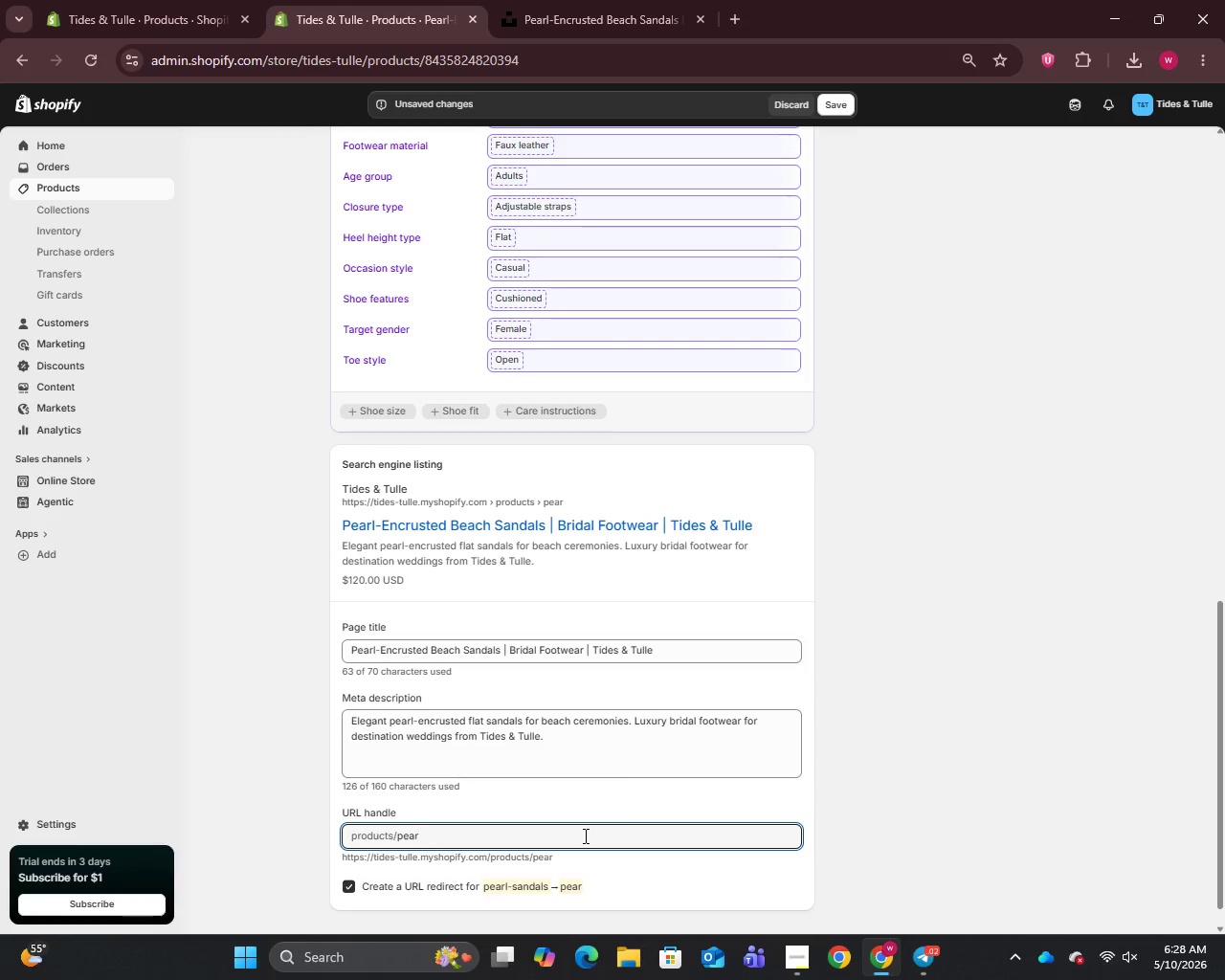 
key(Backspace)
 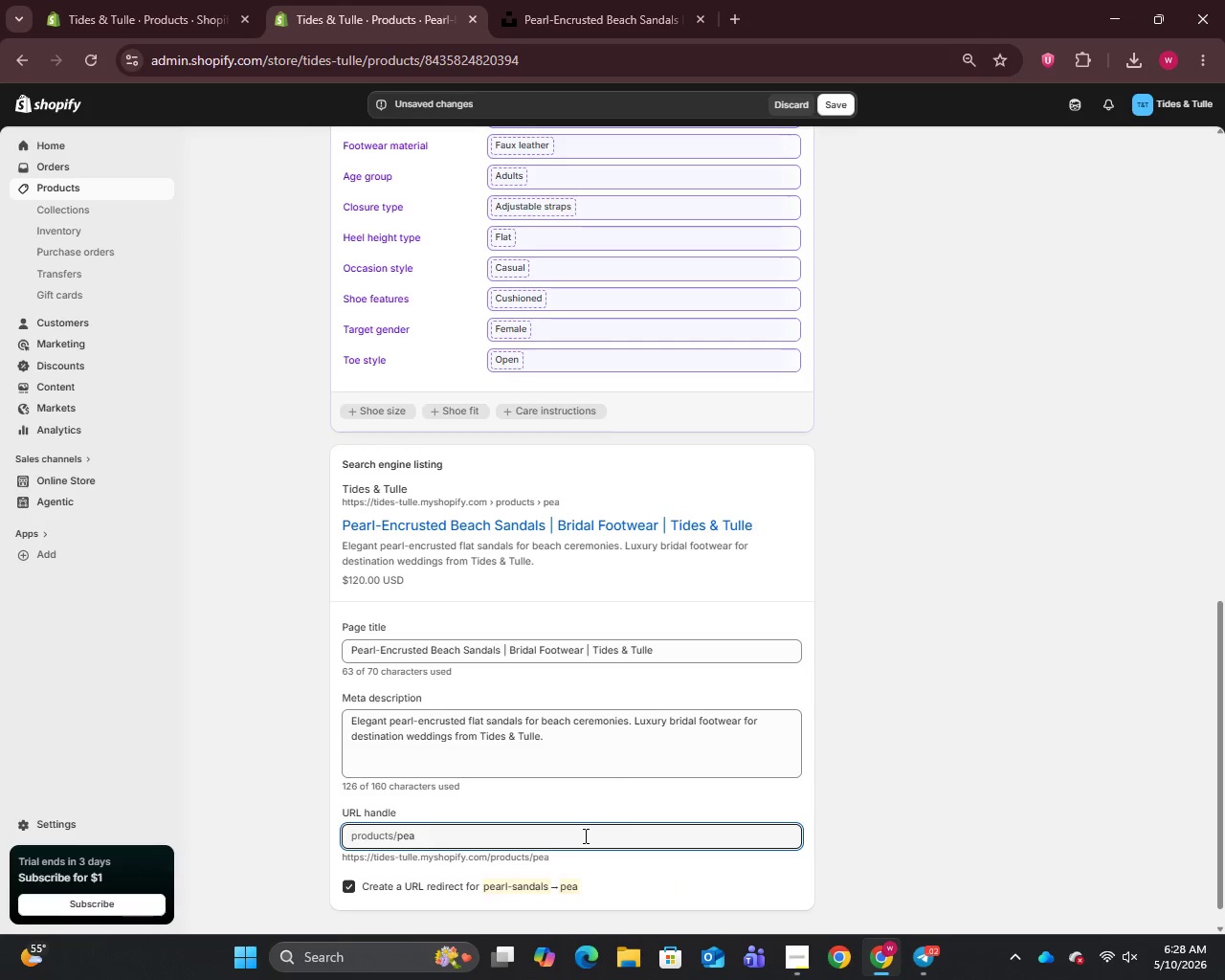 
key(Backspace)
 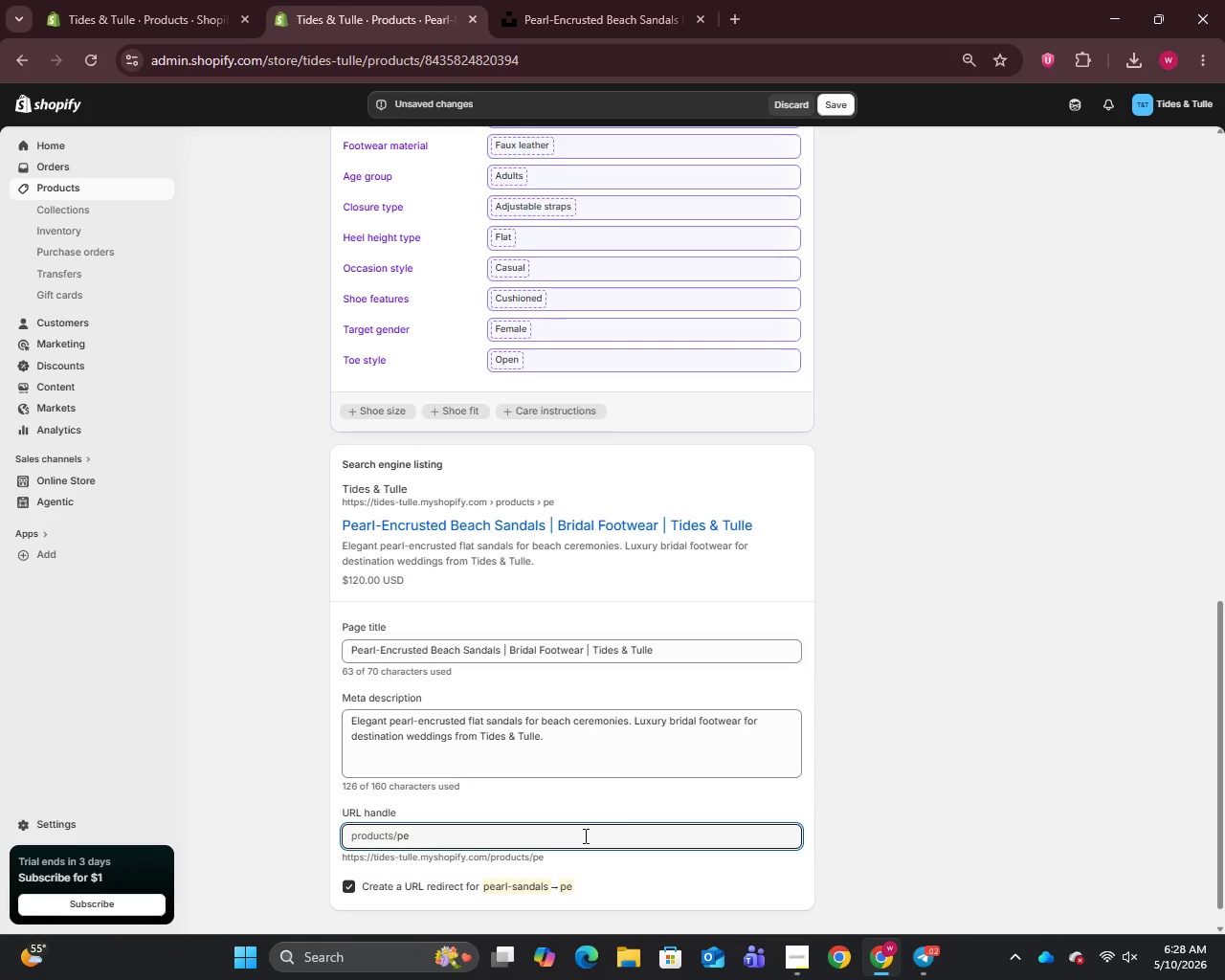 
key(Backspace)
 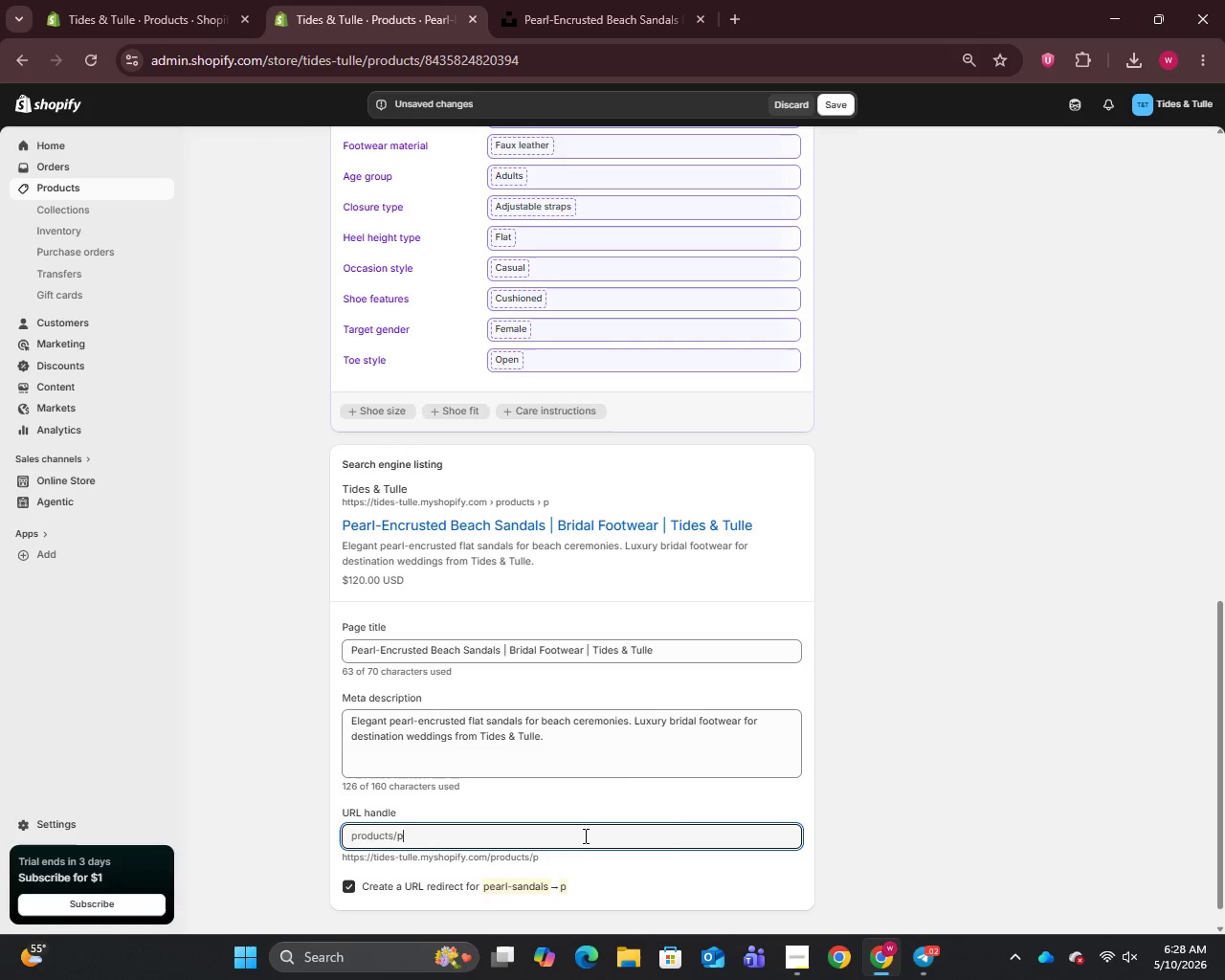 
key(Backspace)
 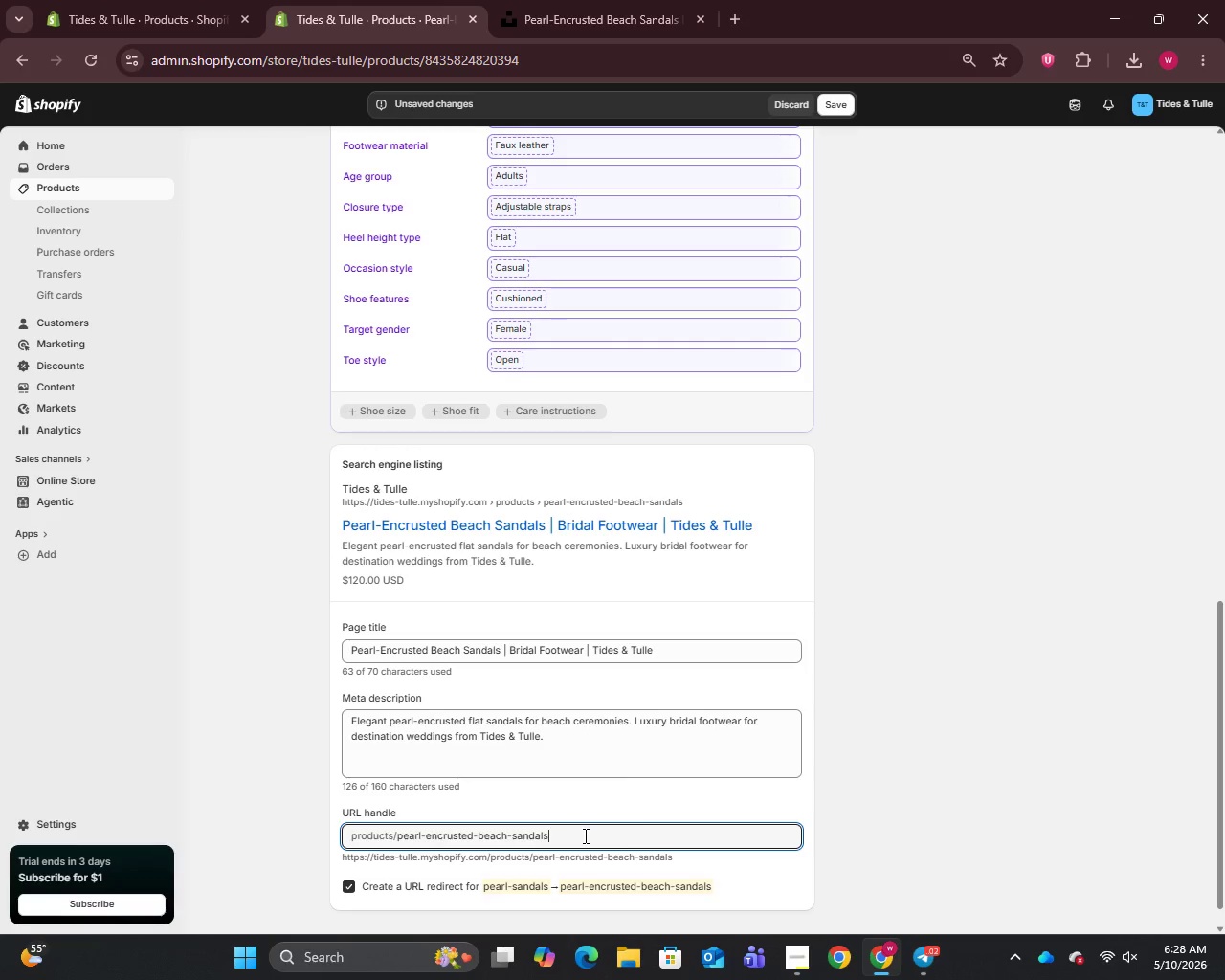 
wait(15.61)
 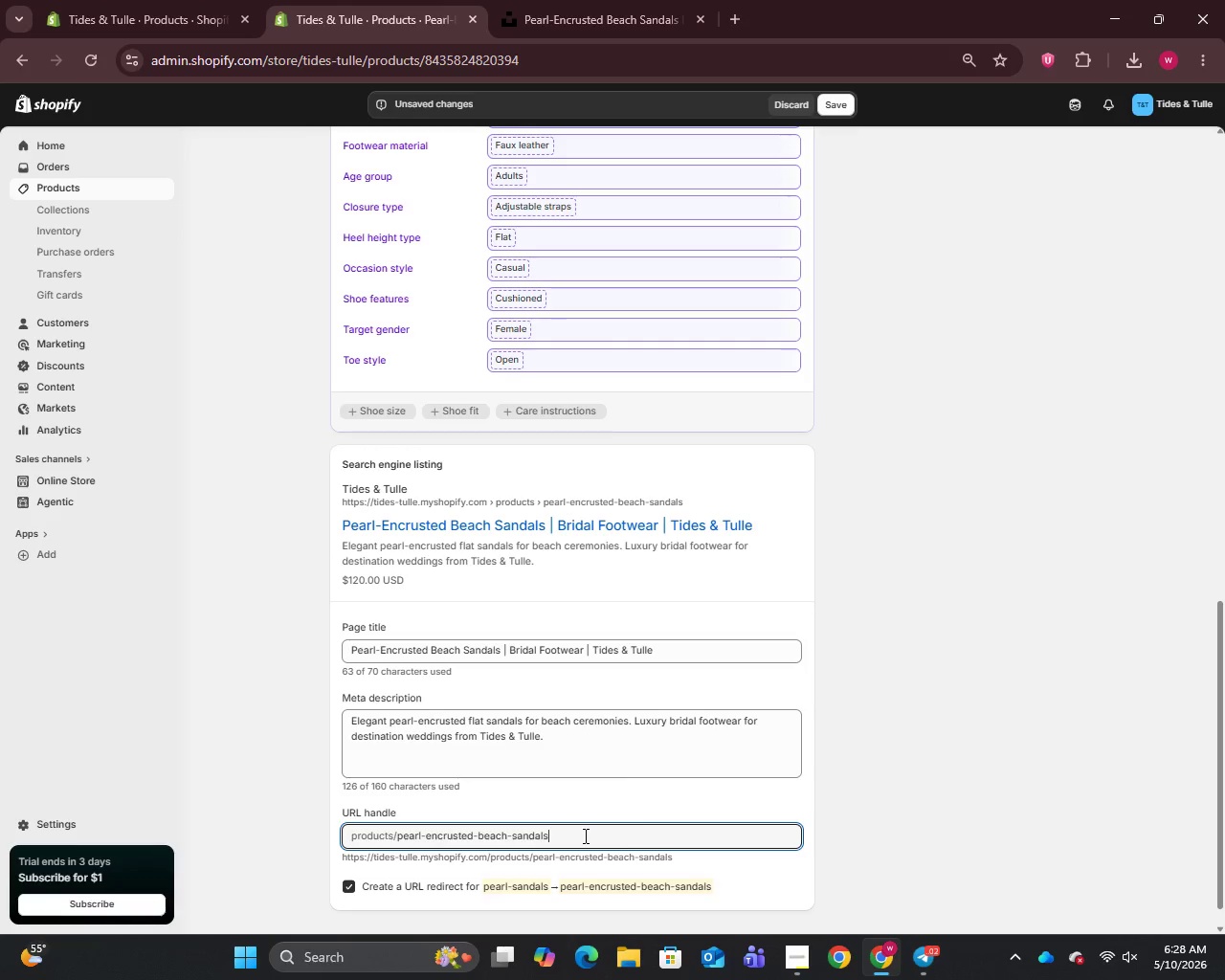 
type(-DESTINAT)
 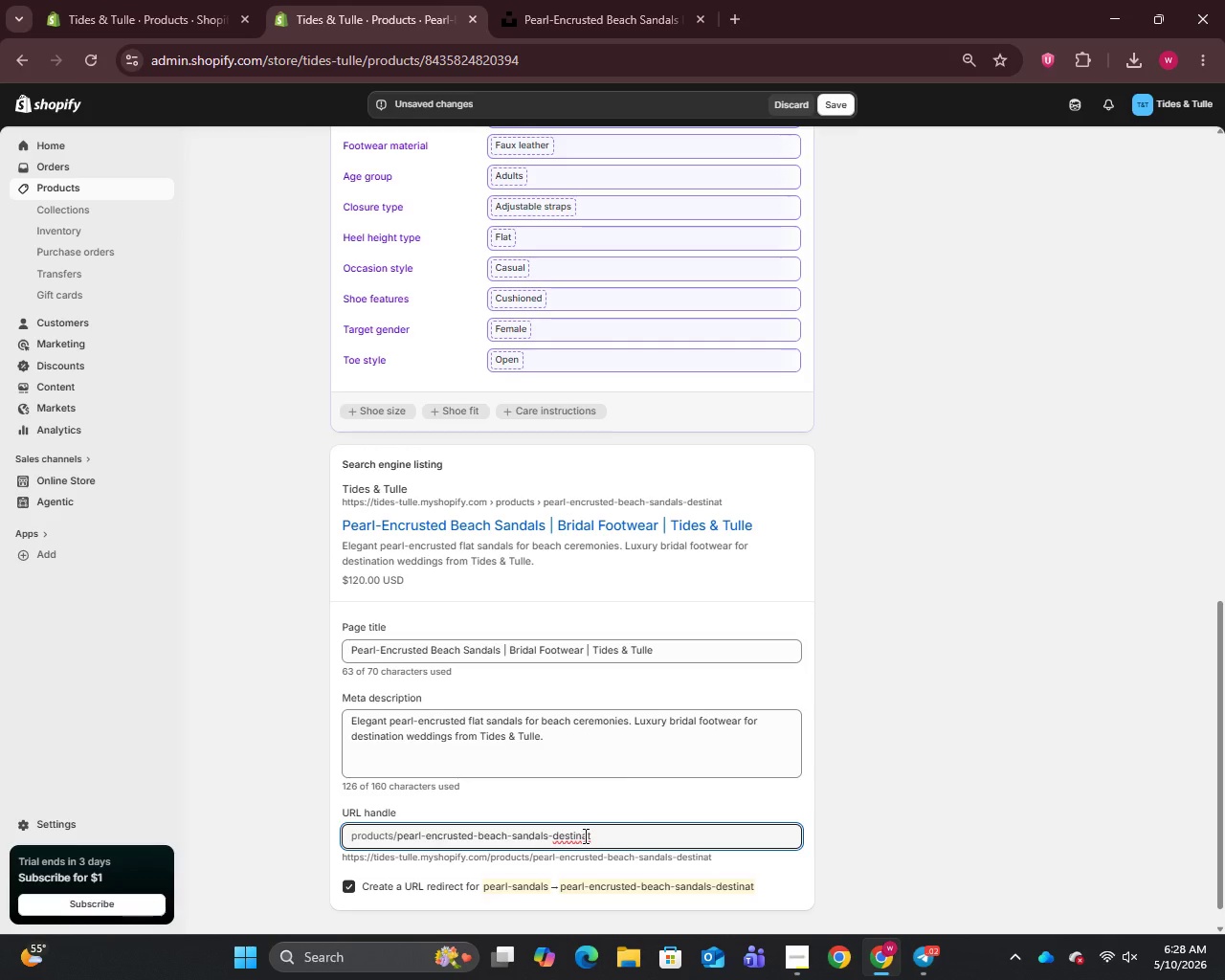 
wait(6.64)
 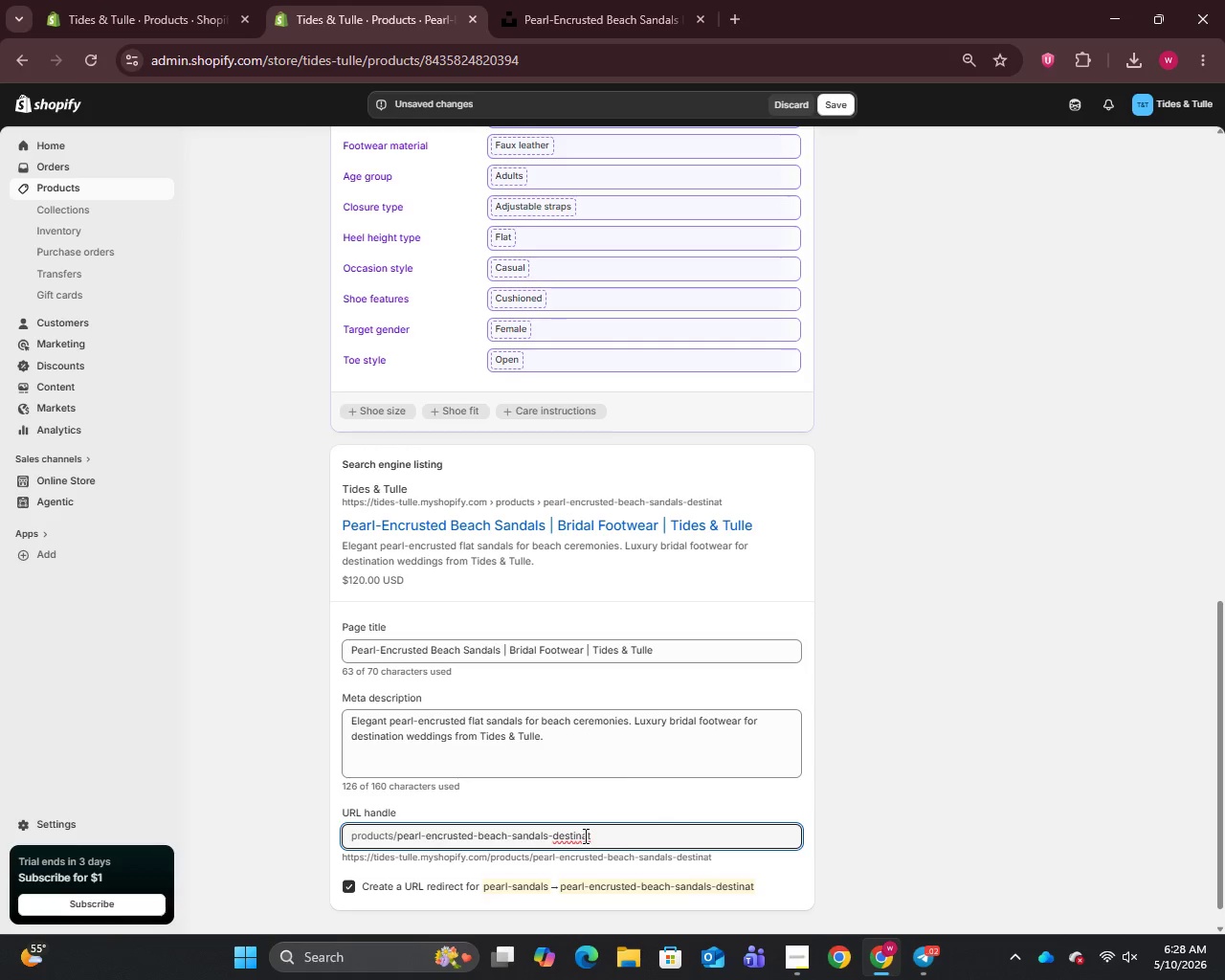 
type(ION)
 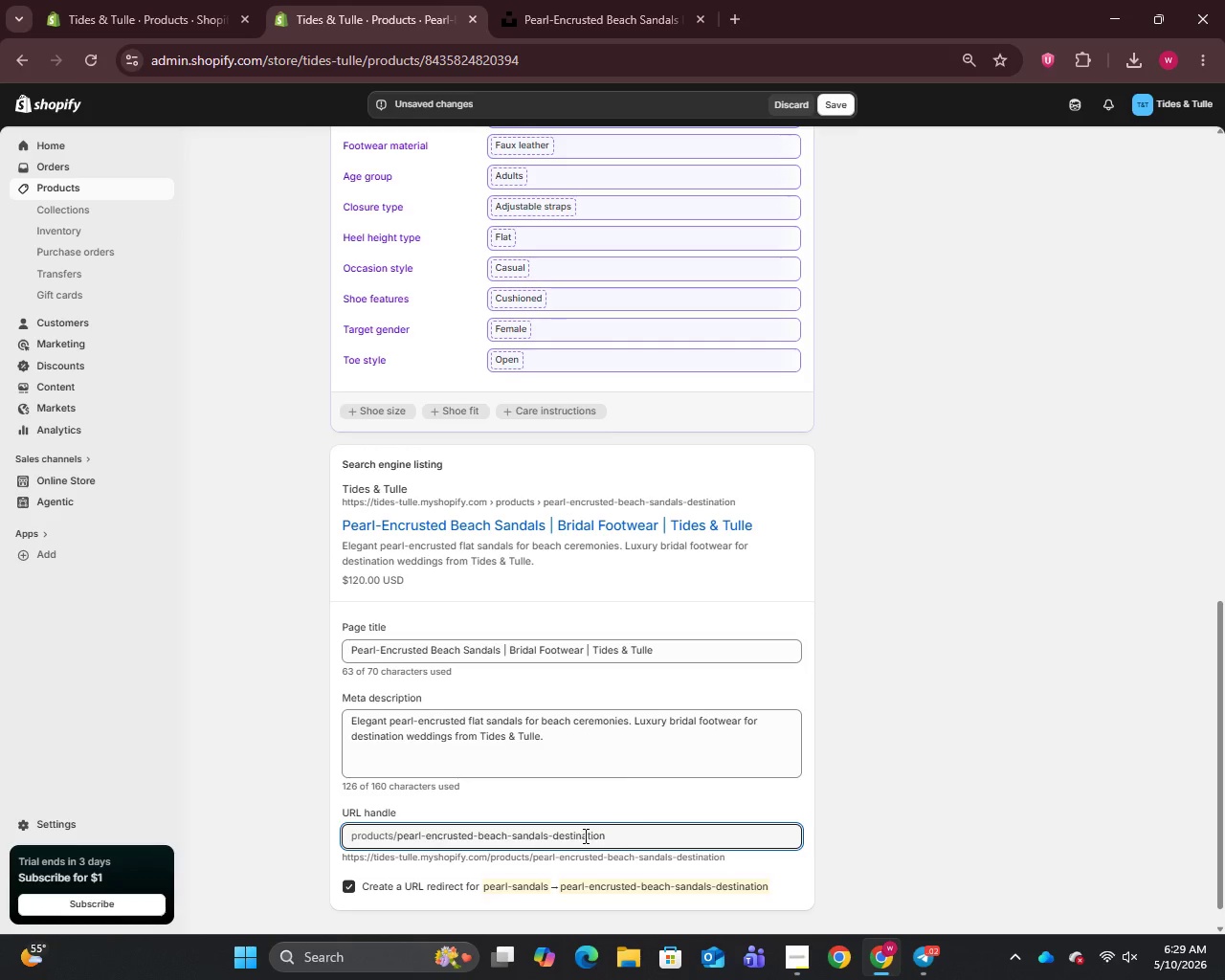 
wait(36.39)
 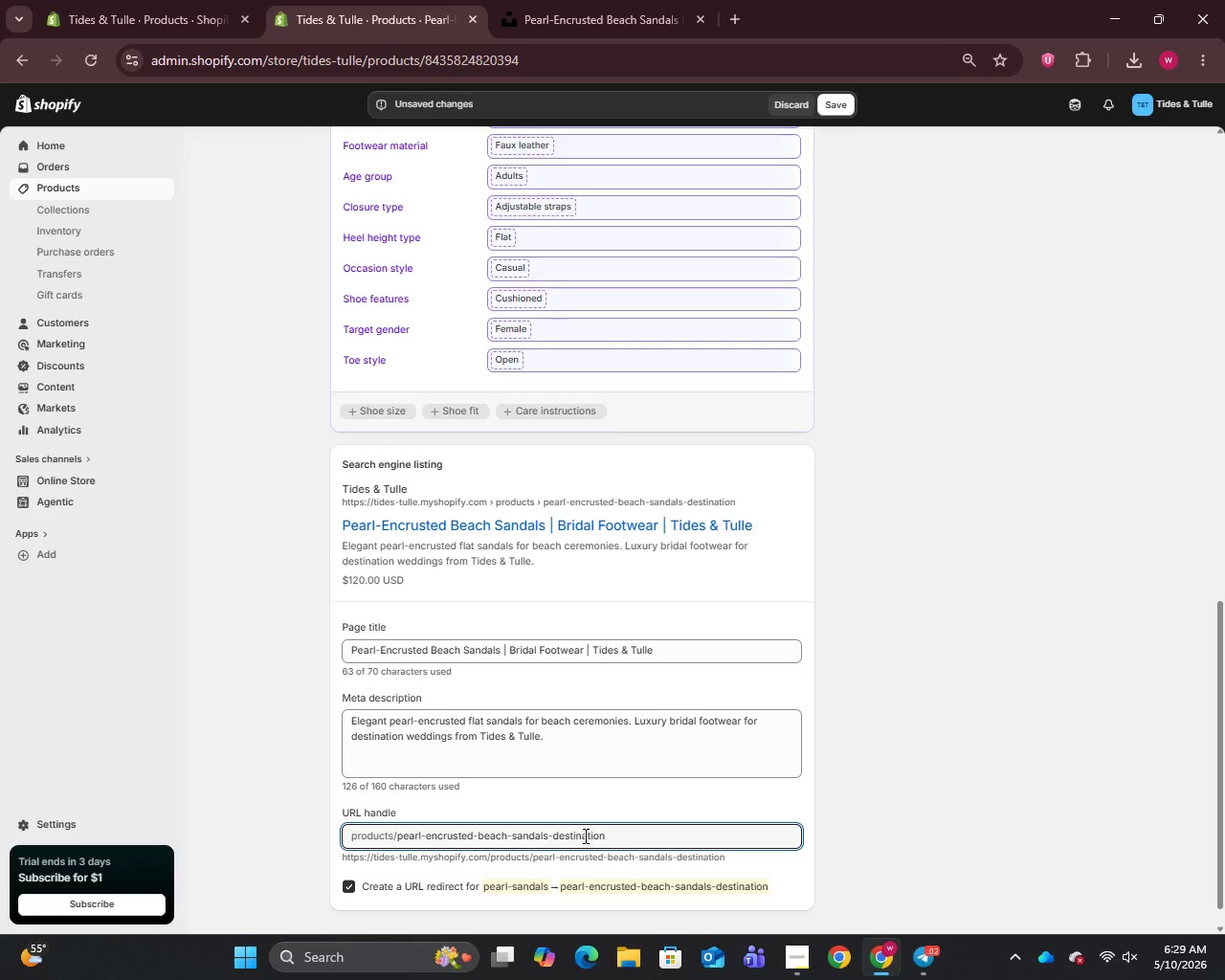 
type(-WEDDING)
 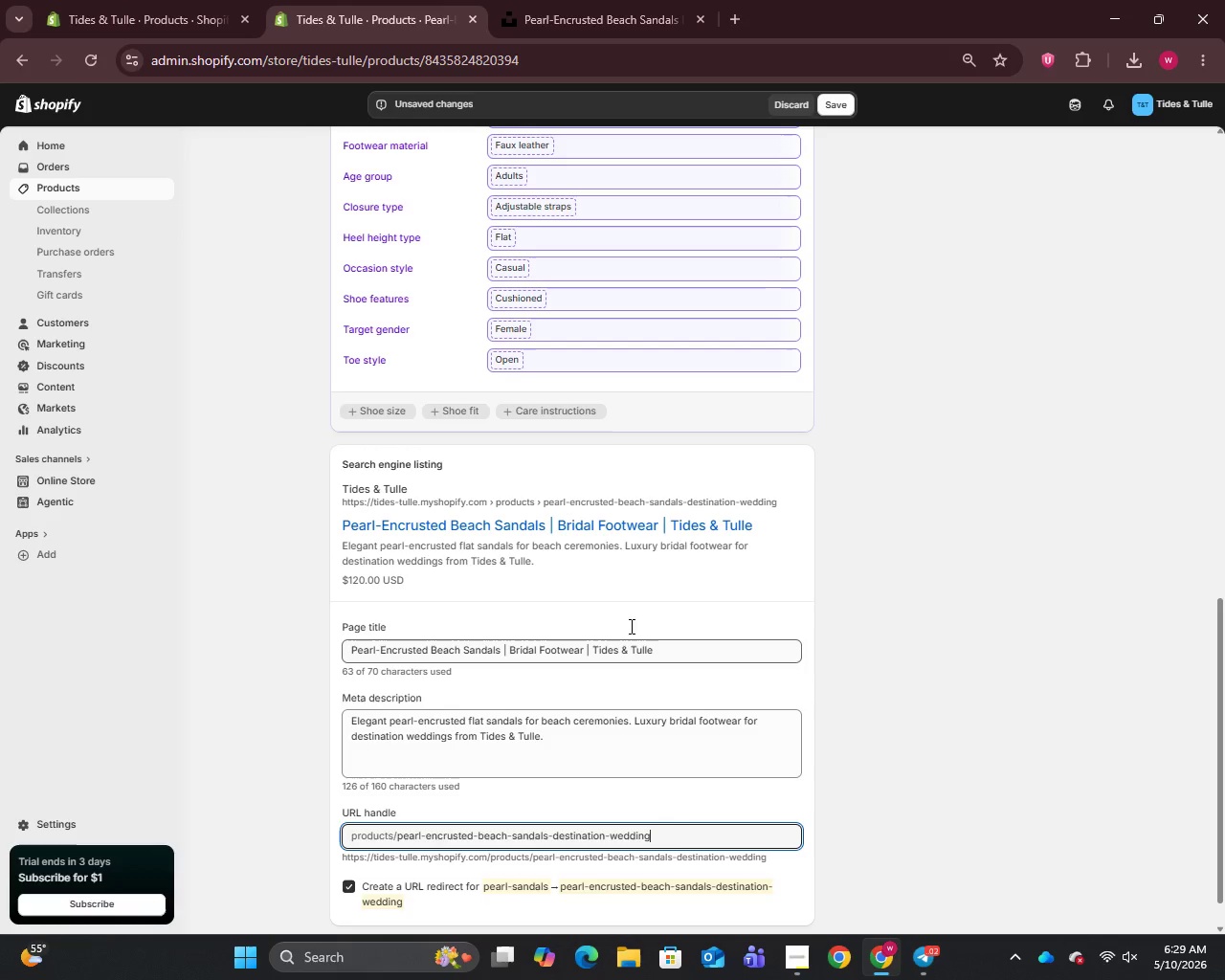 
scroll: coordinate [704, 321], scroll_direction: up, amount: 9.0
 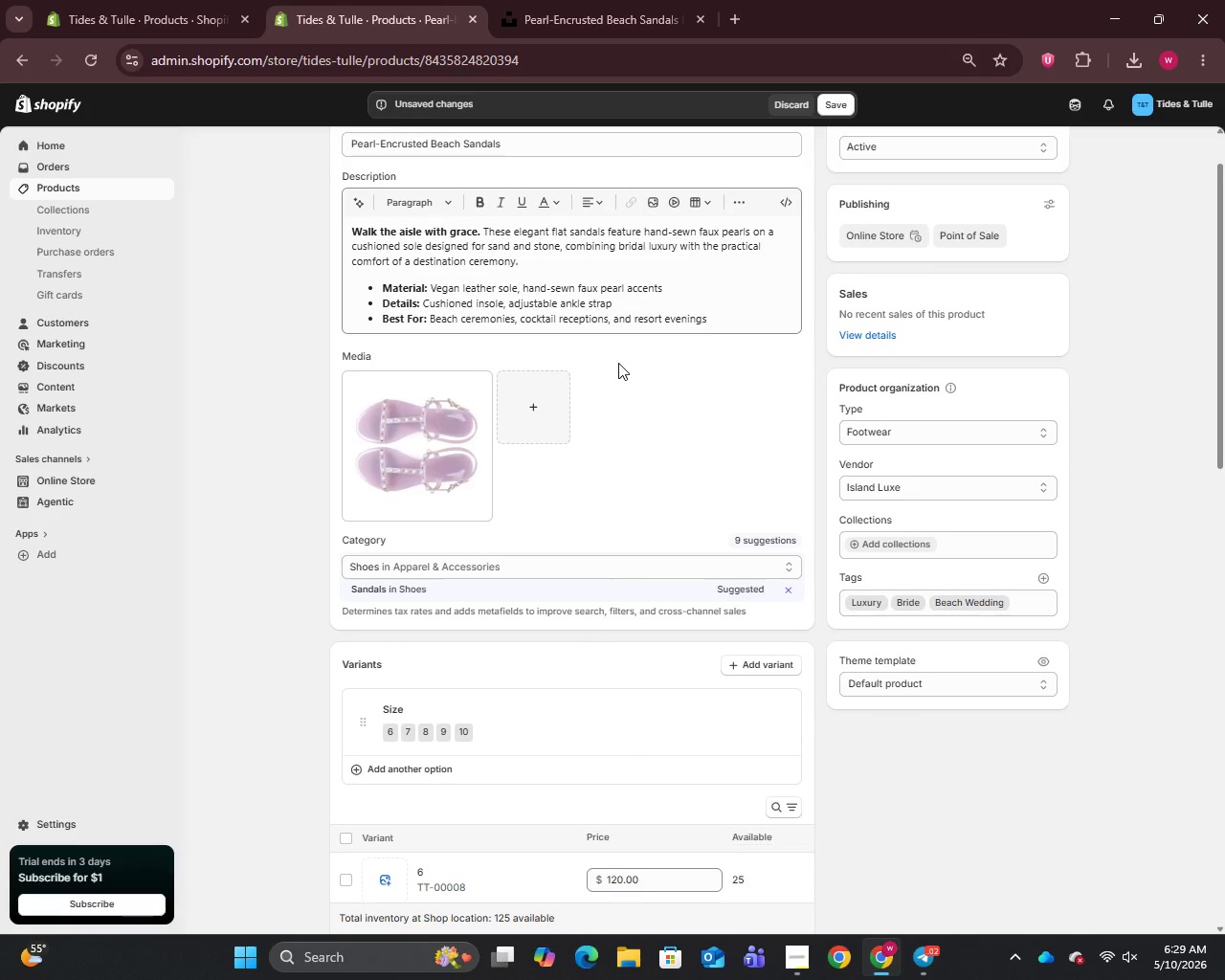 
scroll: coordinate [617, 505], scroll_direction: down, amount: 4.0
 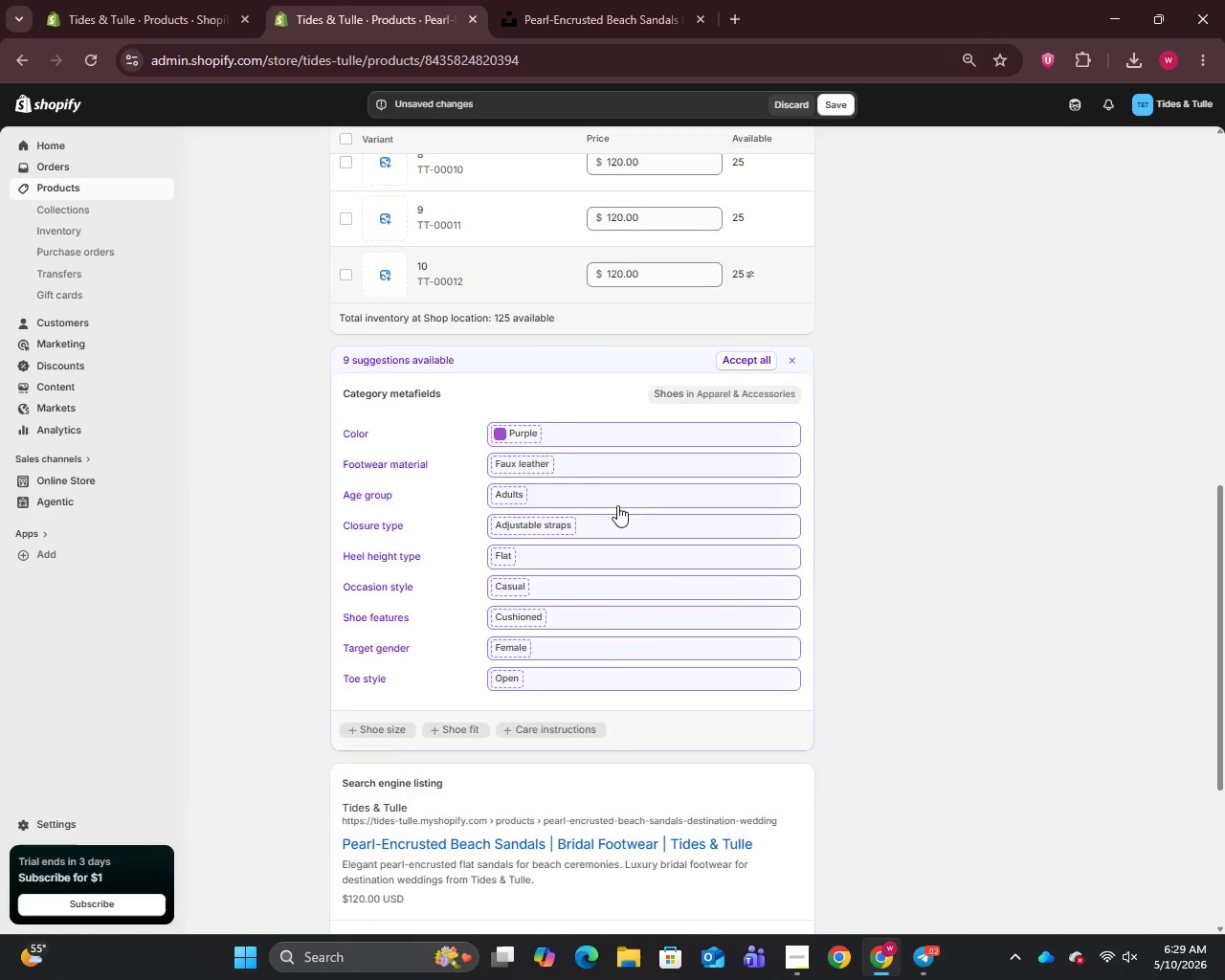 
scroll: coordinate [617, 505], scroll_direction: up, amount: 2.0
 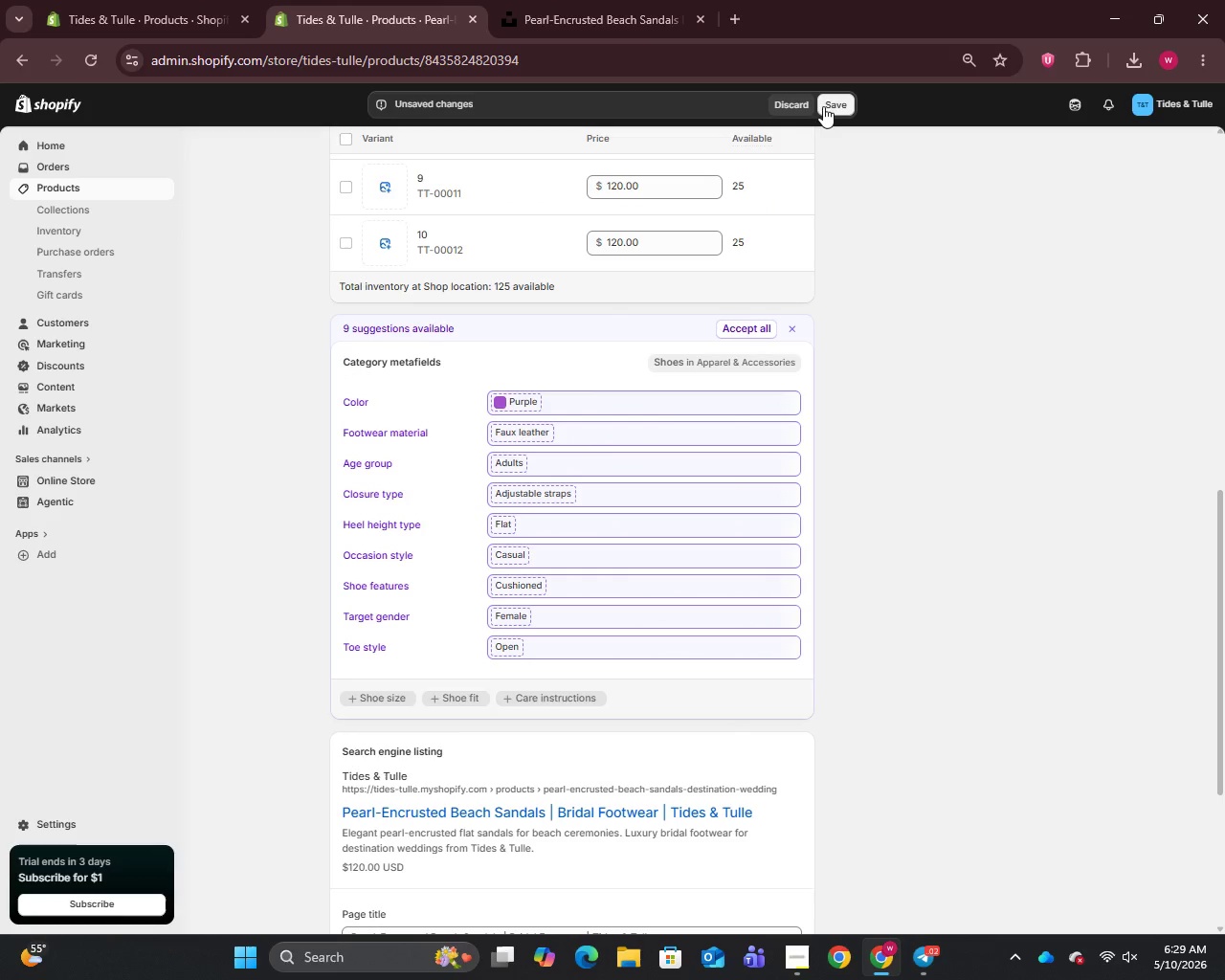 
left_click([830, 110])
 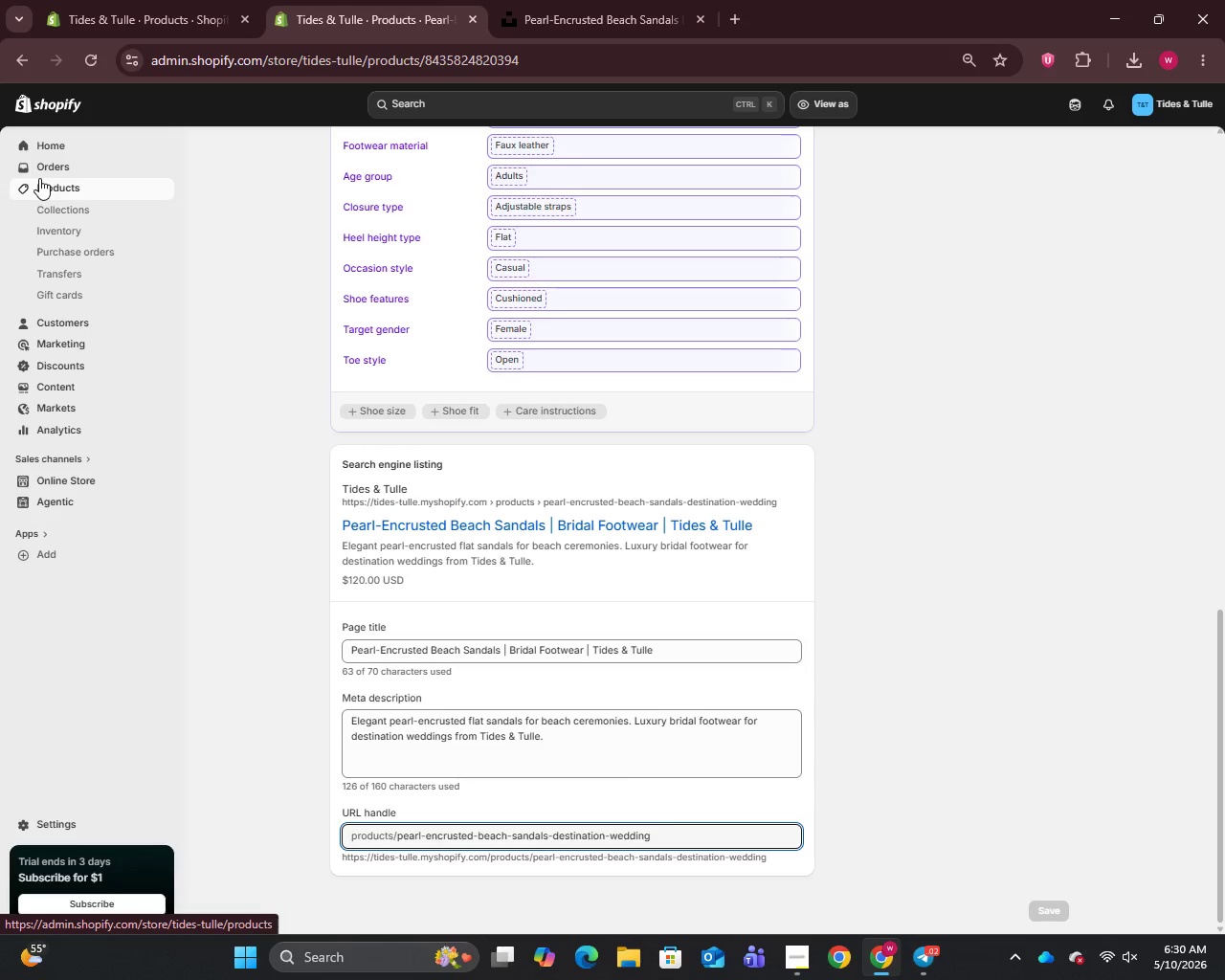 
wait(42.56)
 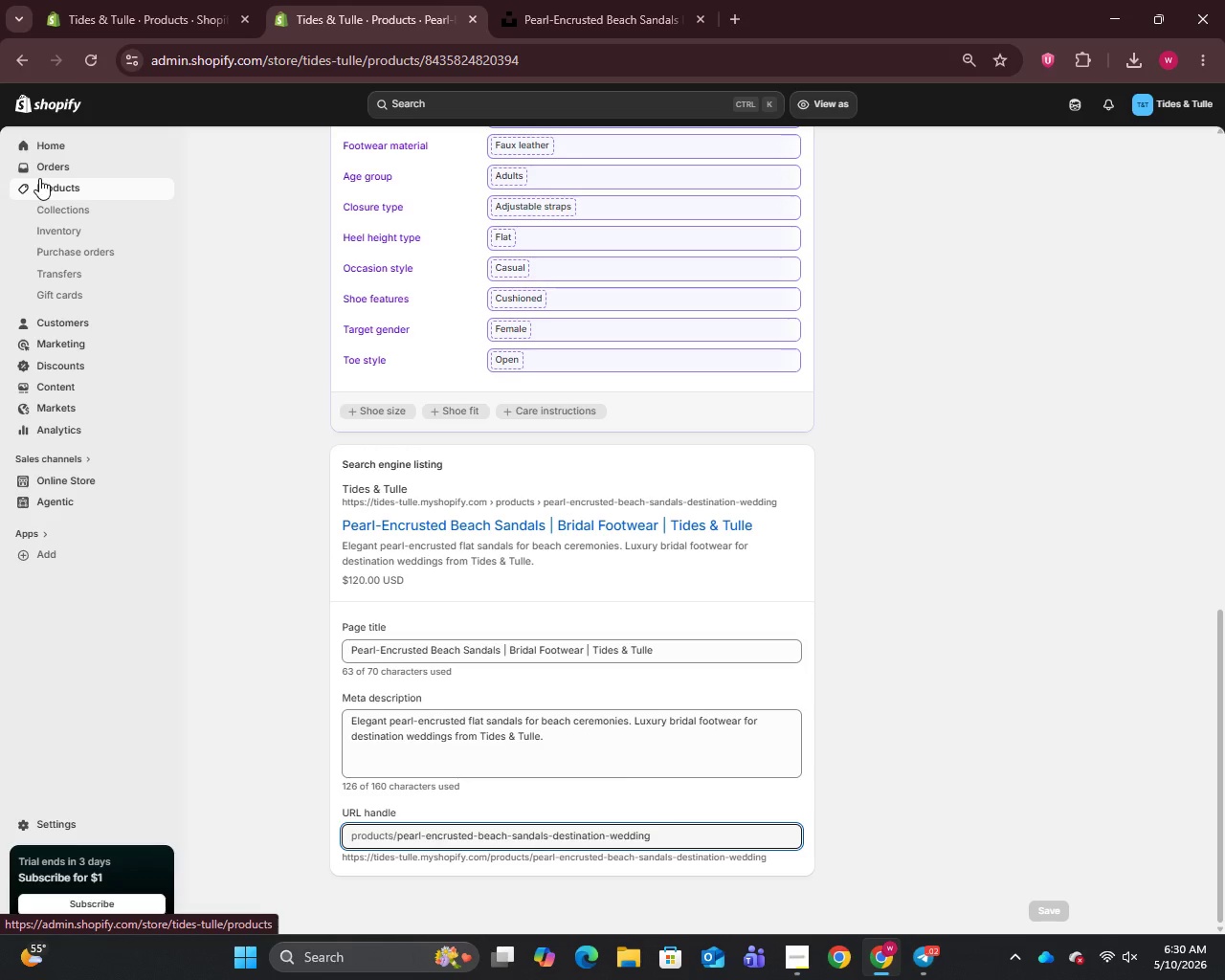 
scroll: coordinate [547, 723], scroll_direction: up, amount: 13.0
 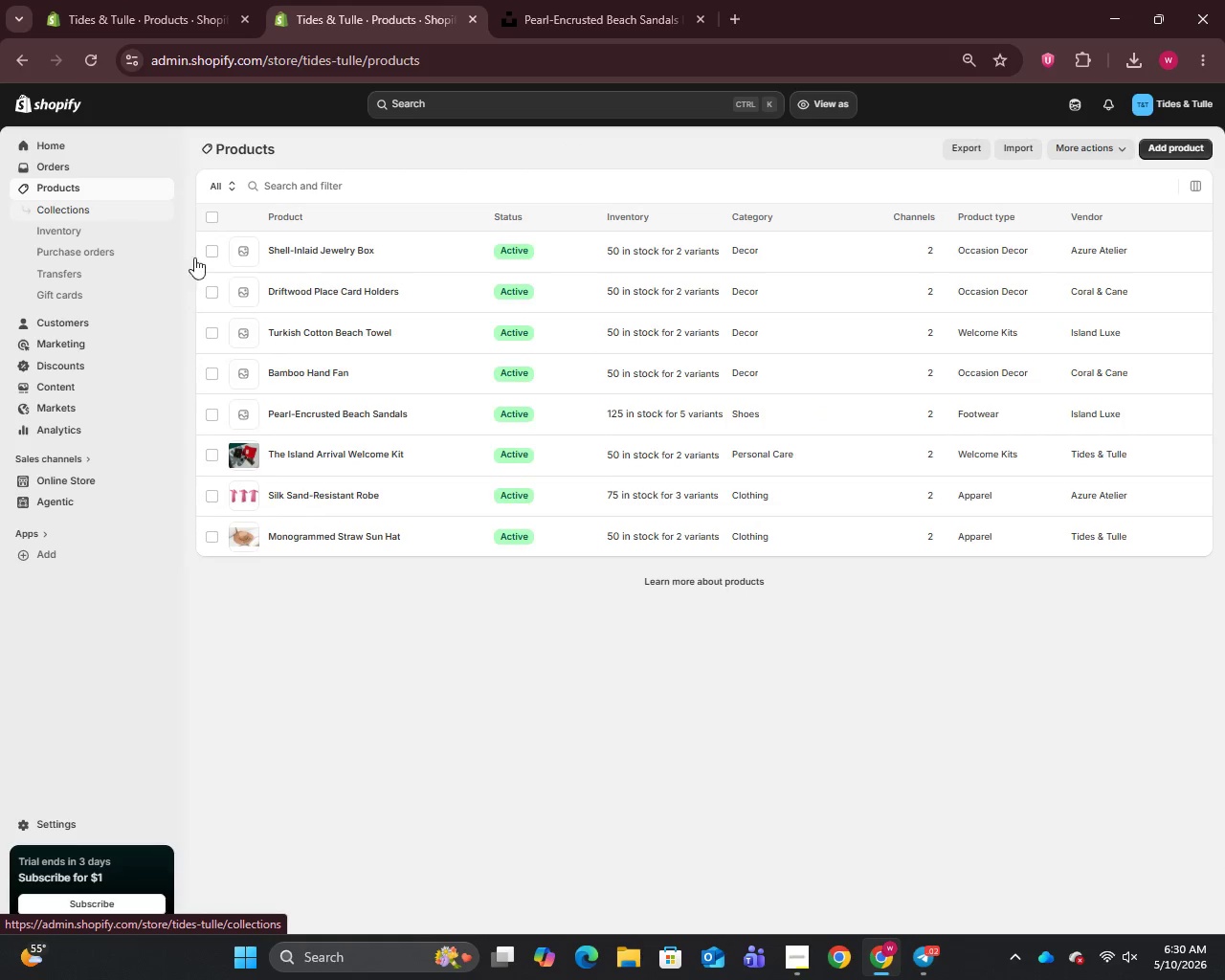 
left_click([298, 461])
 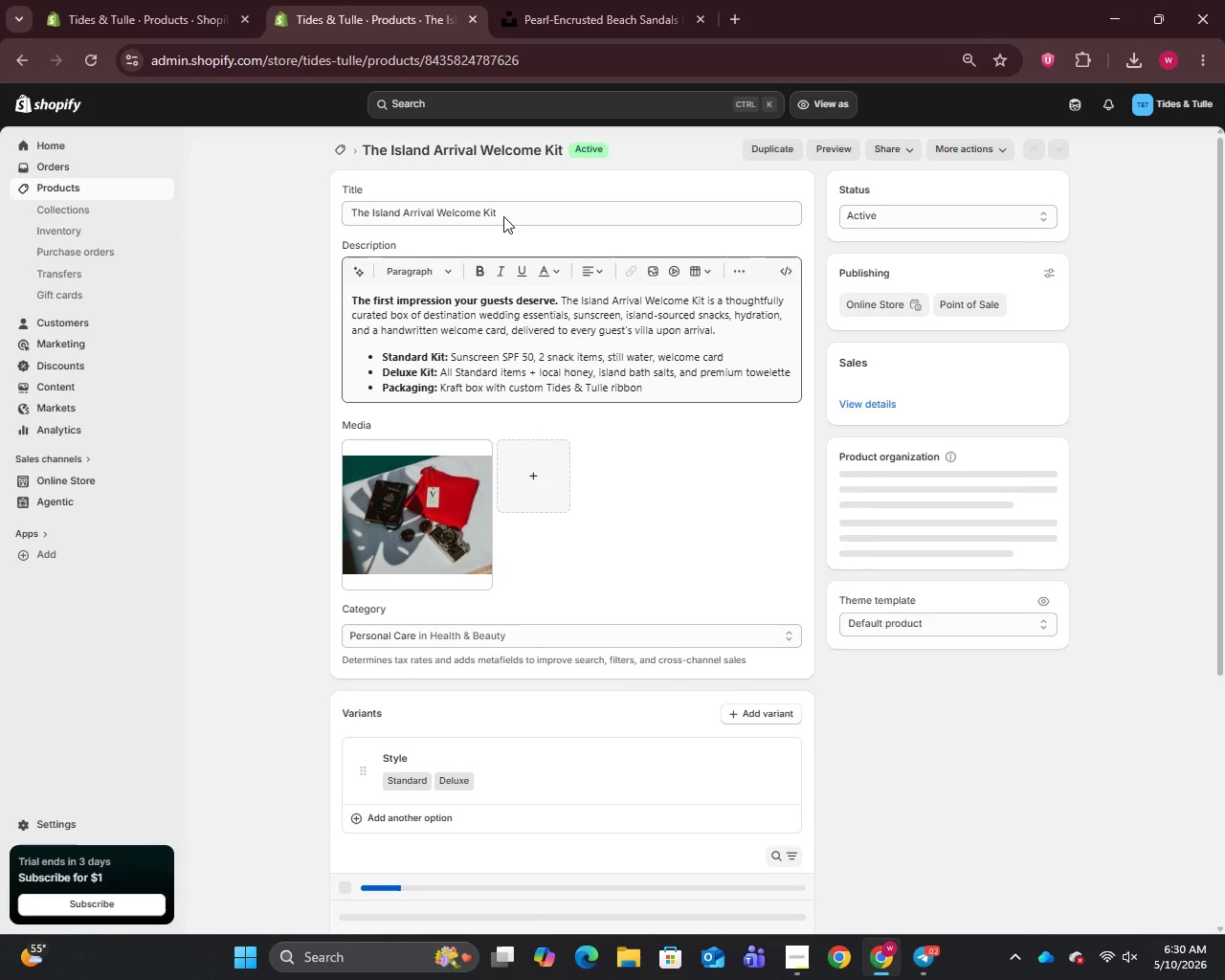 
left_click_drag(start_coordinate=[514, 211], to_coordinate=[371, 219])
 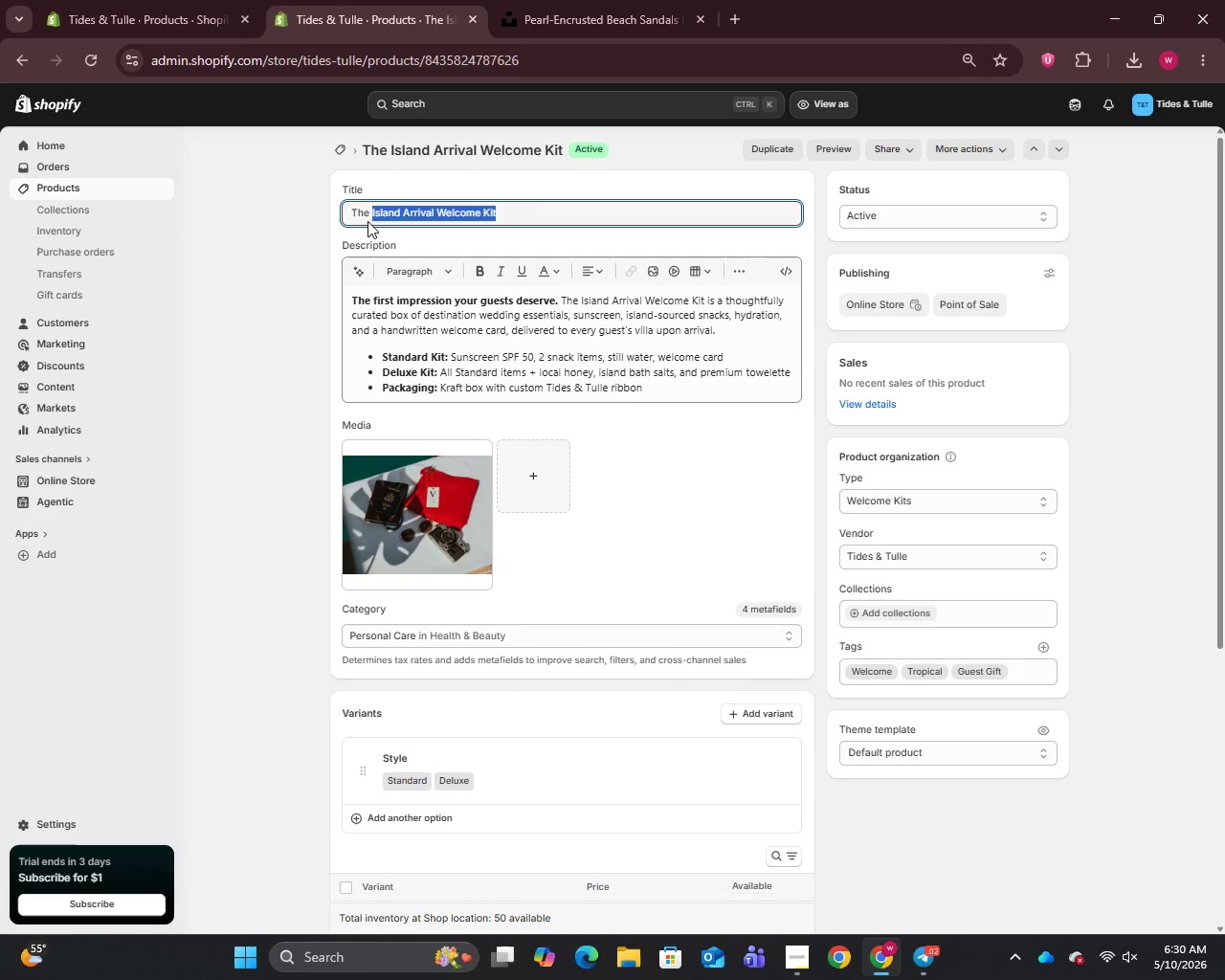 
key(Control+C)
 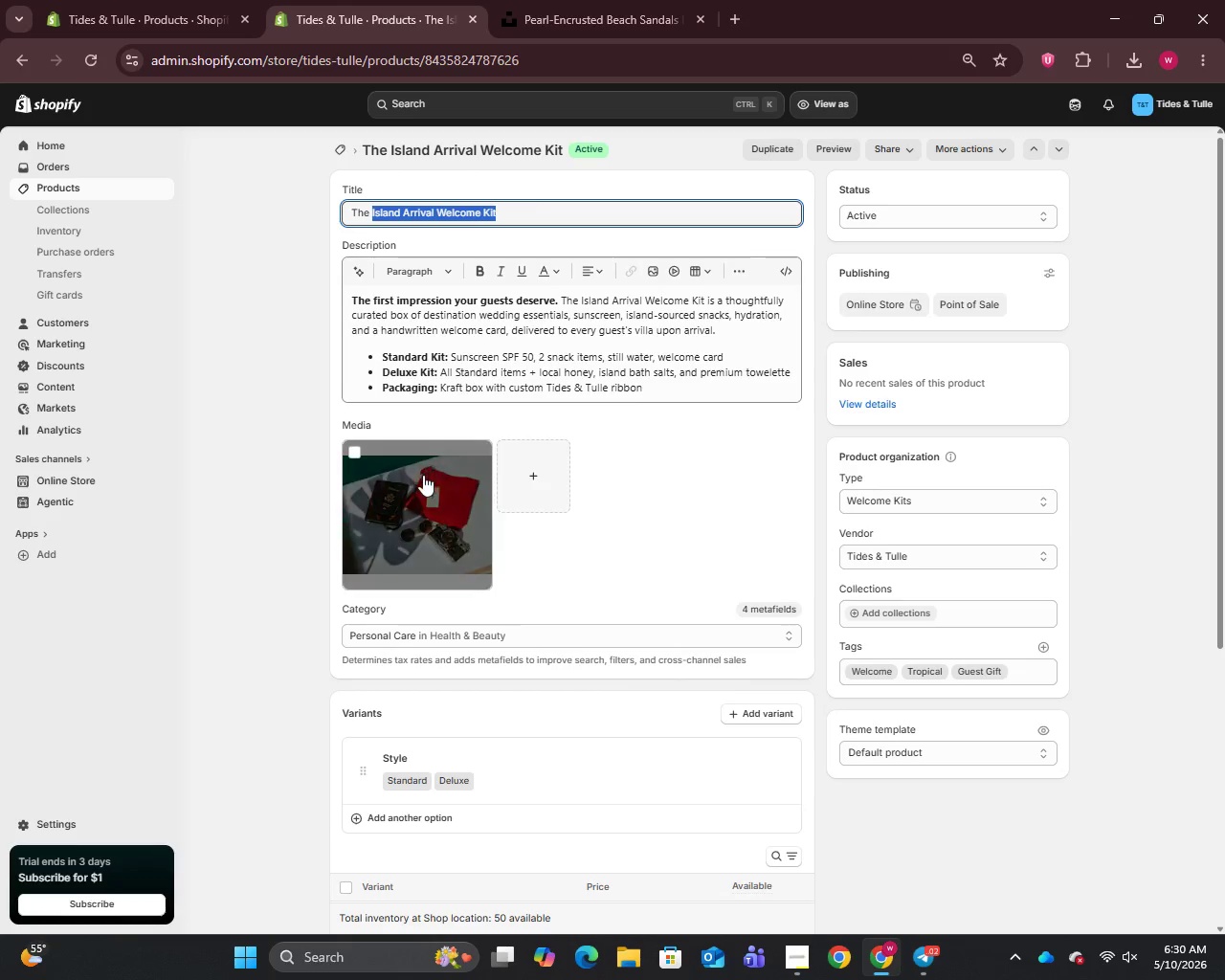 
left_click([424, 480])
 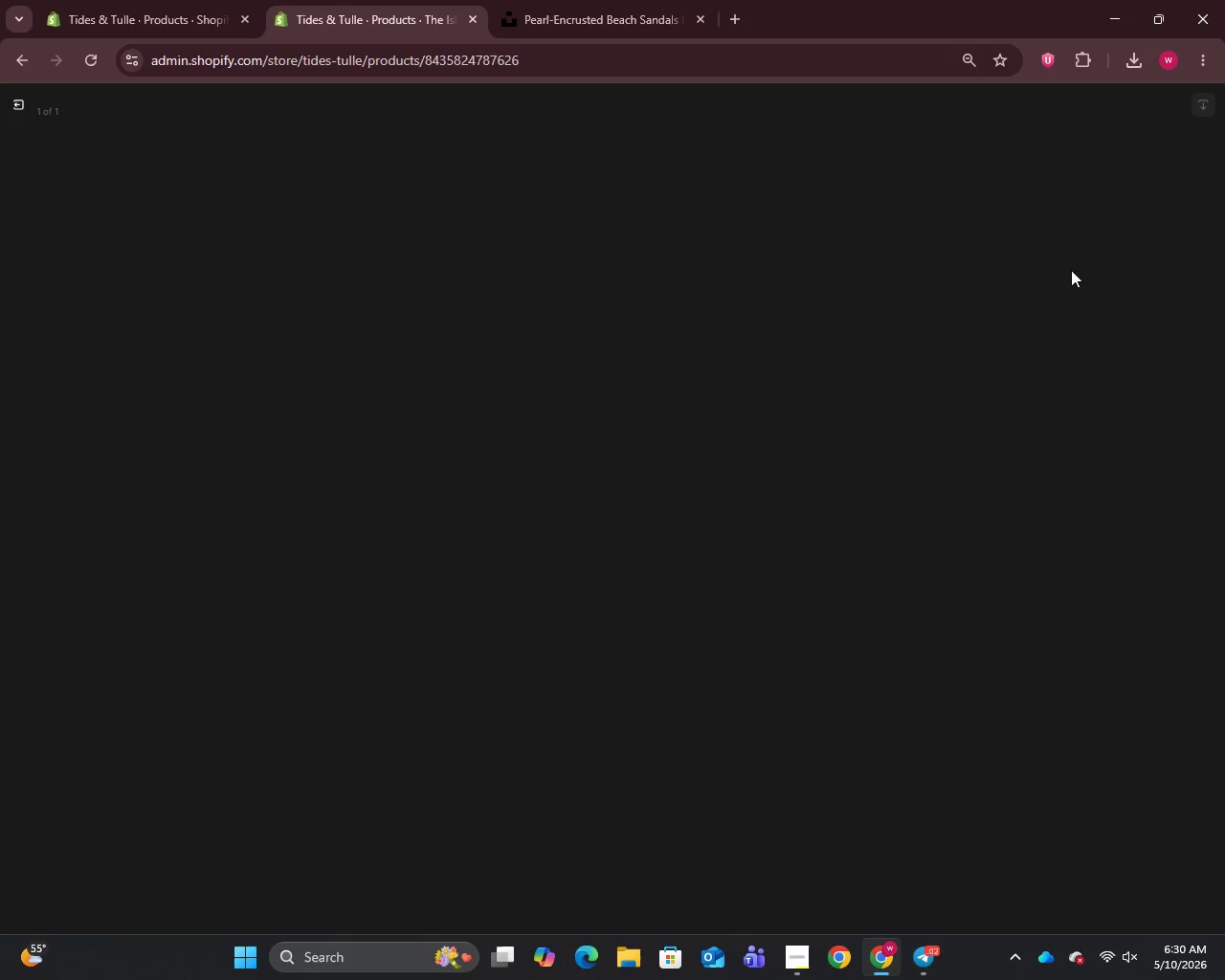 
mouse_move([1083, 226])
 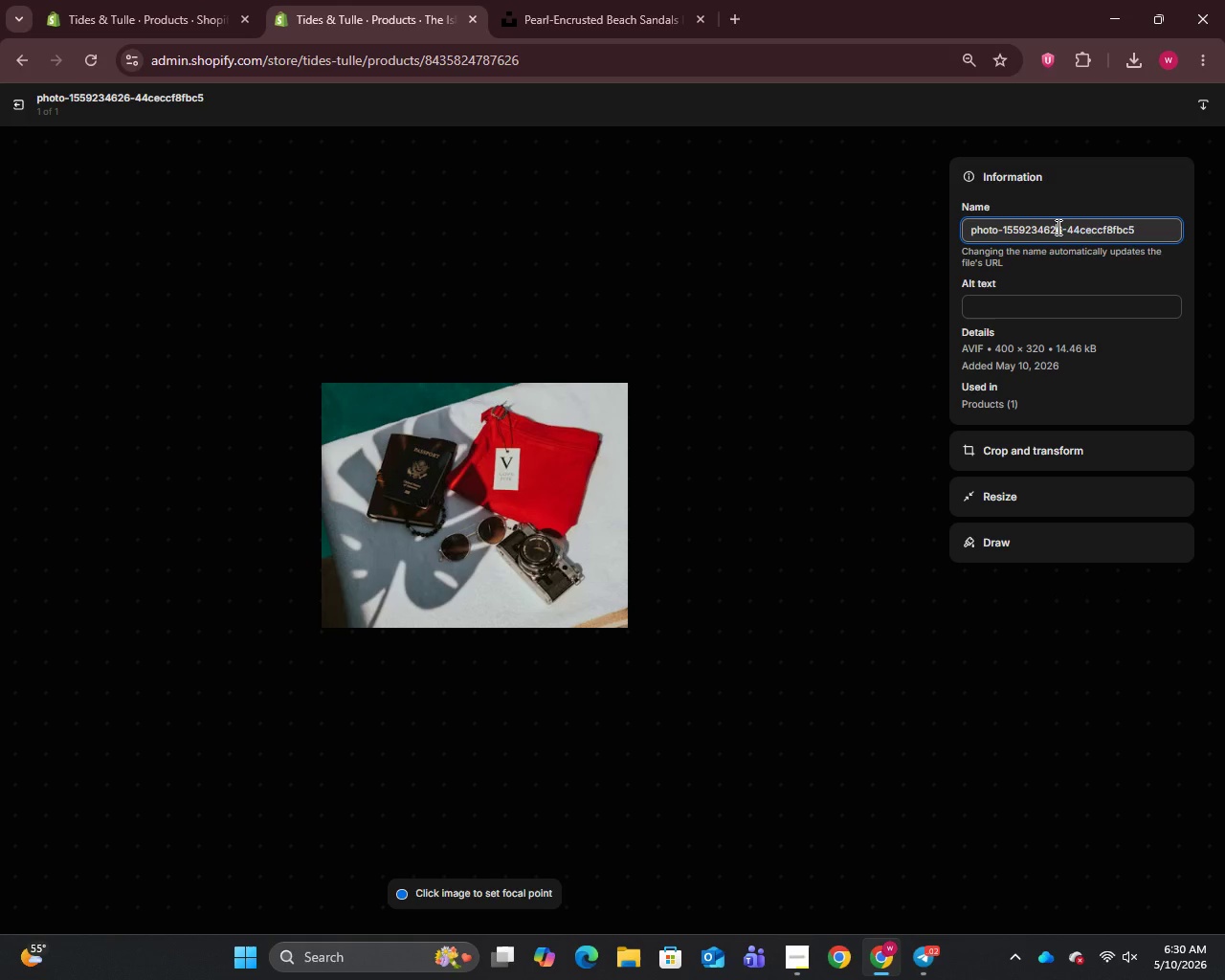 
key(Control+A)
 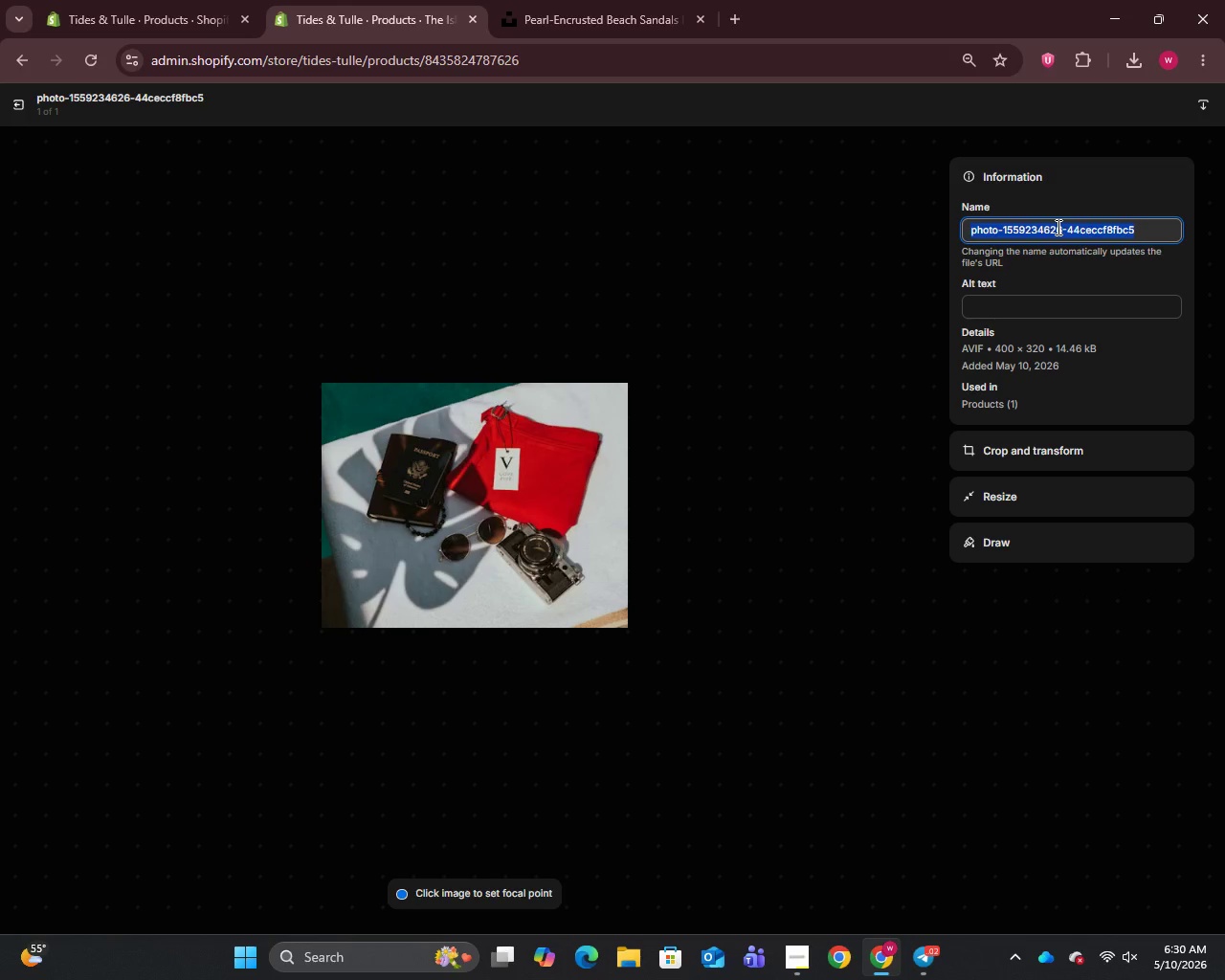 
key(Control+V)
 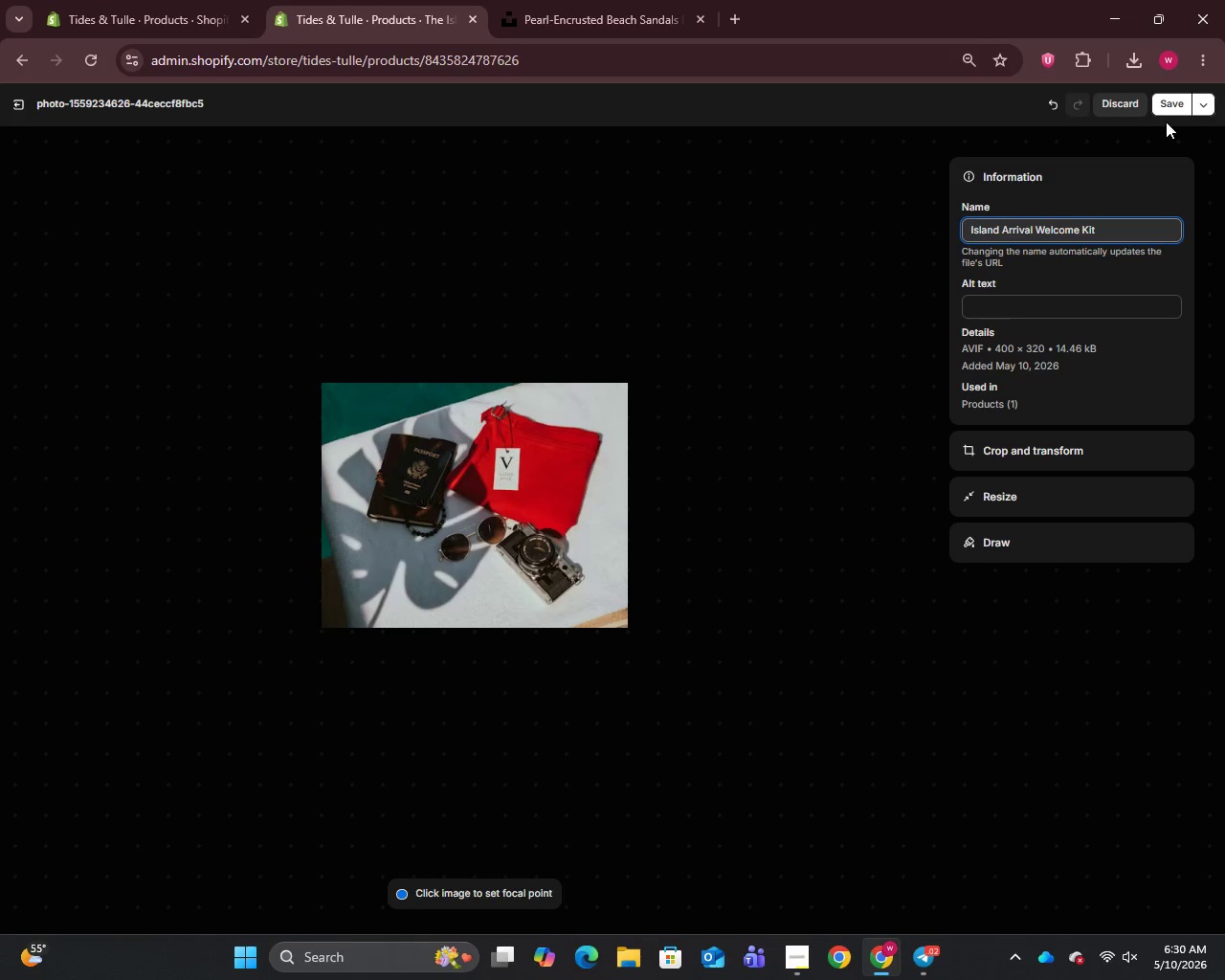 
left_click([1166, 109])
 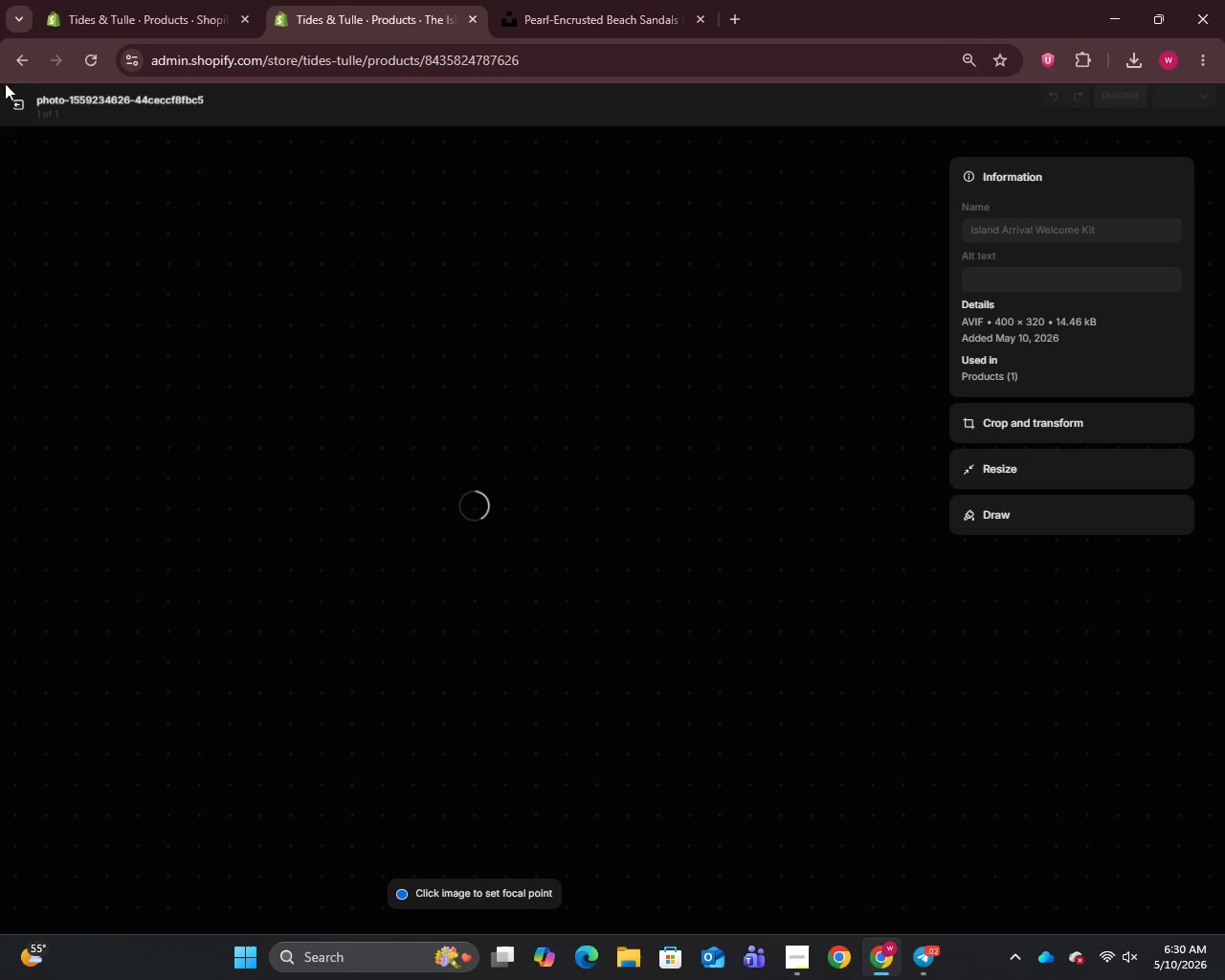 
left_click([18, 106])
 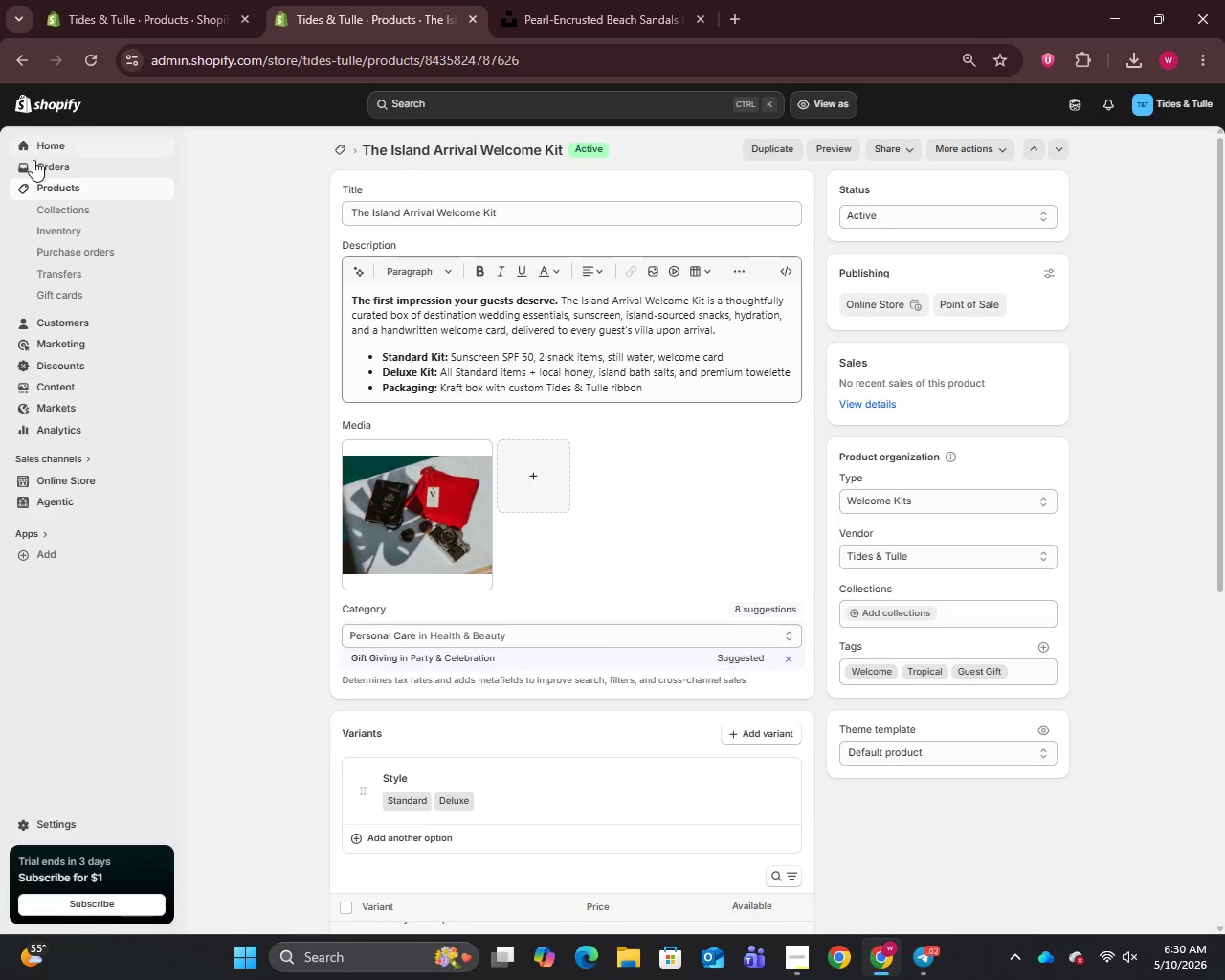 
left_click([62, 185])
 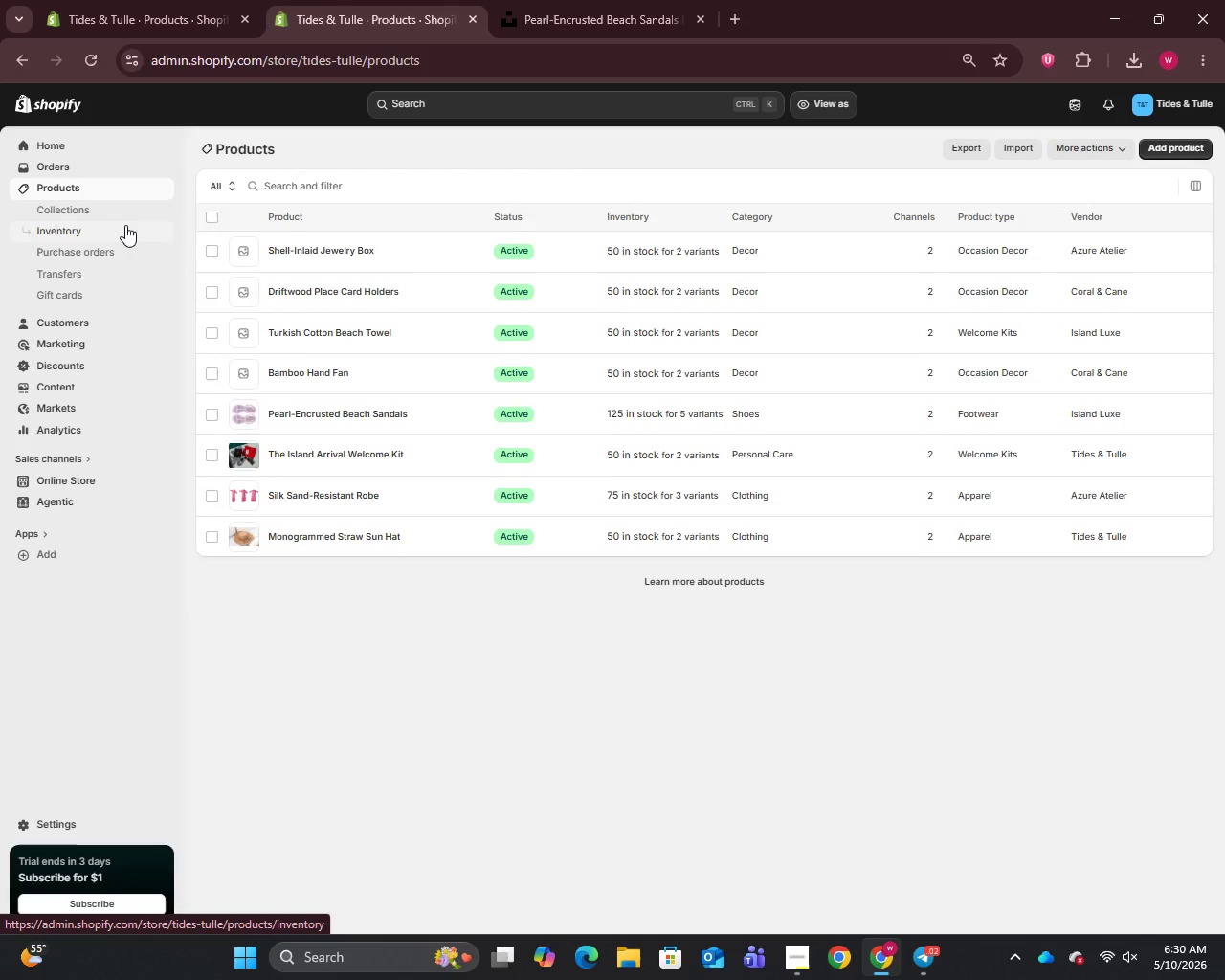 
wait(5.36)
 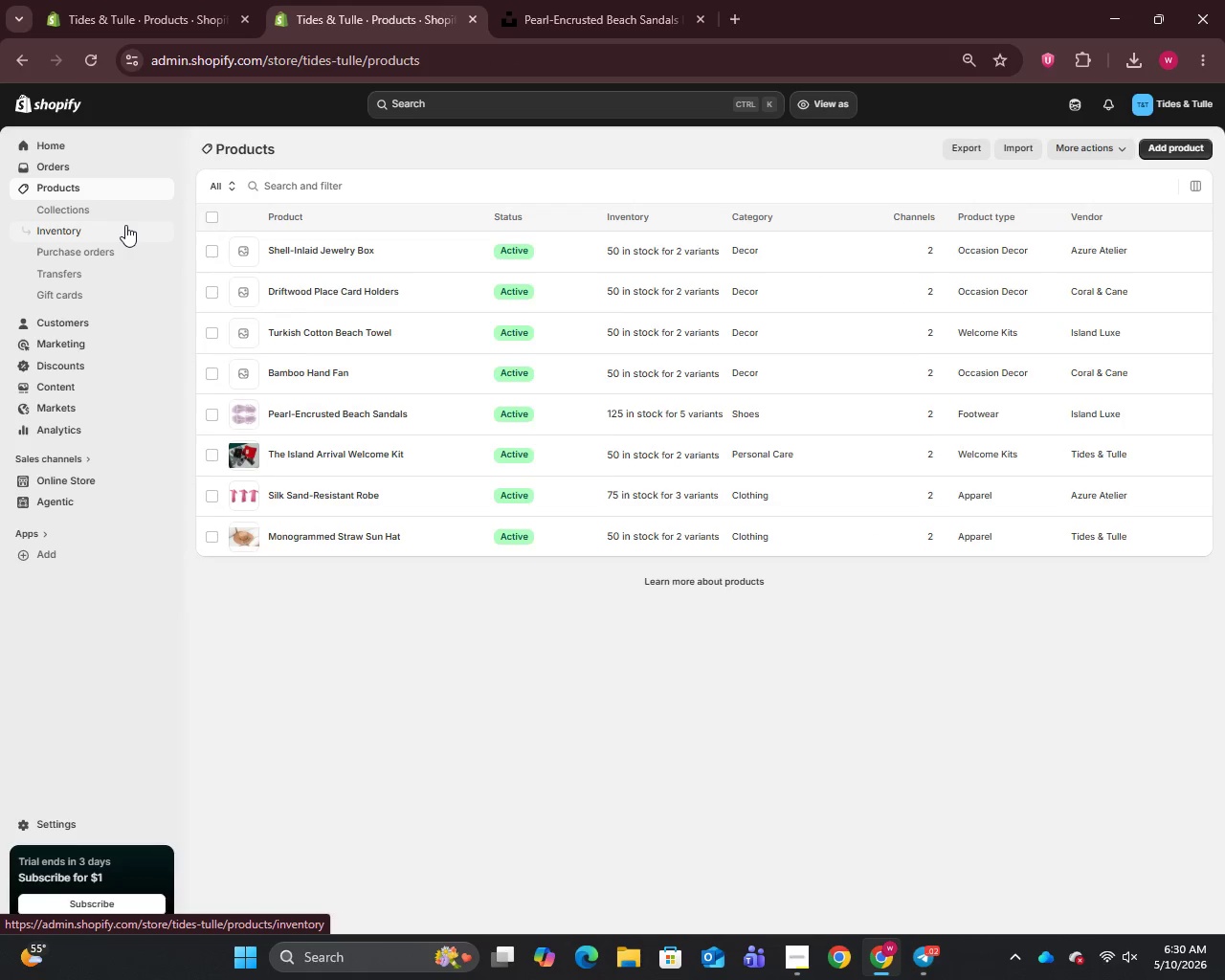 
left_click([295, 495])
 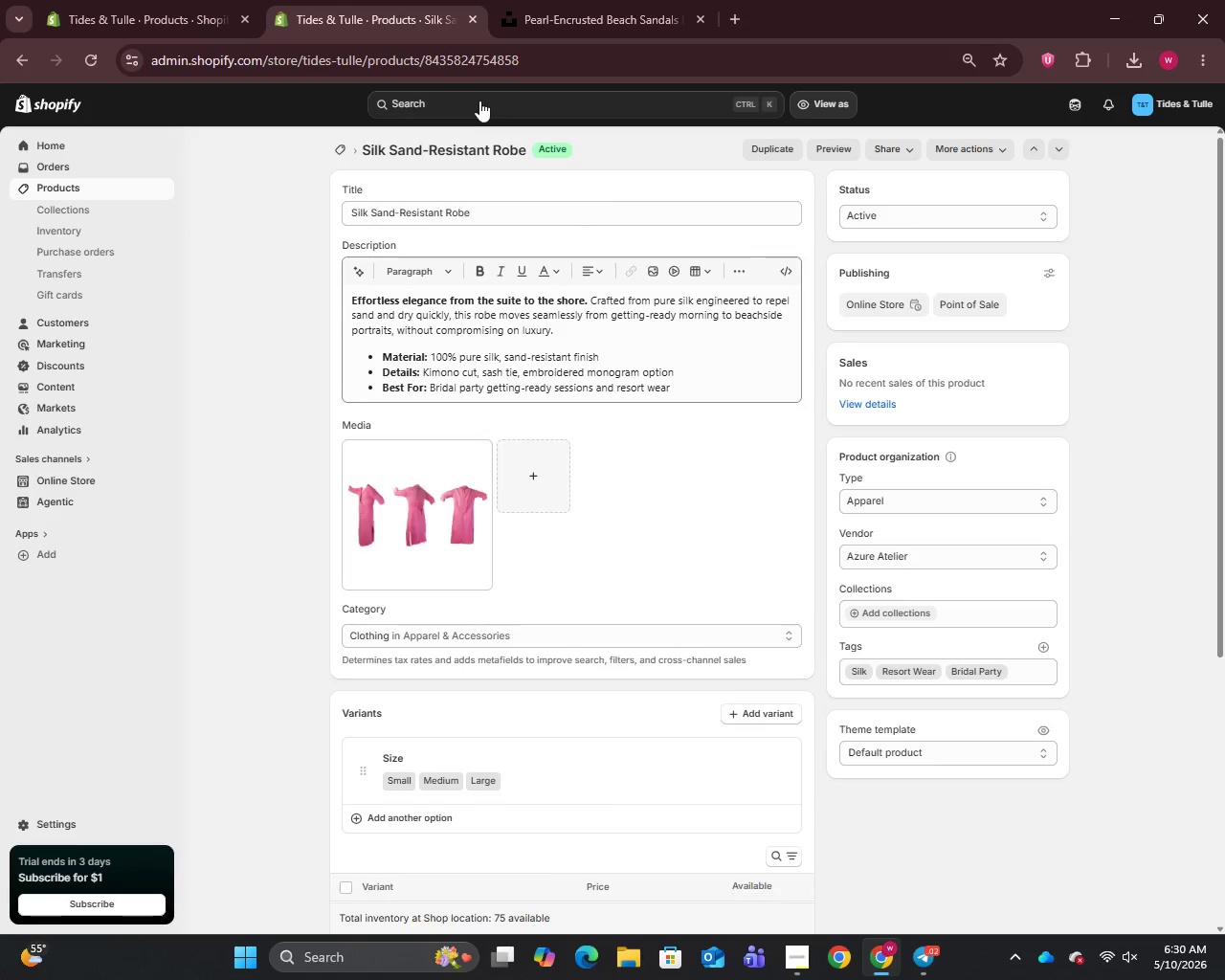 
left_click([480, 212])
 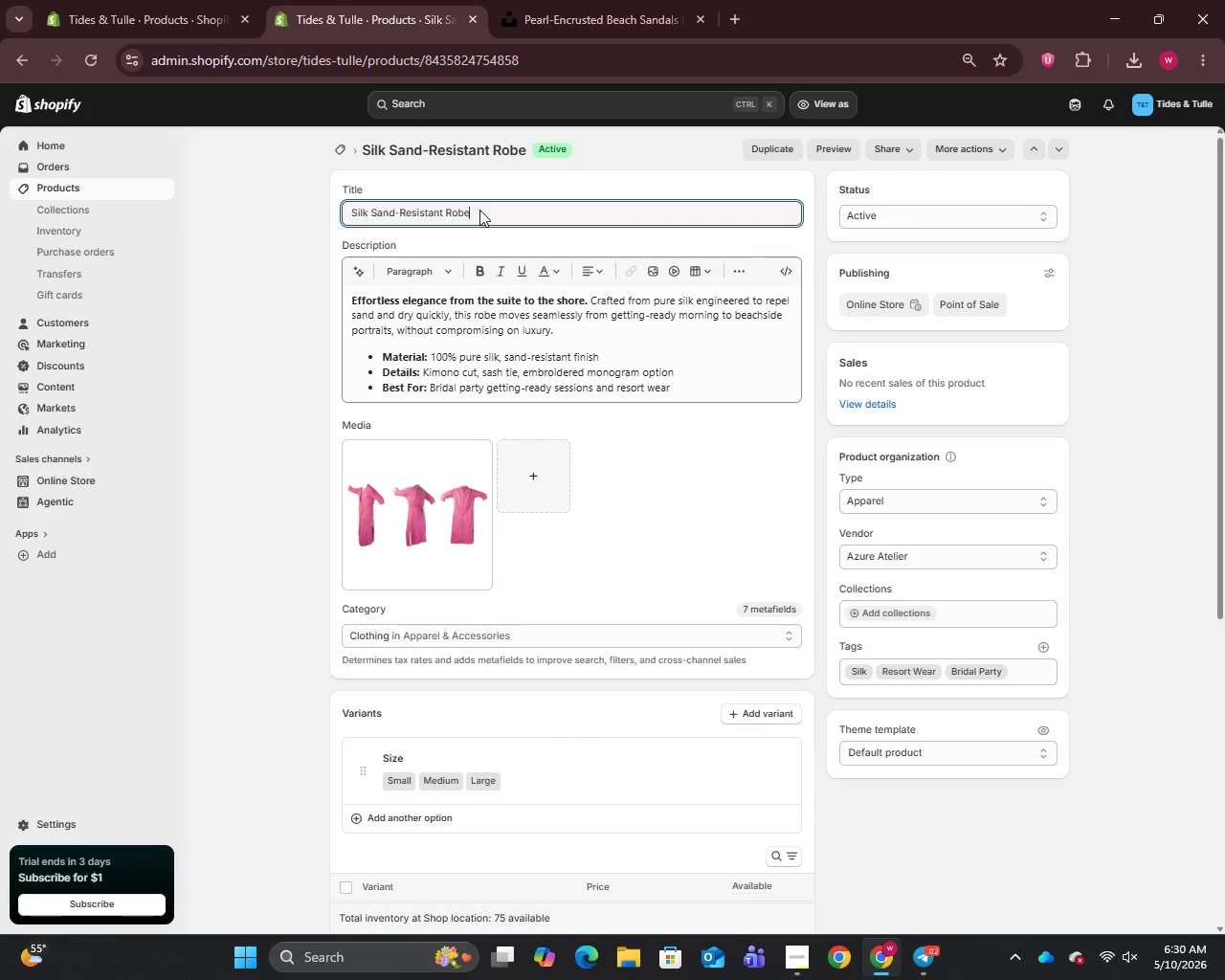 
key(Control+A)
 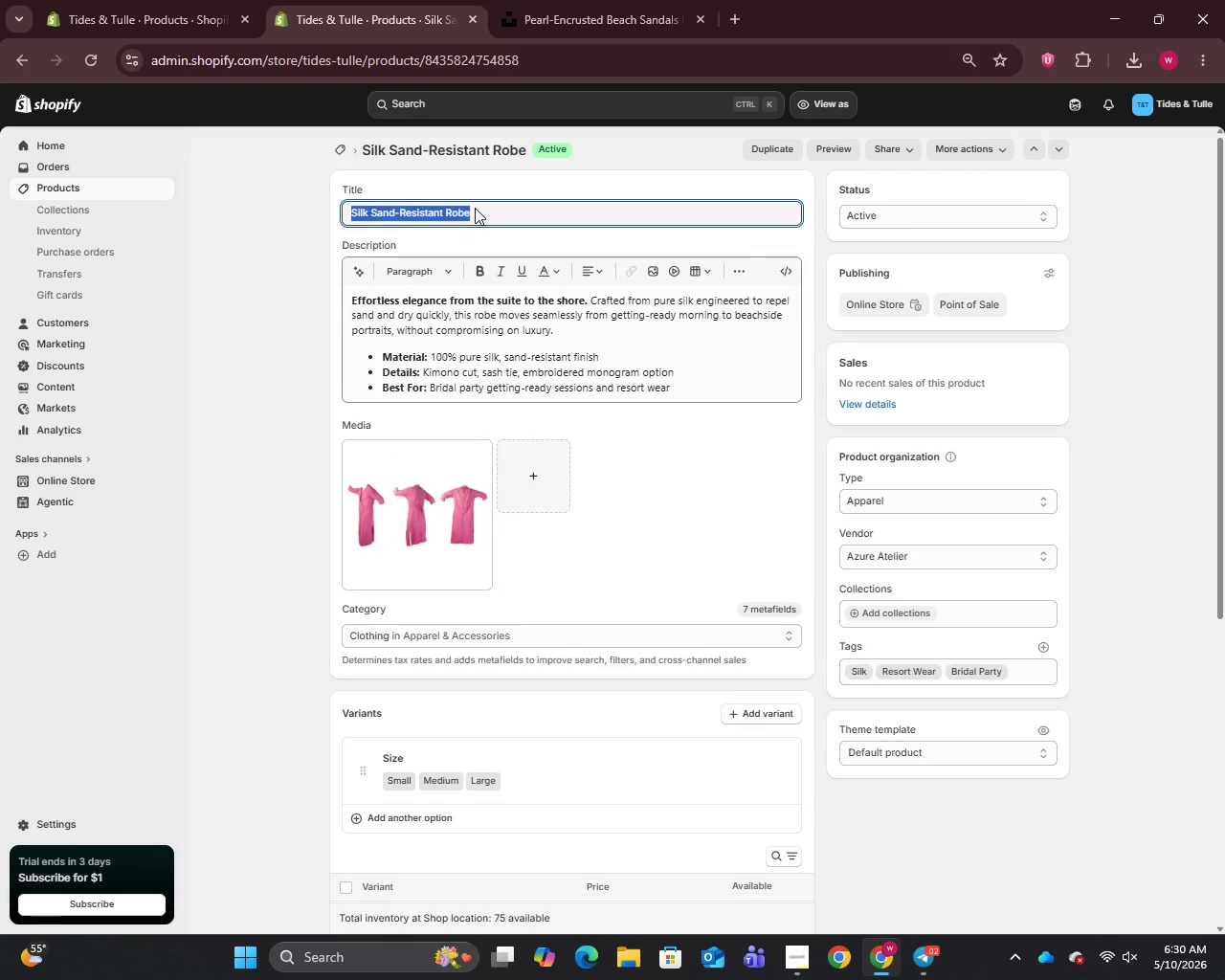 
key(Control+C)
 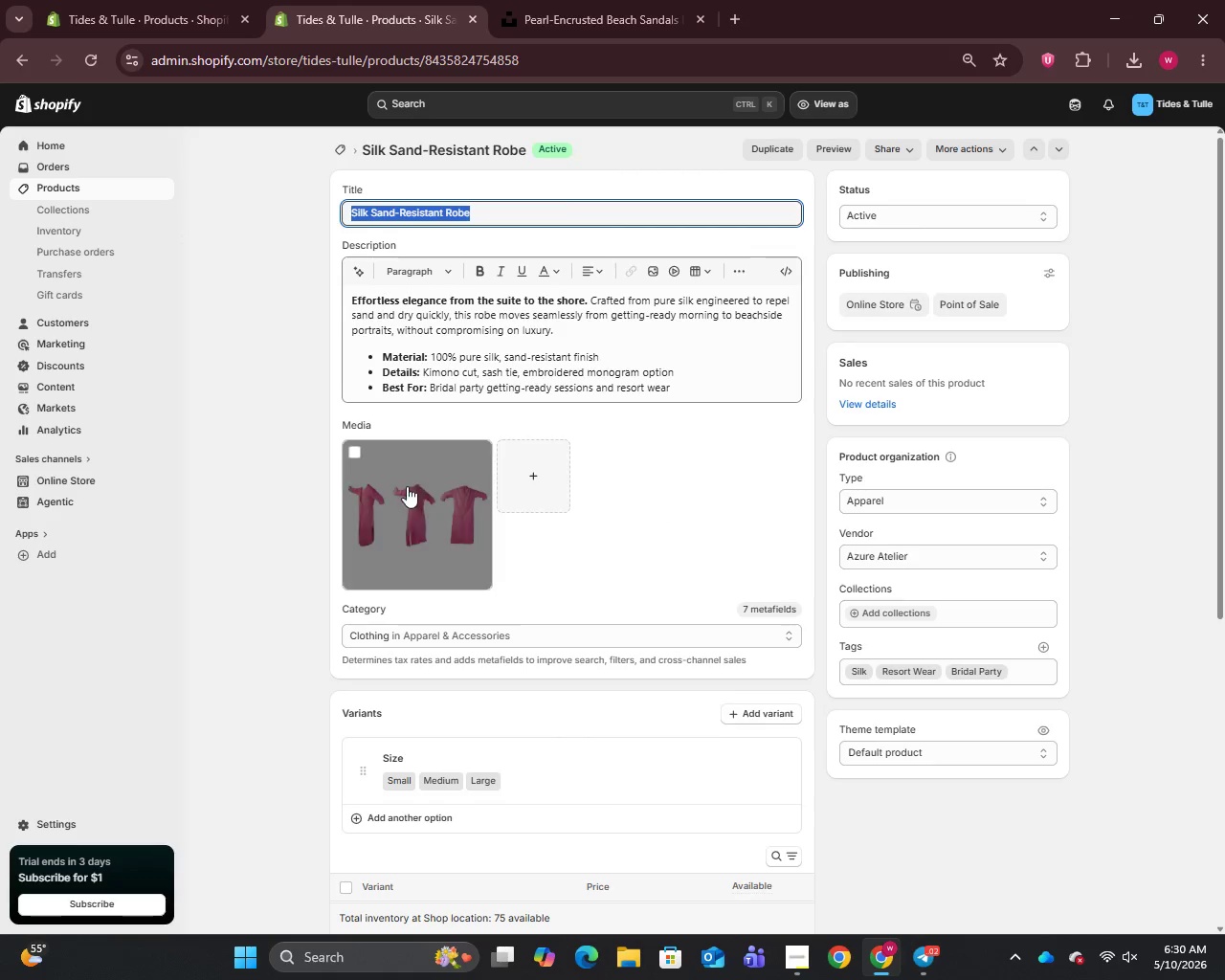 
left_click([406, 490])
 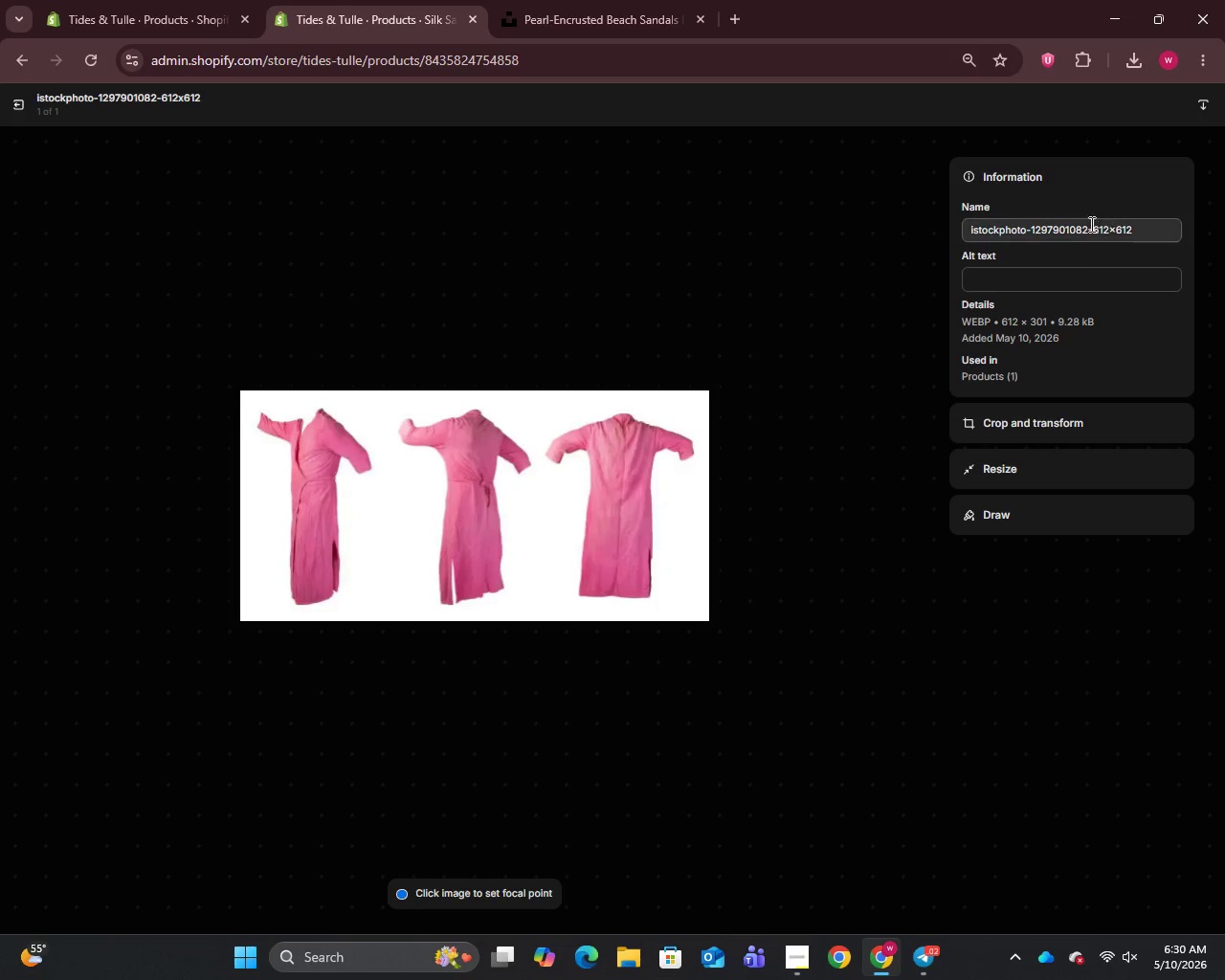 
left_click([1079, 232])
 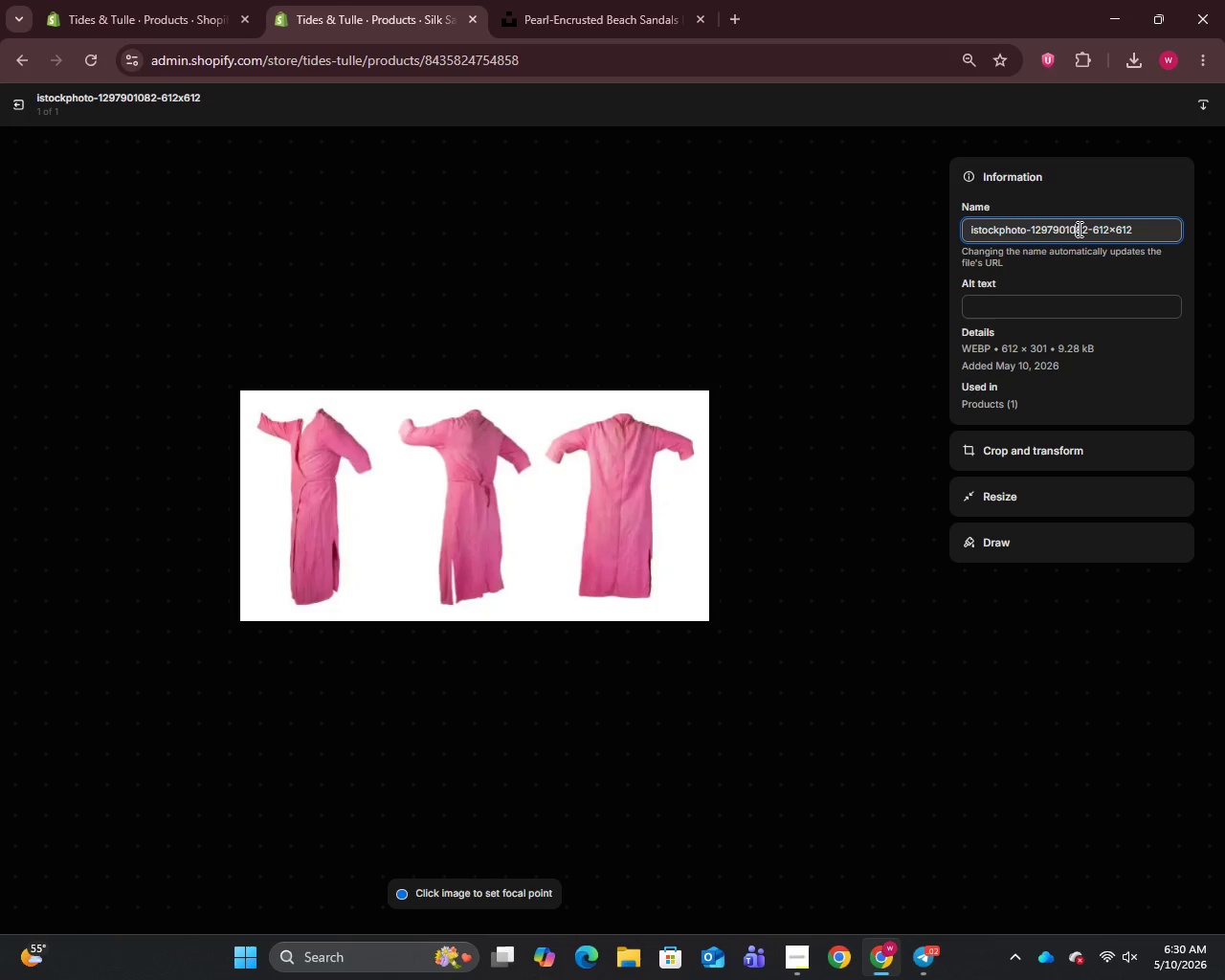 
key(Control+A)
 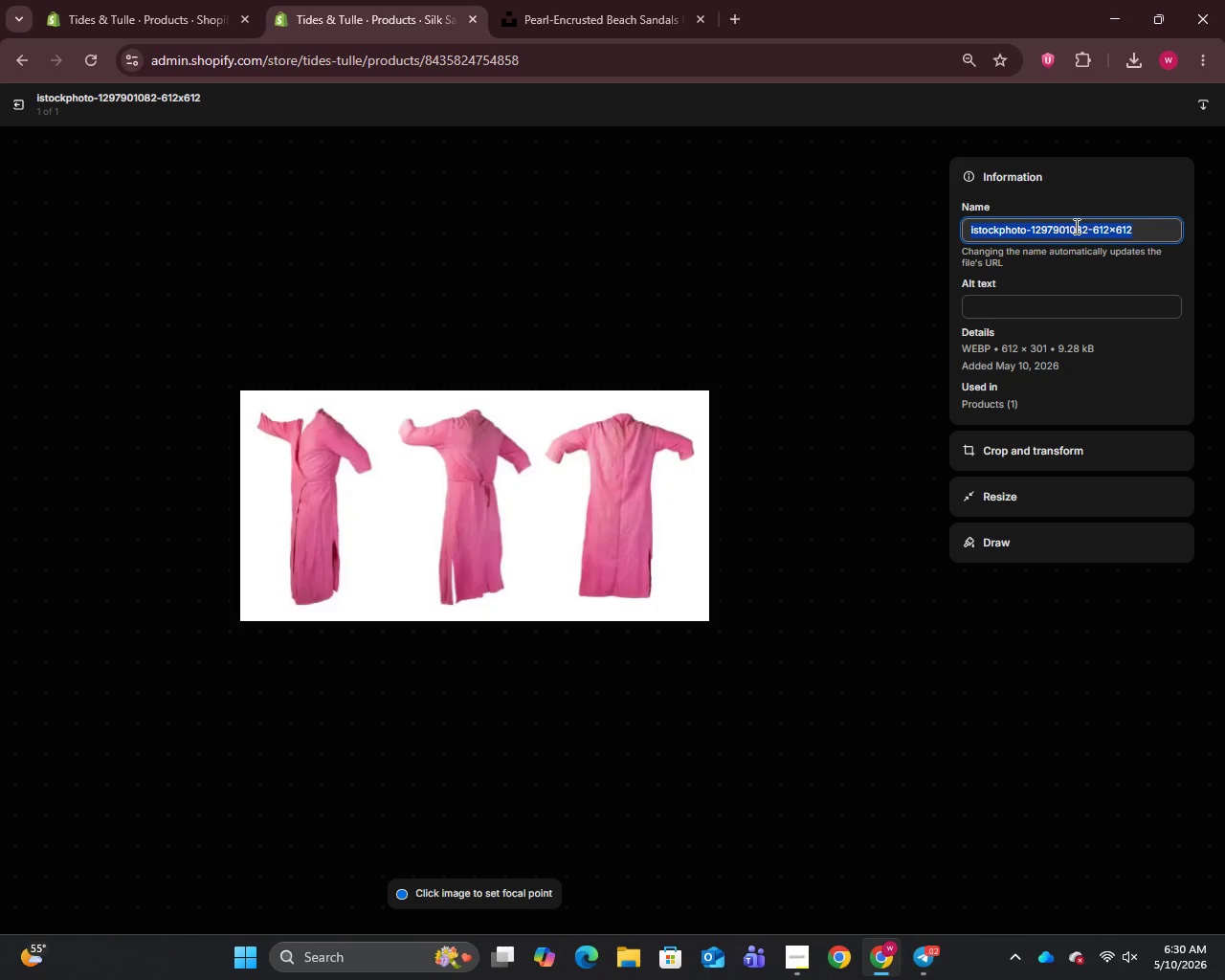 
key(Control+V)
 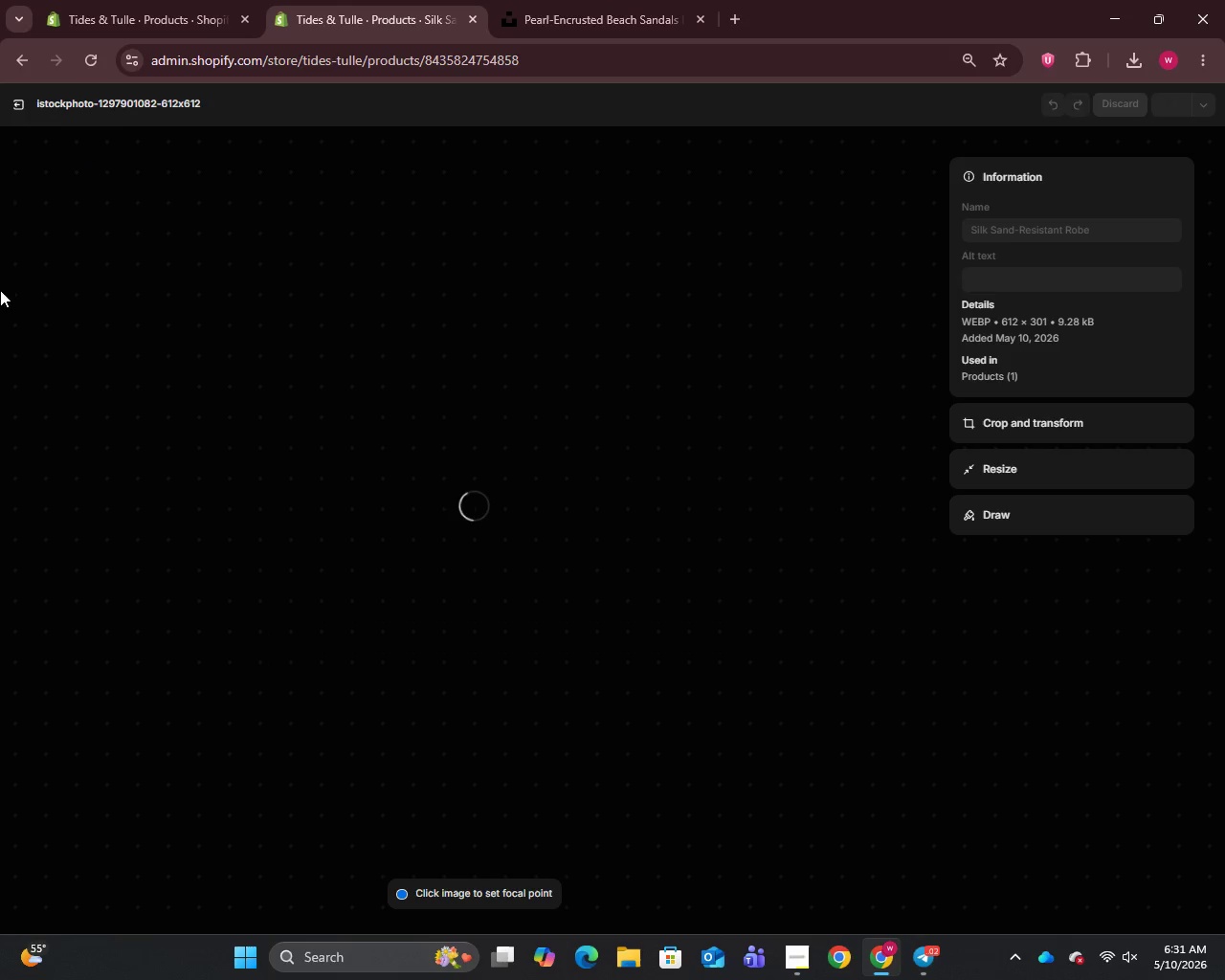 
left_click([8, 113])
 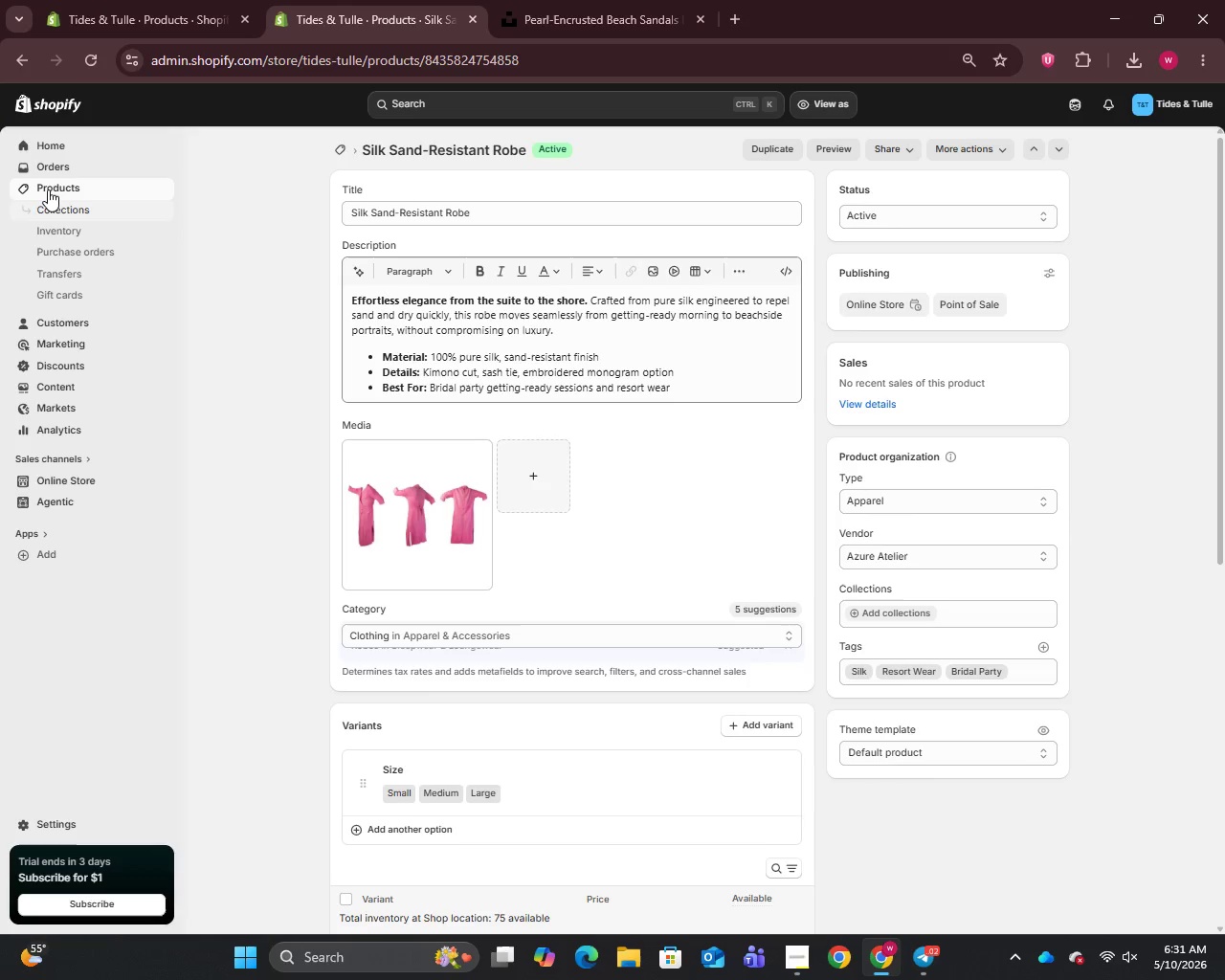 
left_click([49, 188])
 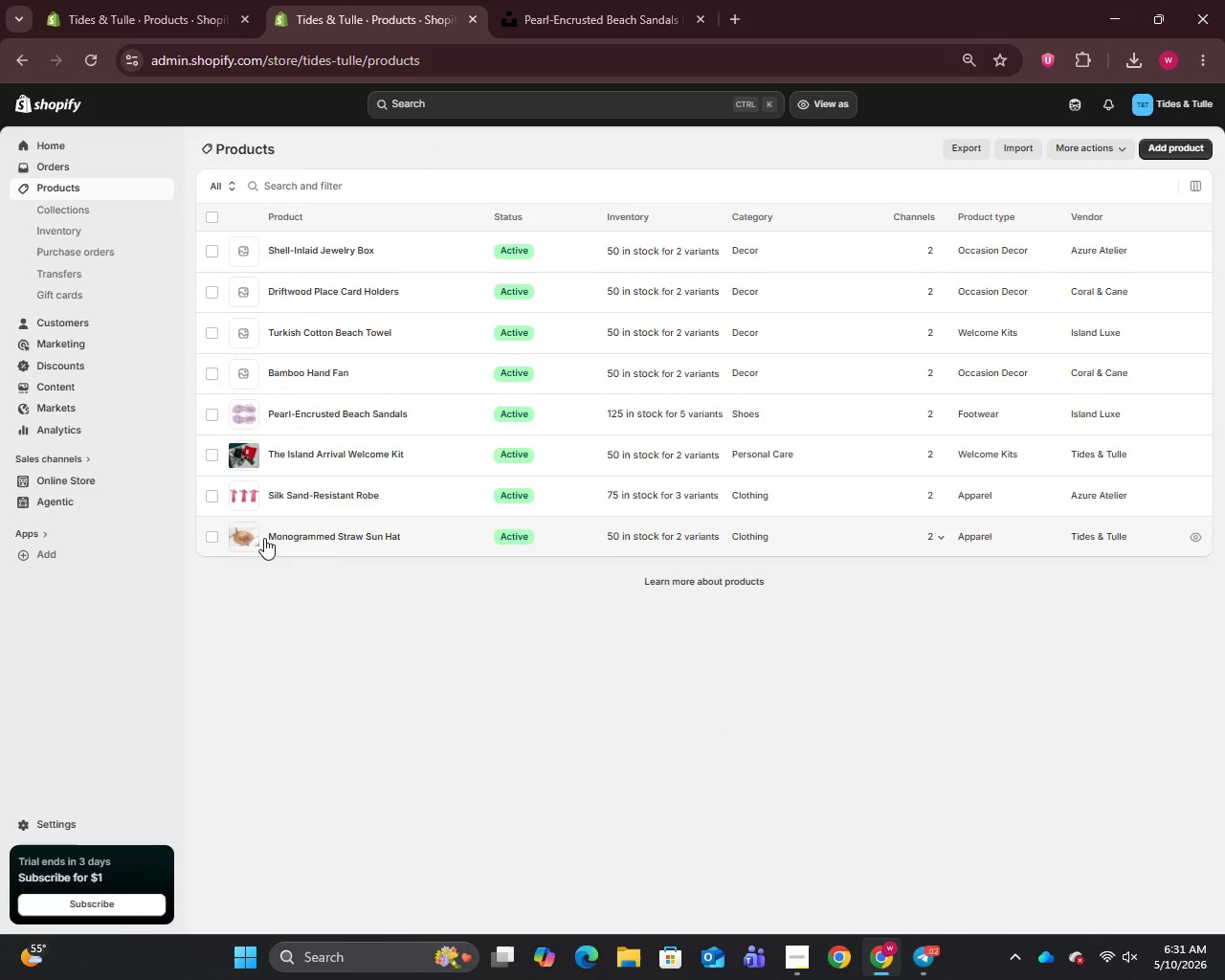 
left_click([292, 538])
 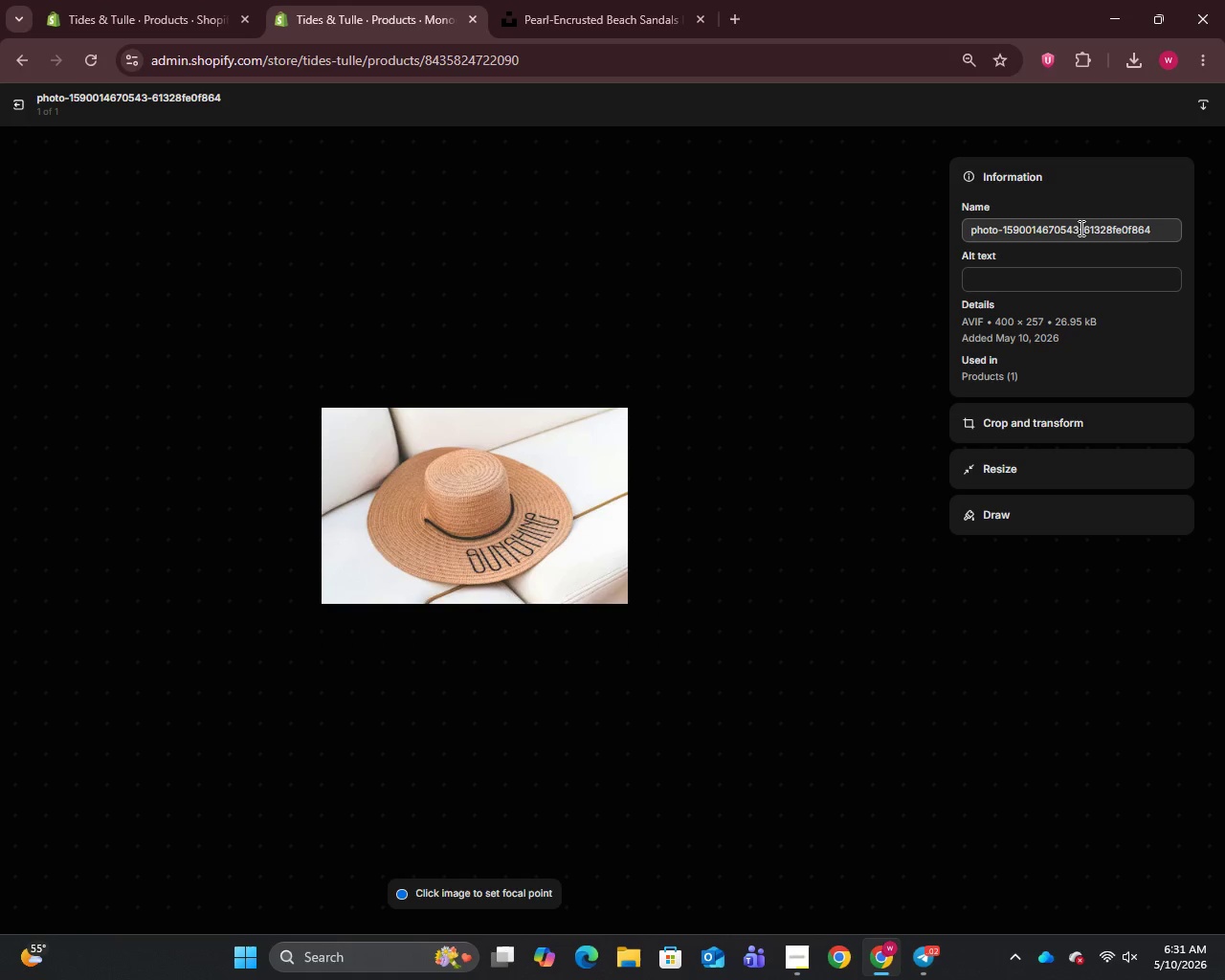 
wait(7.5)
 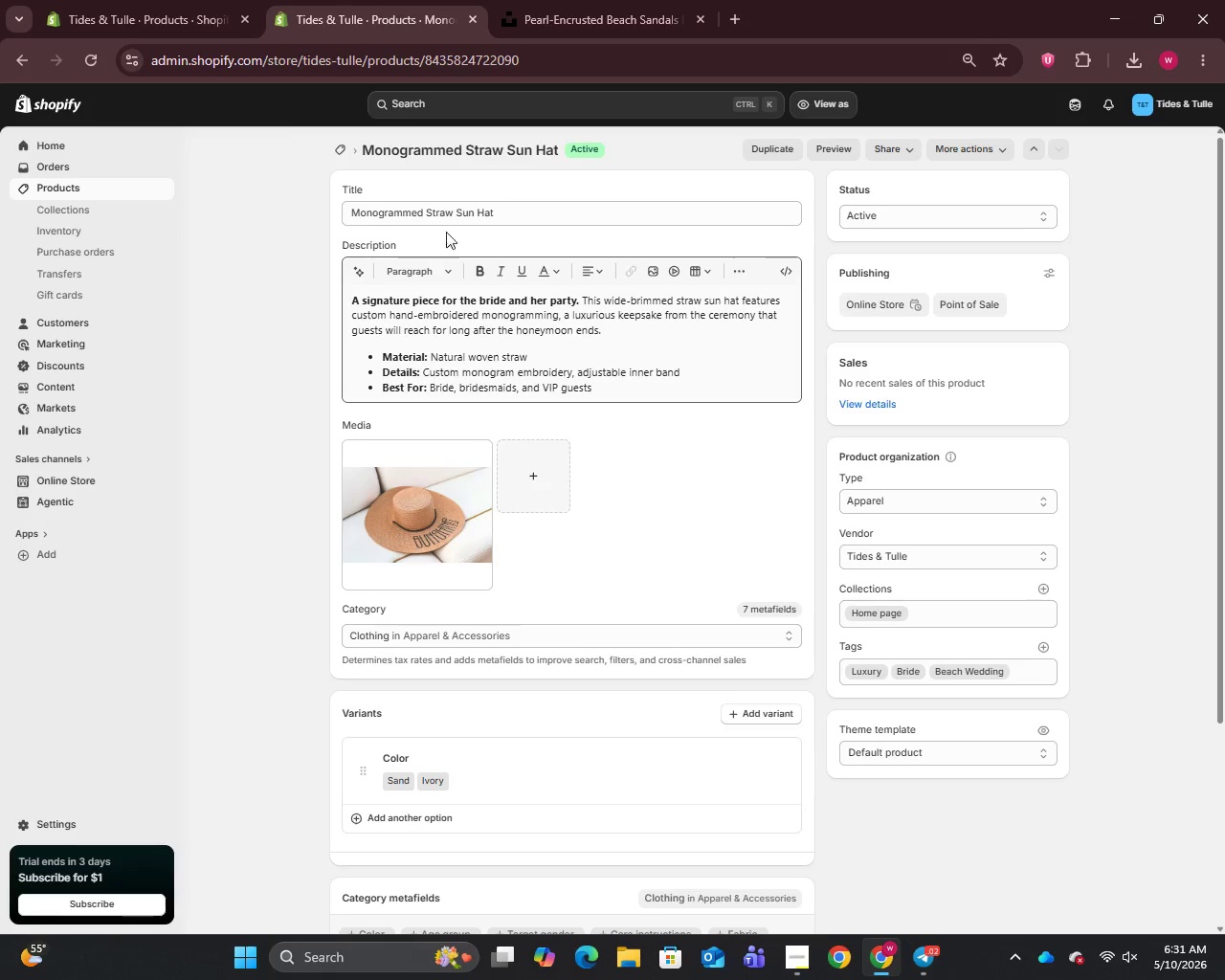 
left_click([13, 101])
 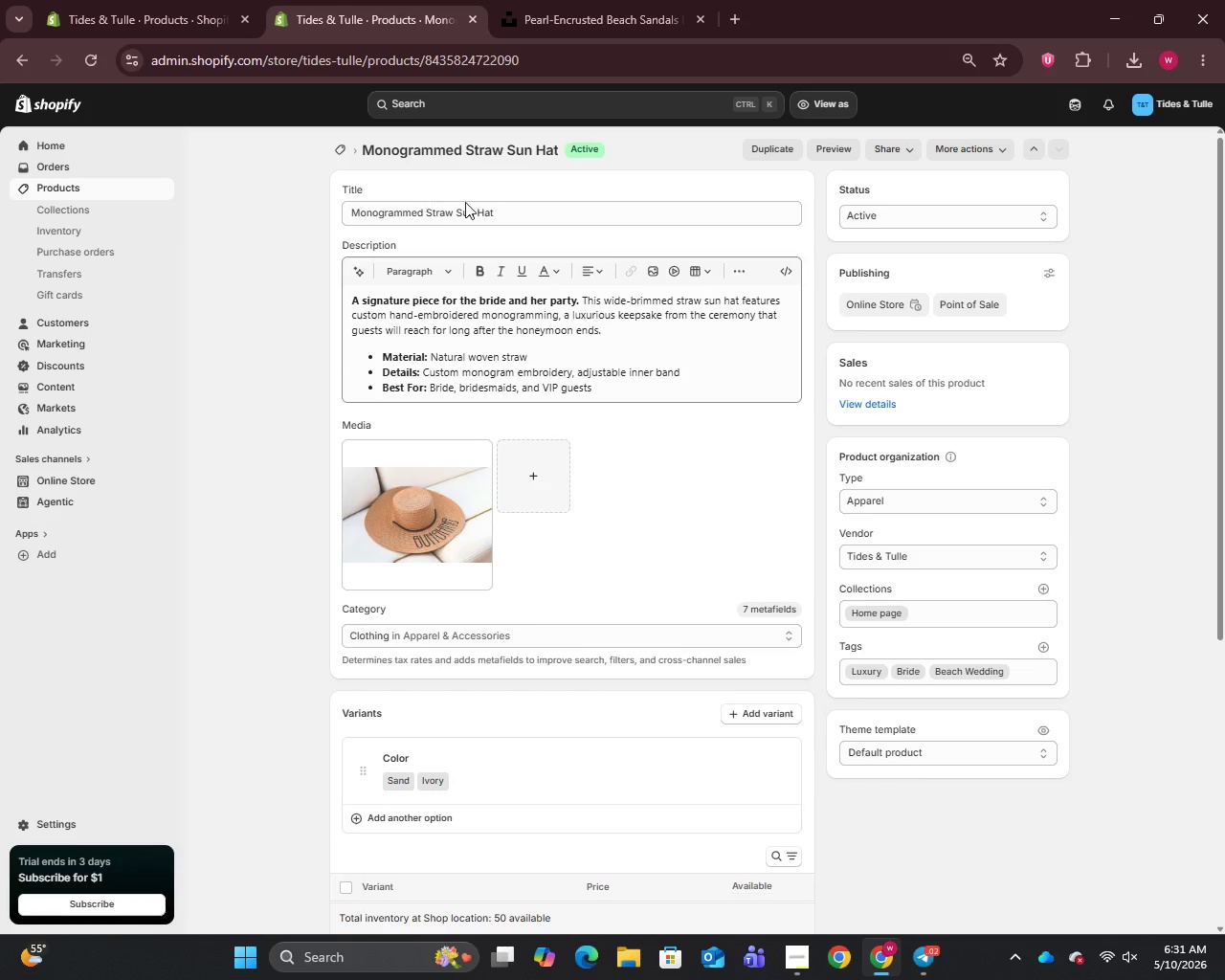 
left_click([524, 210])
 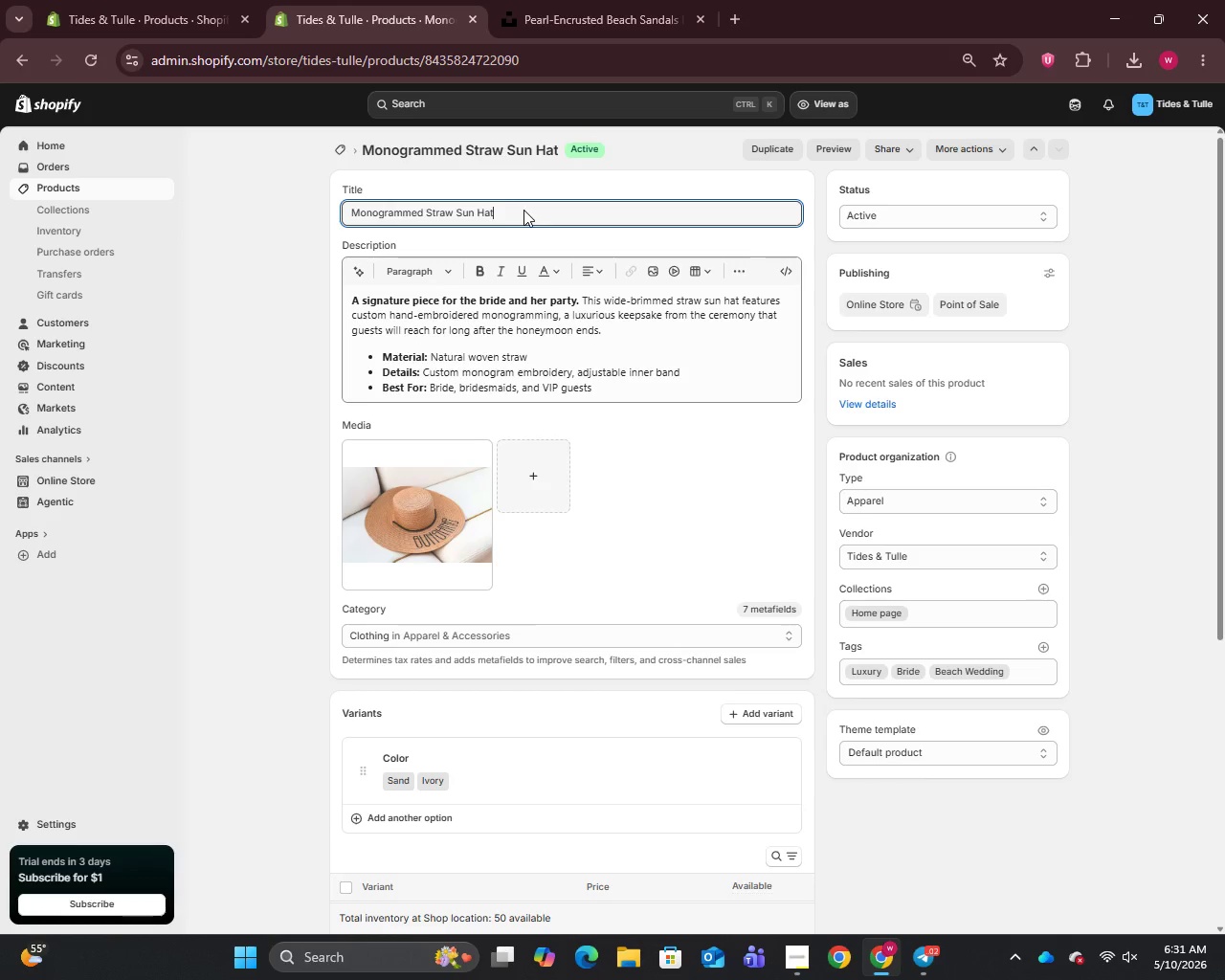 
key(Control+A)
 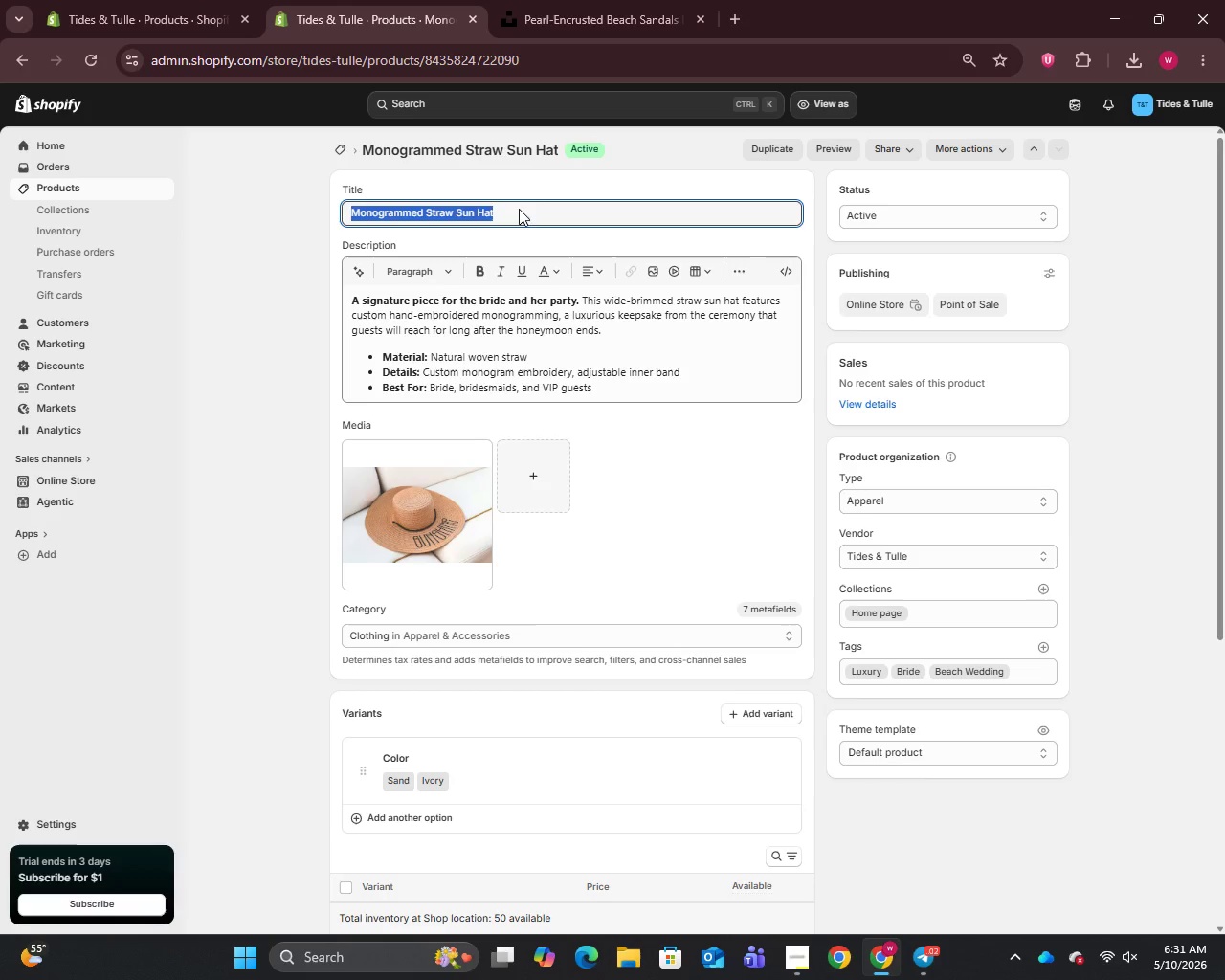 
key(Control+C)
 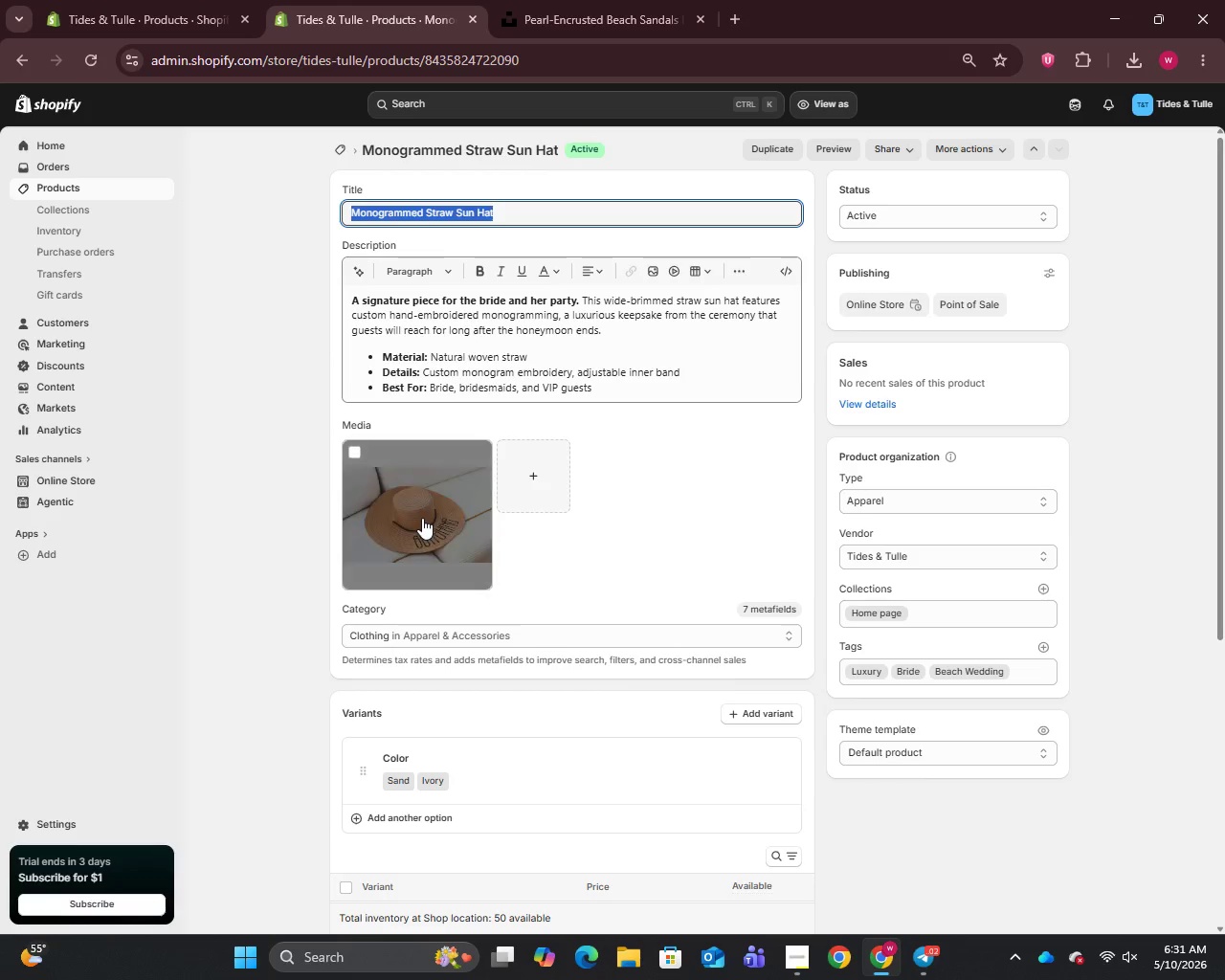 
left_click_drag(start_coordinate=[422, 518], to_coordinate=[432, 511])
 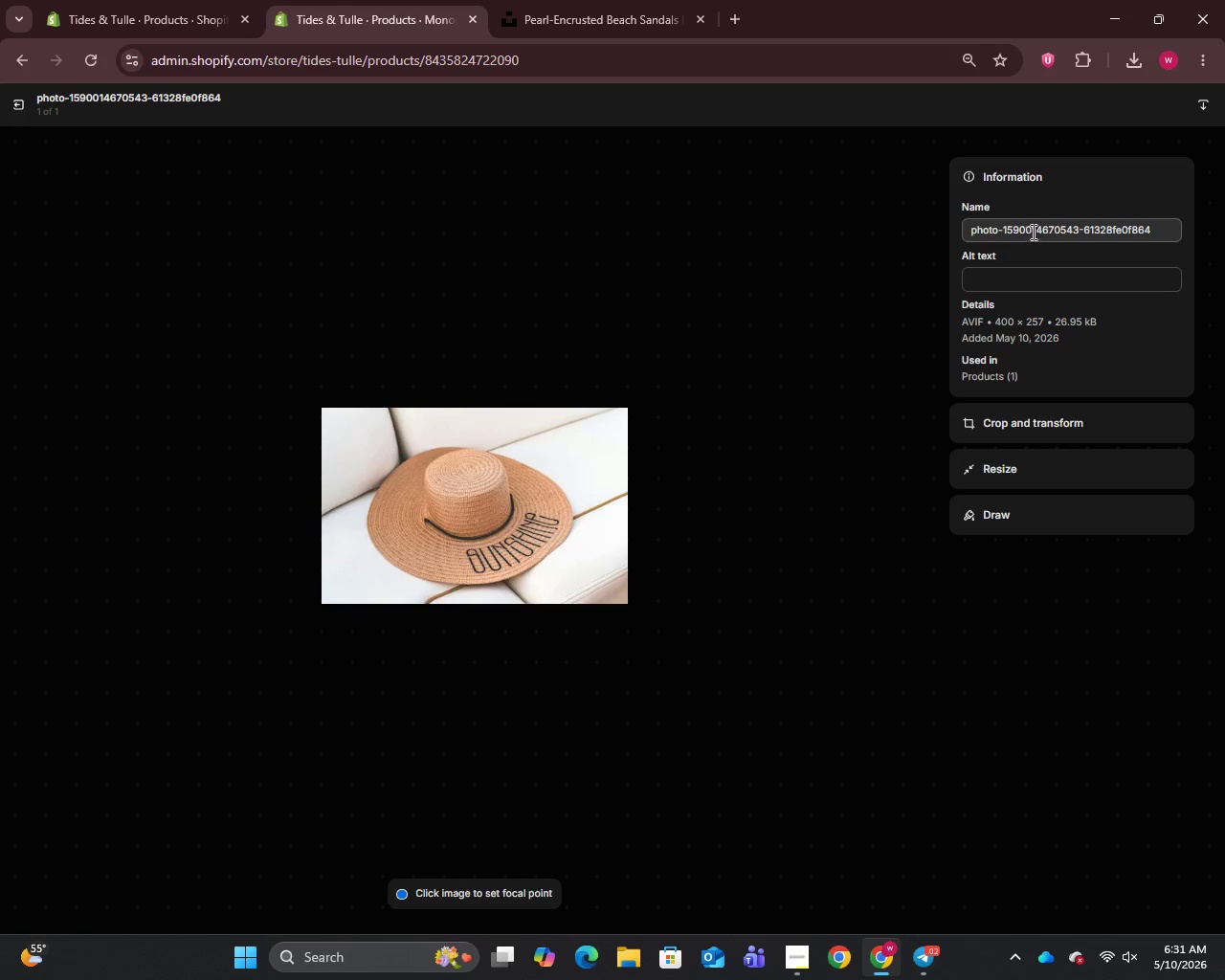 
left_click([1034, 231])
 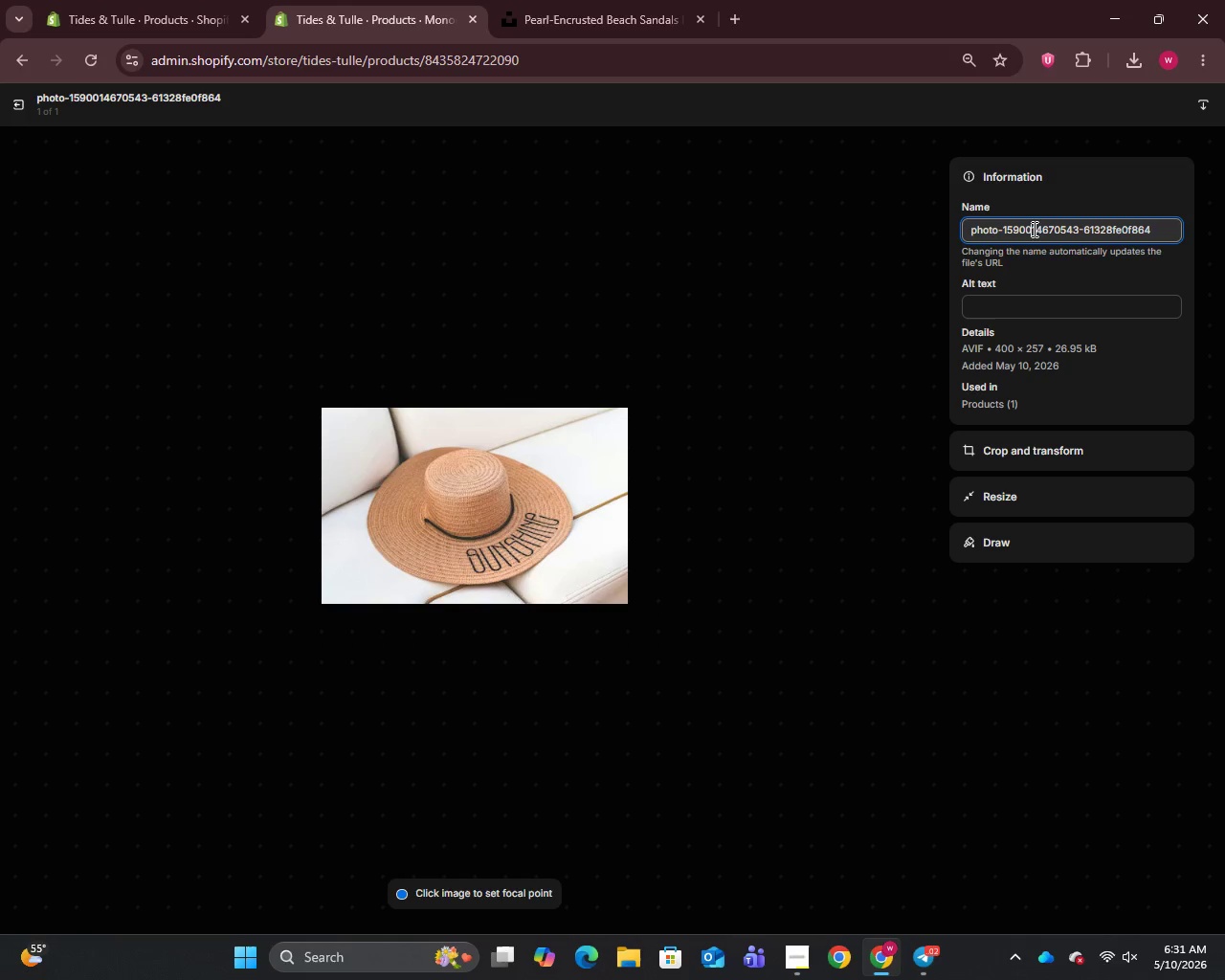 
key(Control+A)
 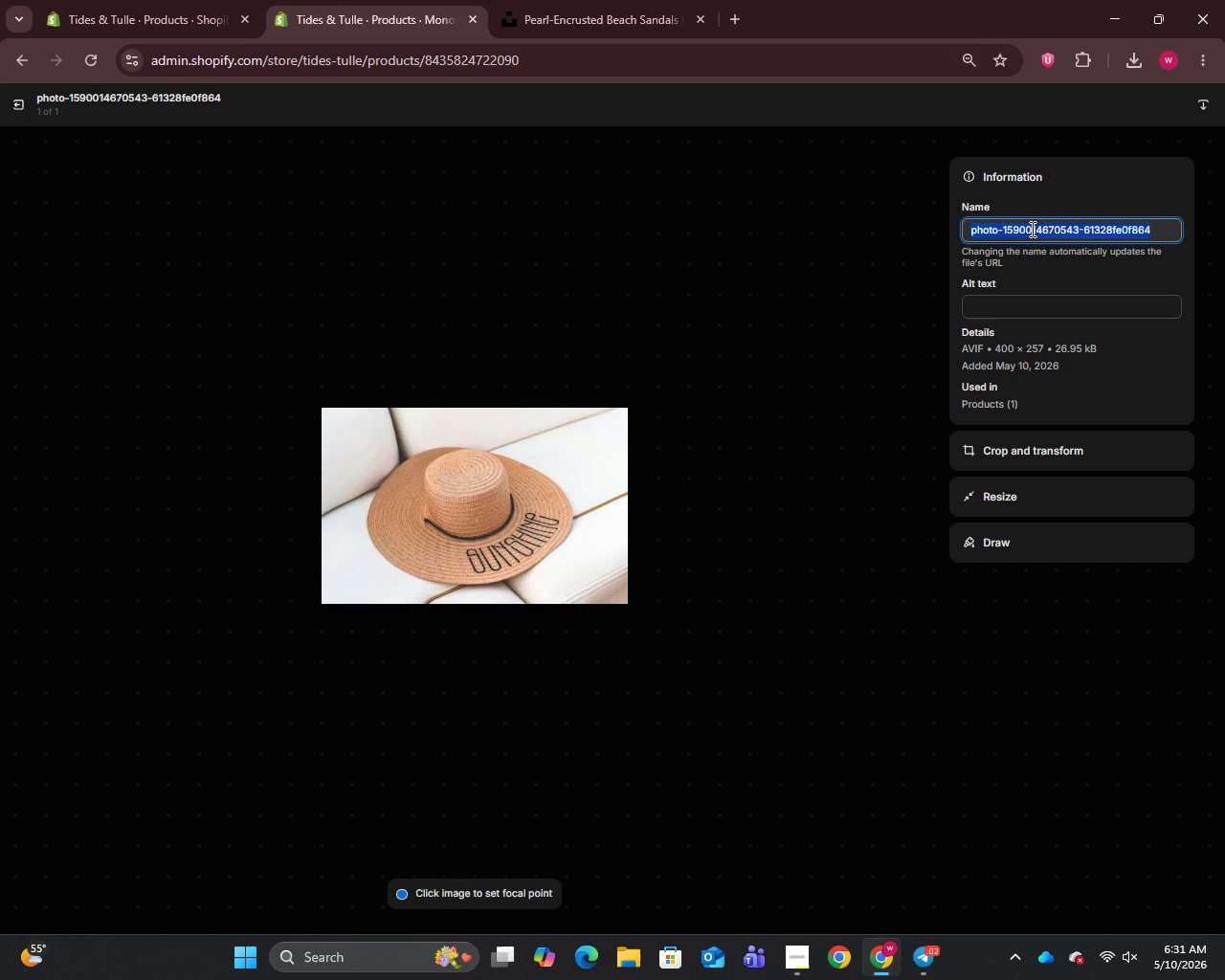 
key(Control+V)
 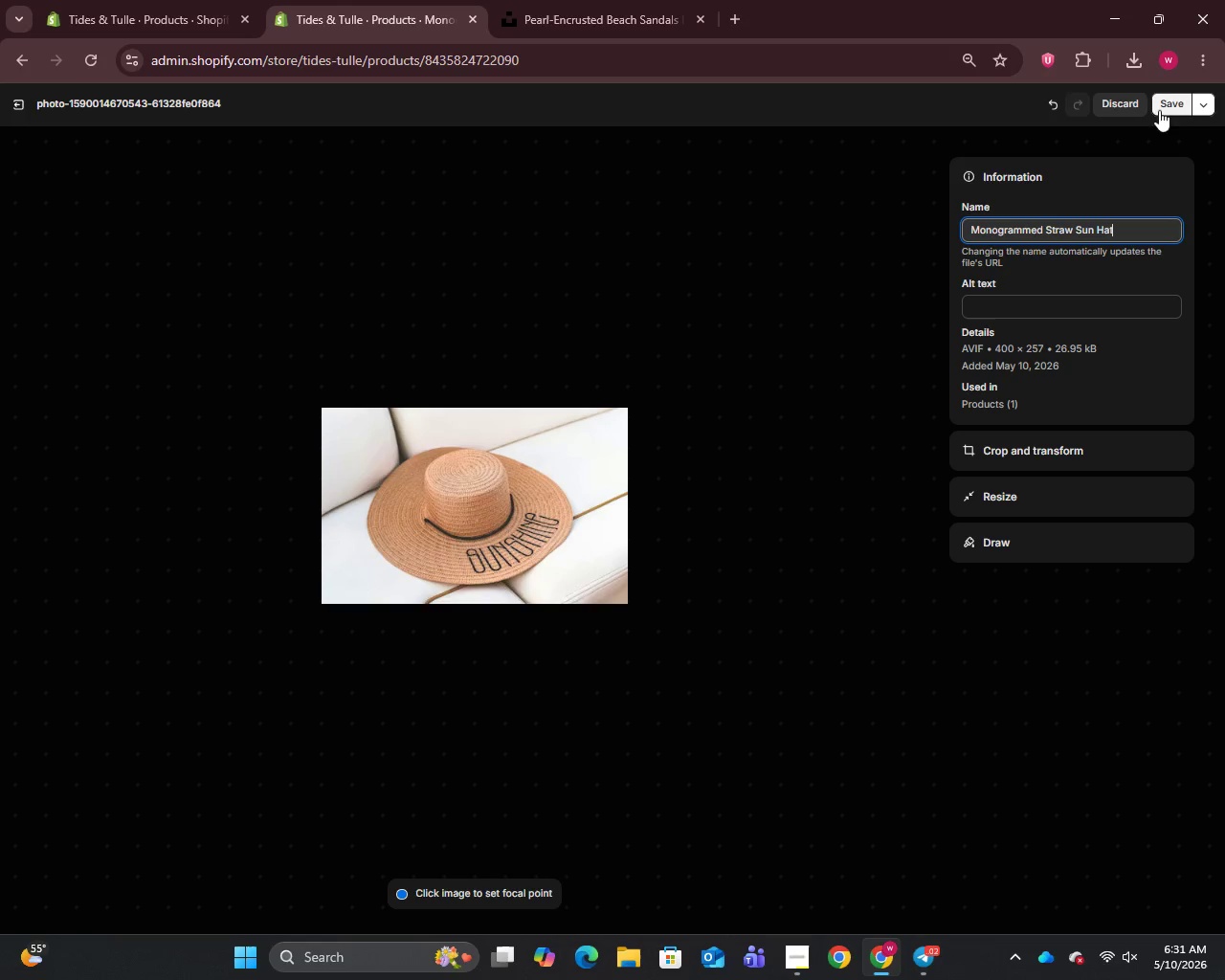 
left_click([1172, 93])
 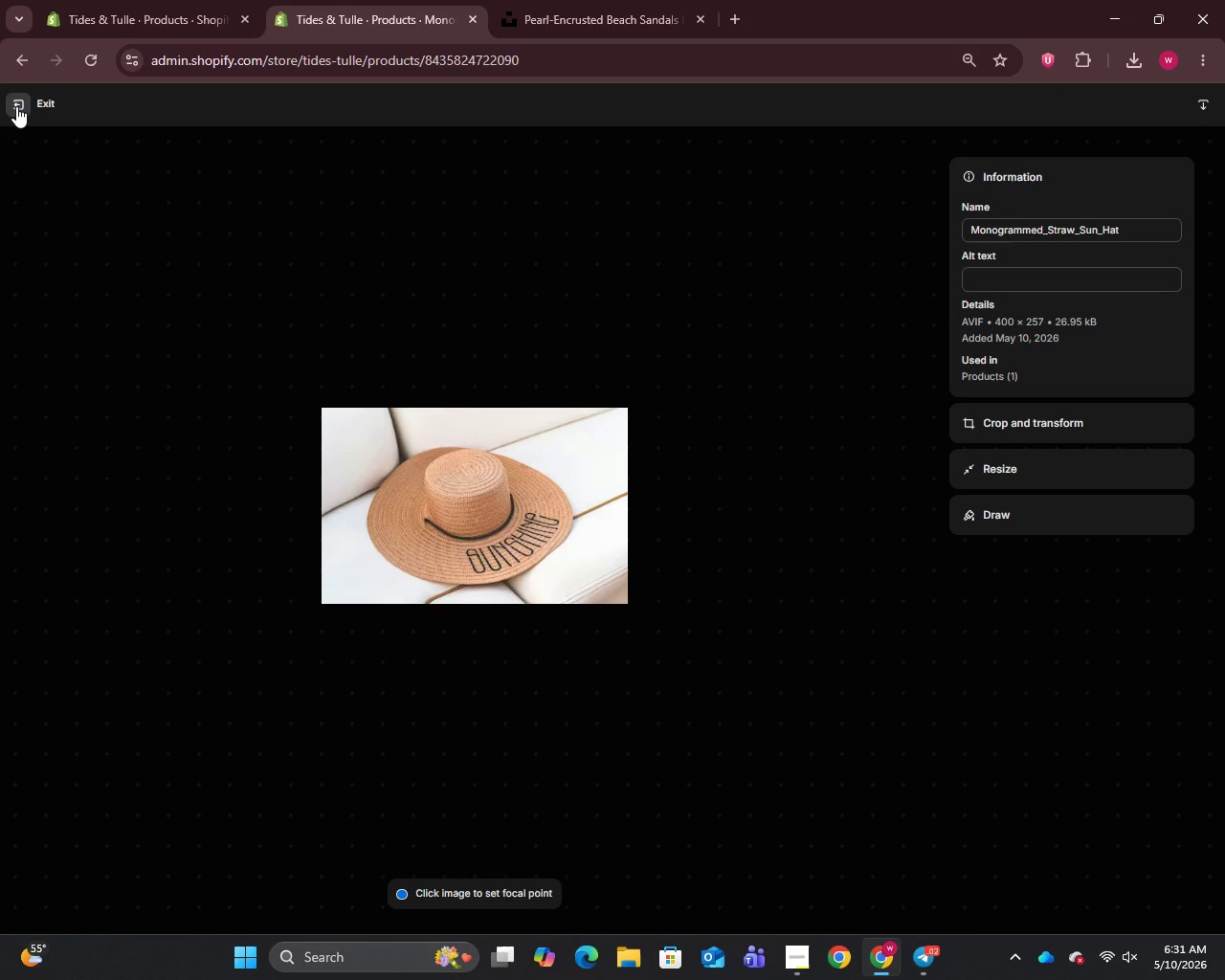 
left_click([15, 105])
 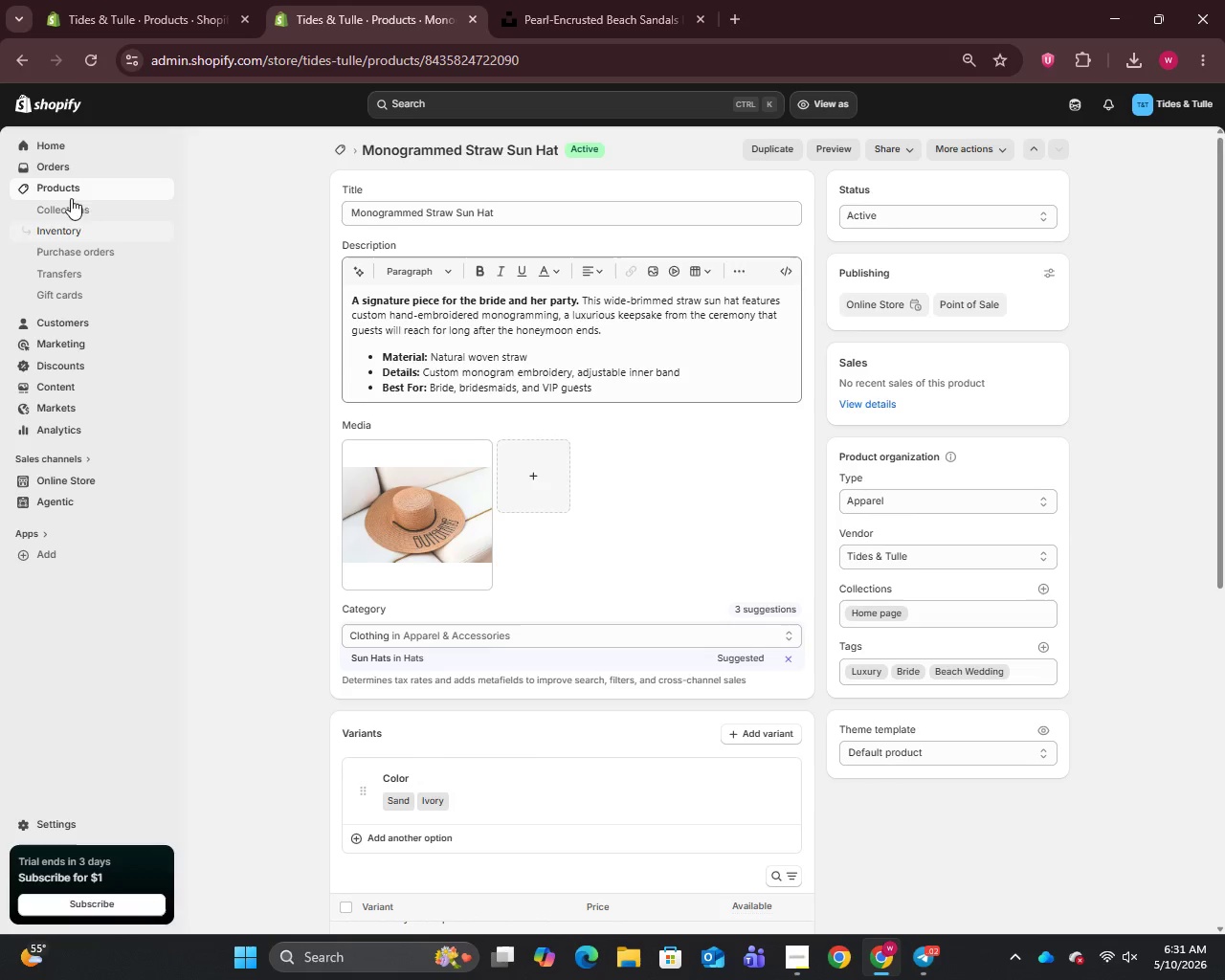 
left_click([55, 186])
 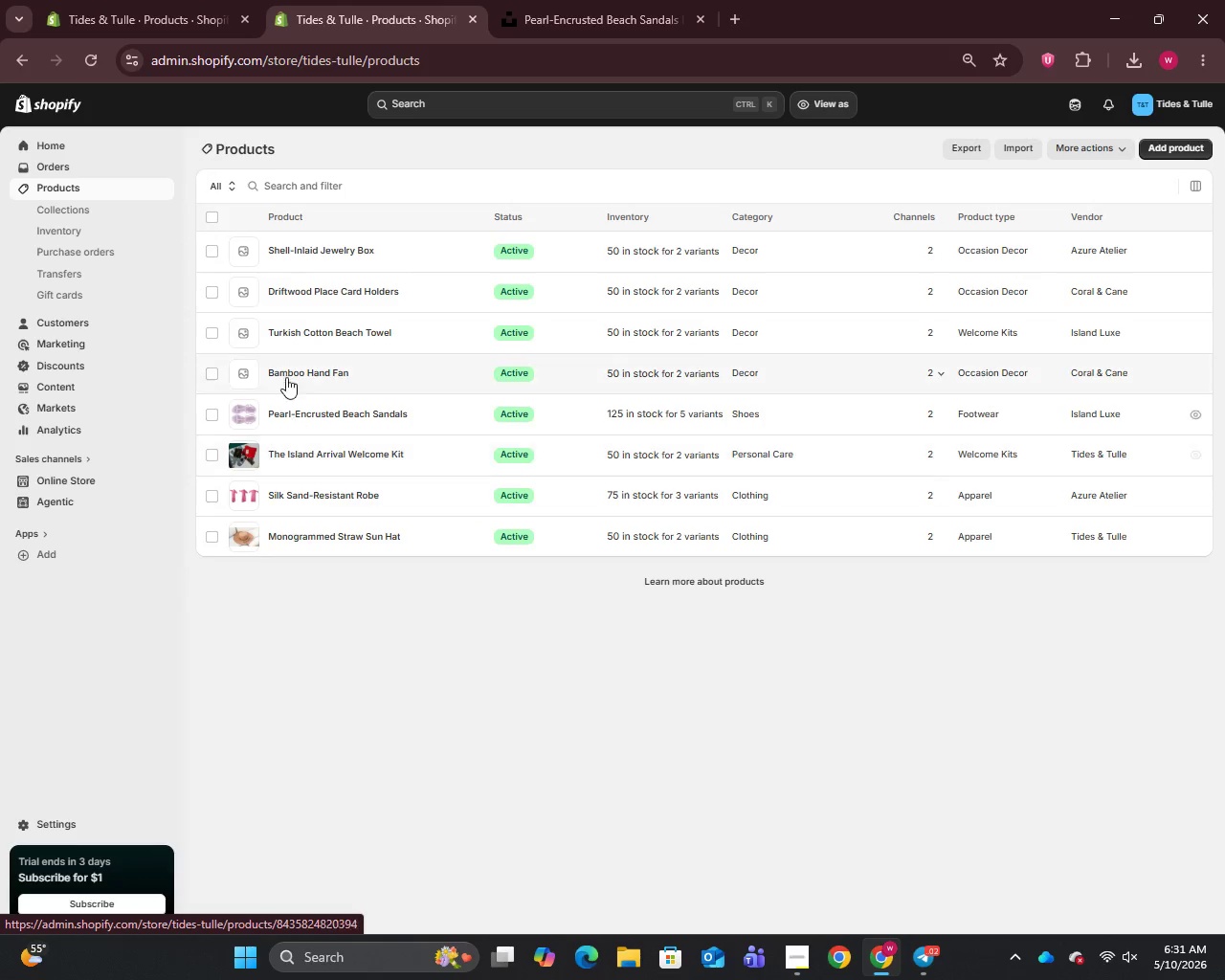 
left_click([283, 368])
 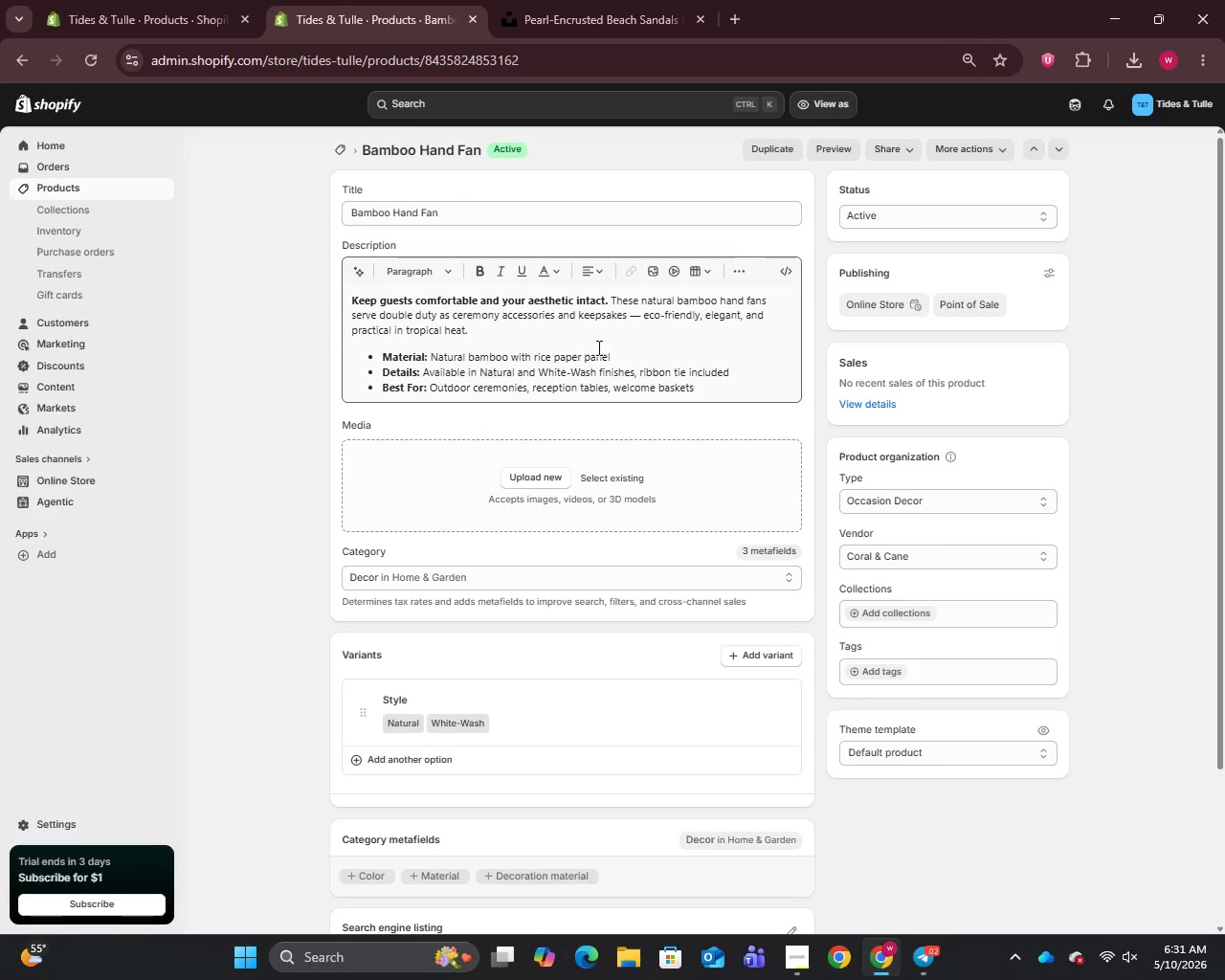 
left_click([638, 316])
 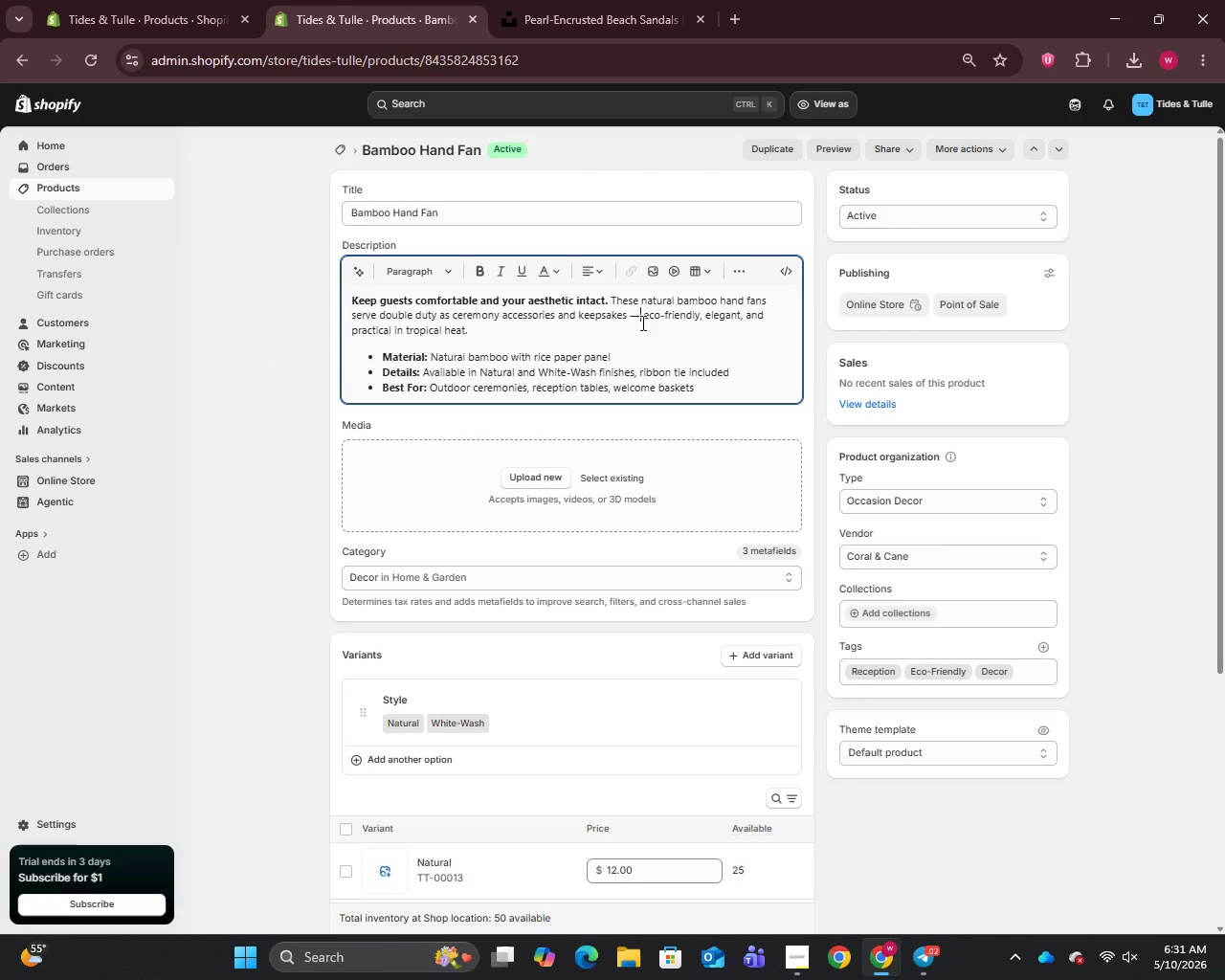 
key(Backspace)
 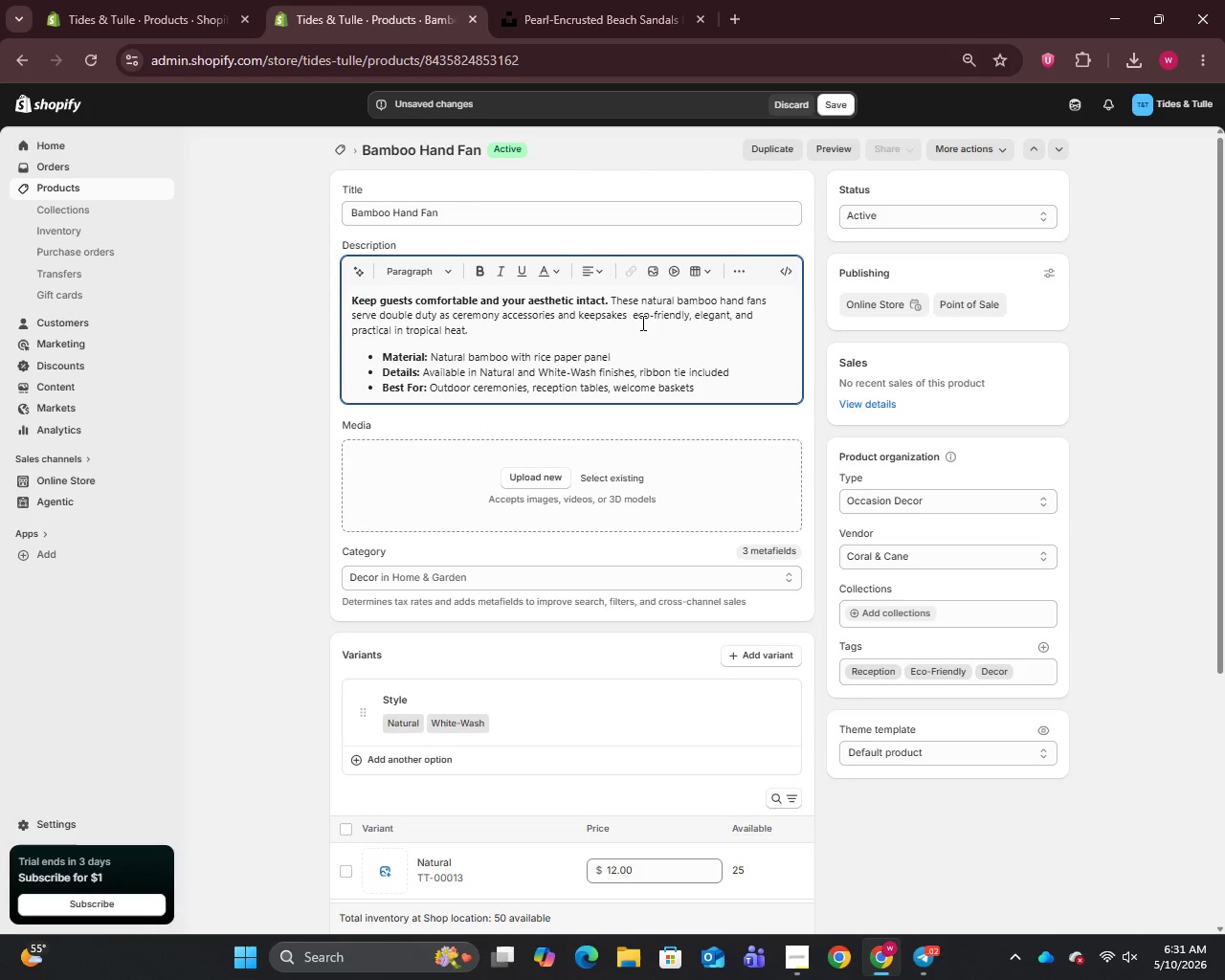 
key(Backspace)
 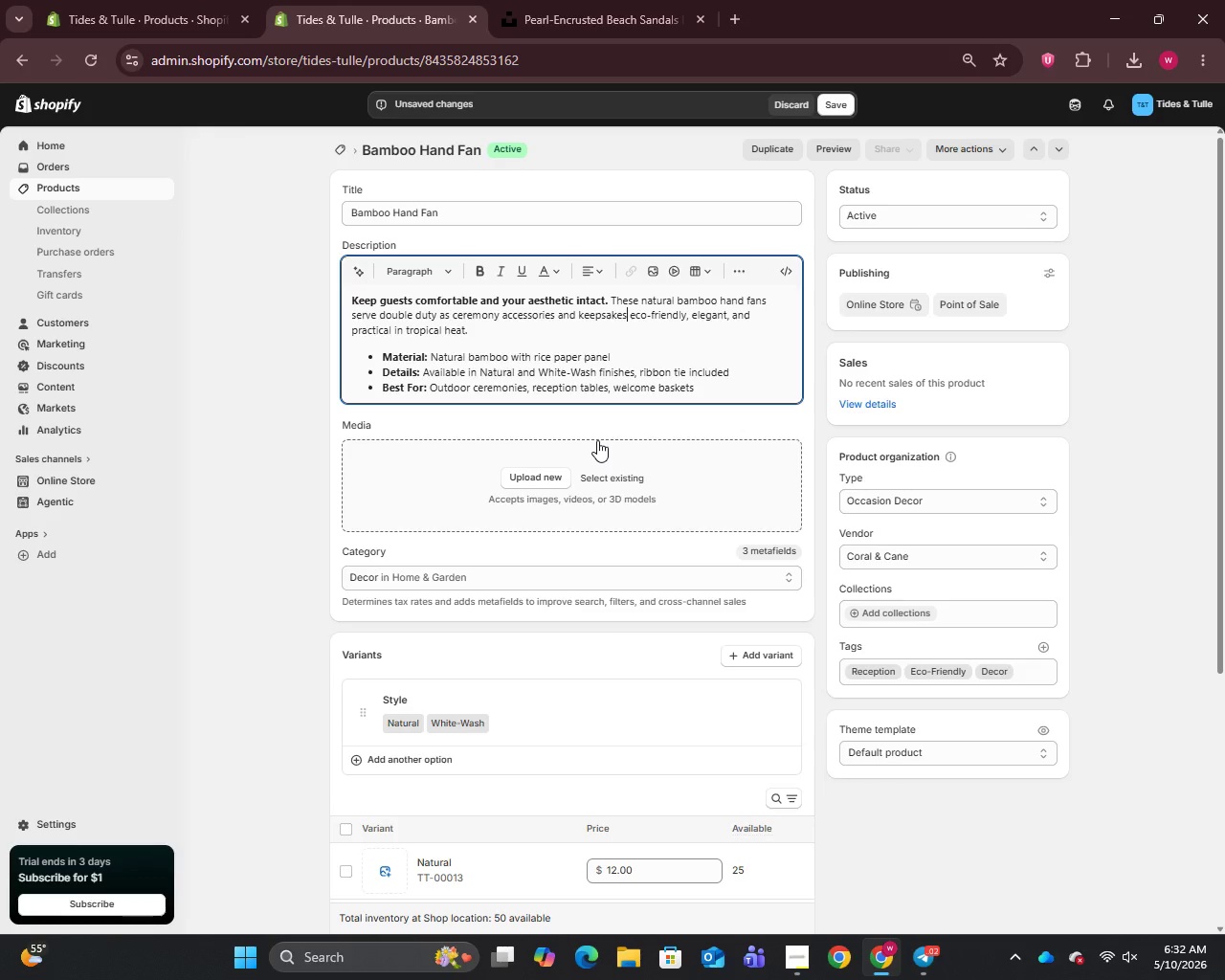 
wait(64.64)
 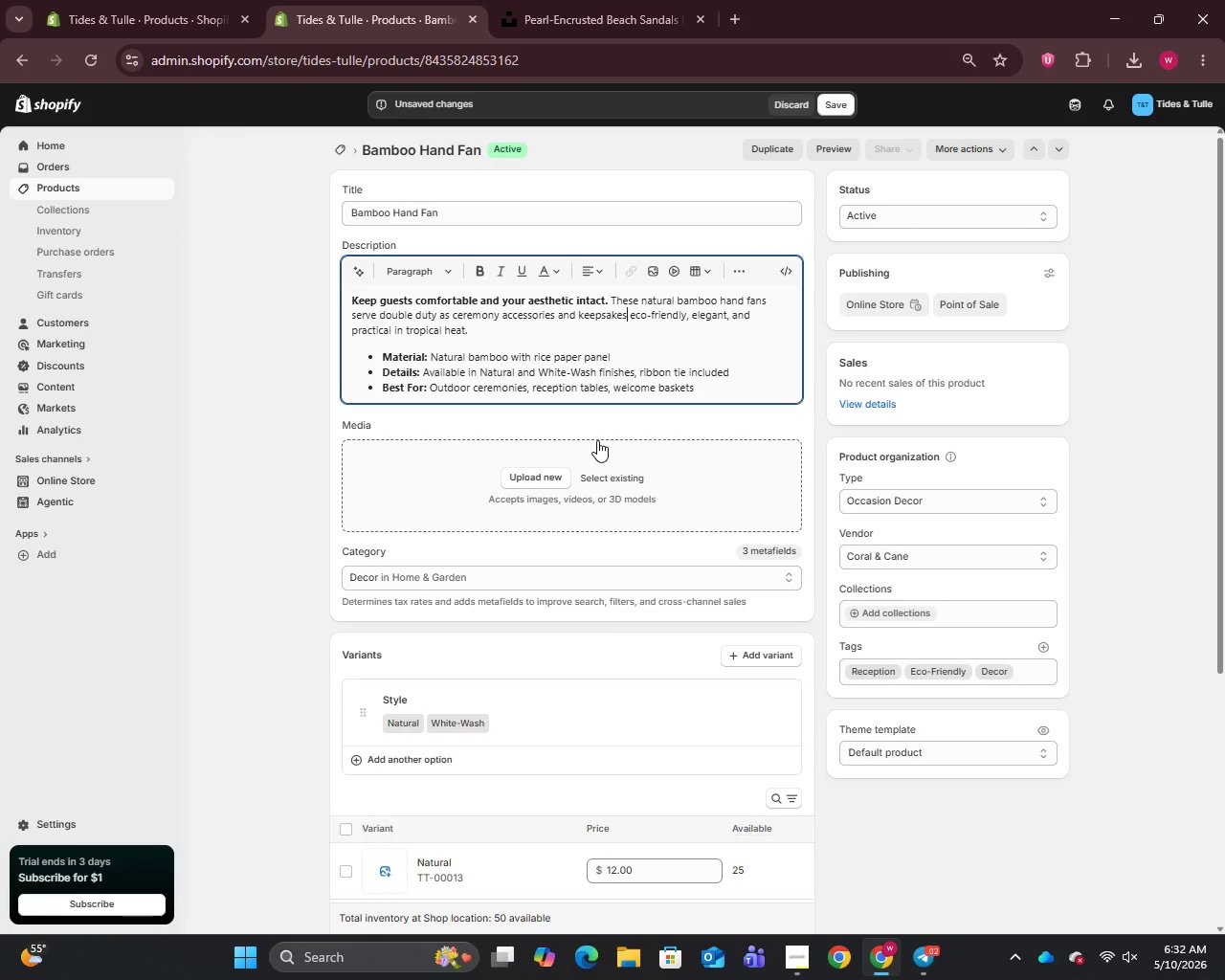 
left_click([451, 219])
 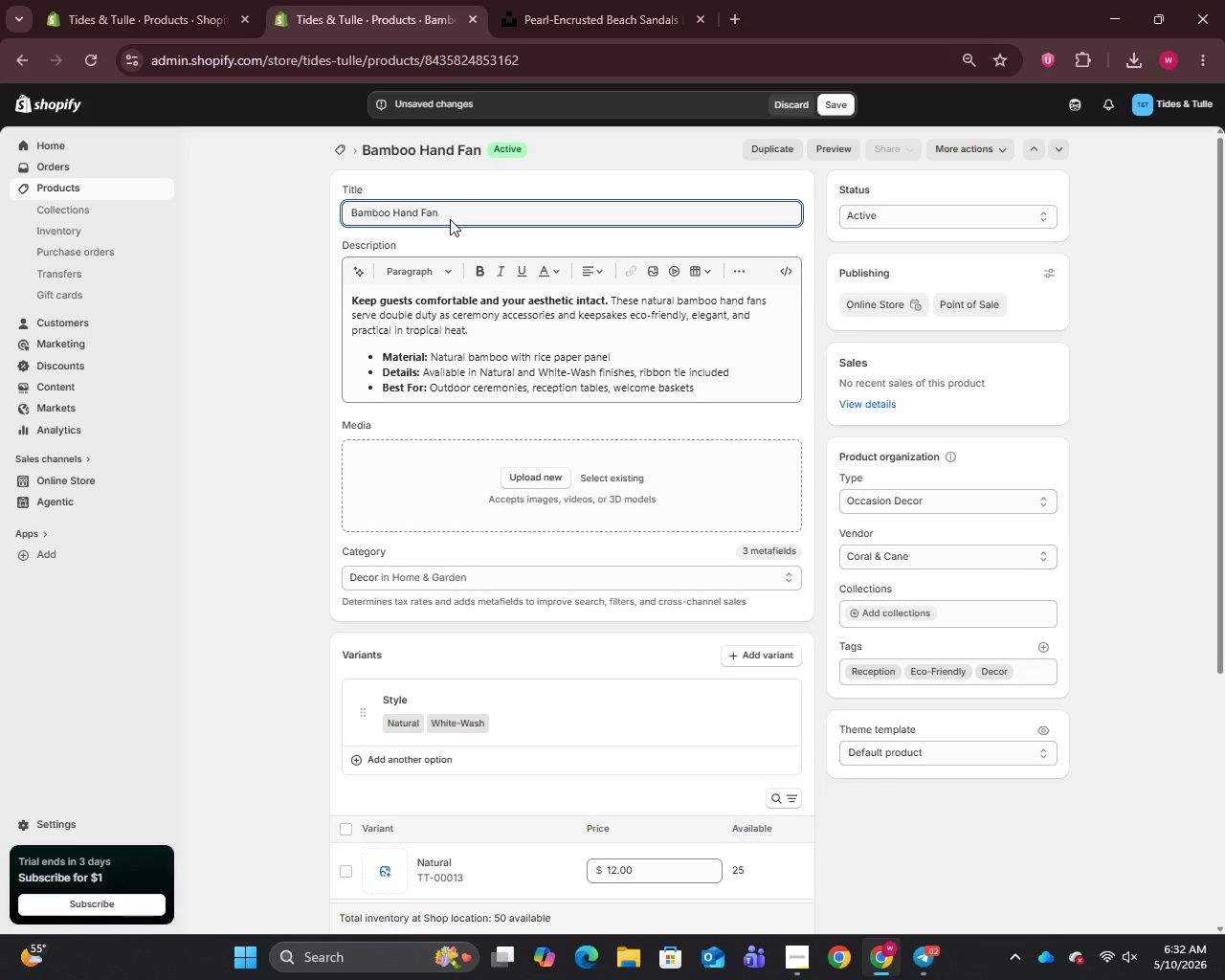 
key(Control+A)
 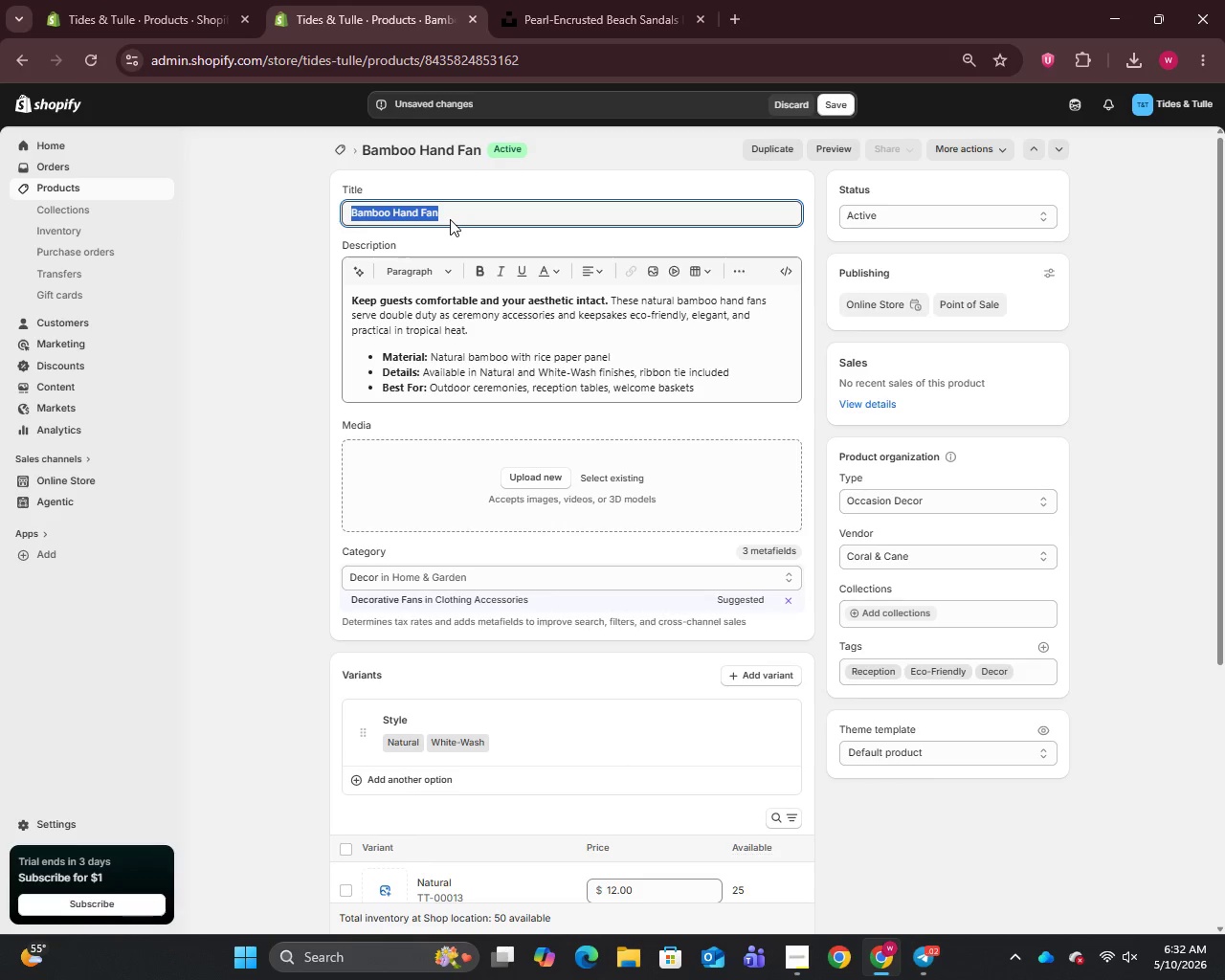 
key(Control+C)
 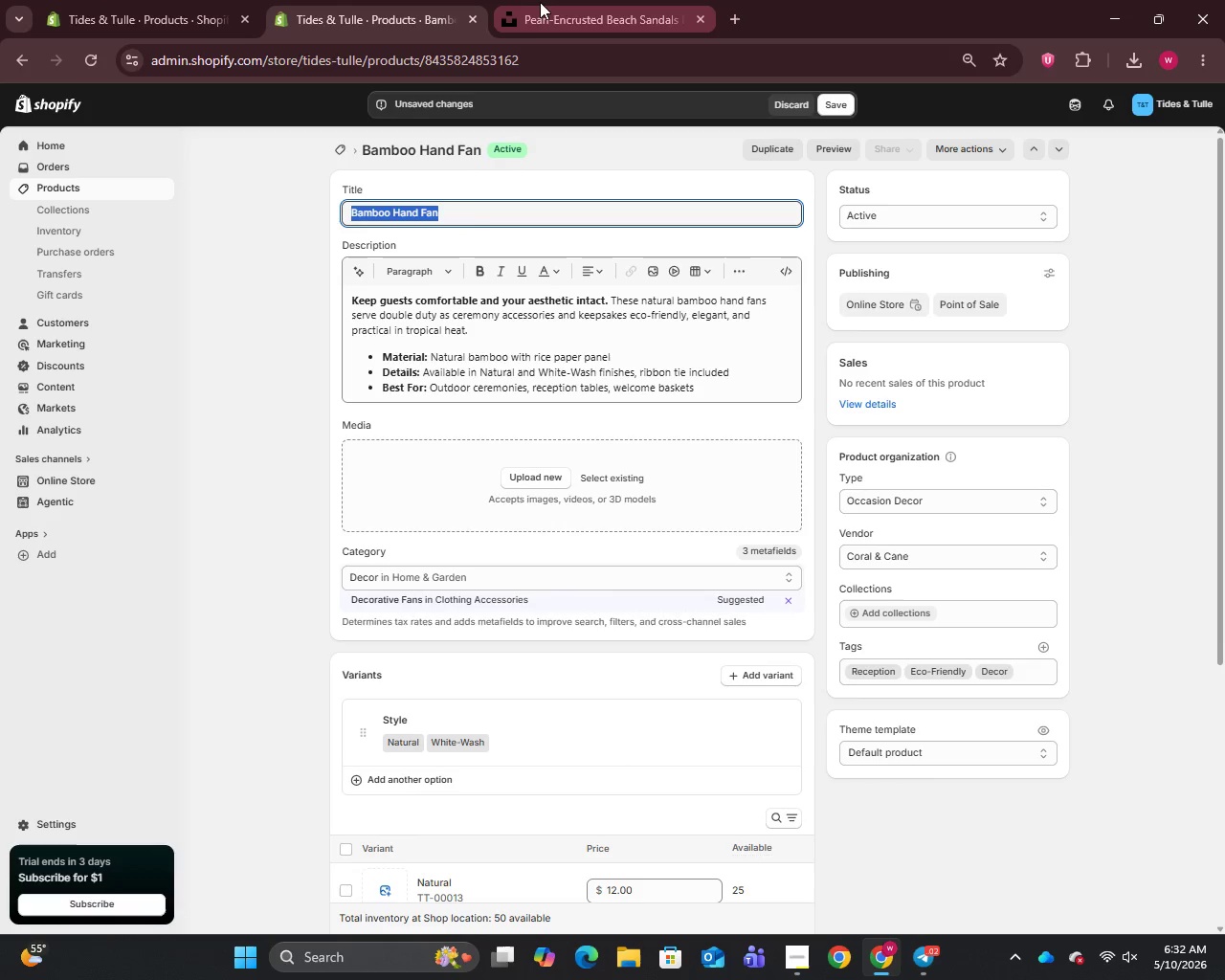 
left_click([552, 0])
 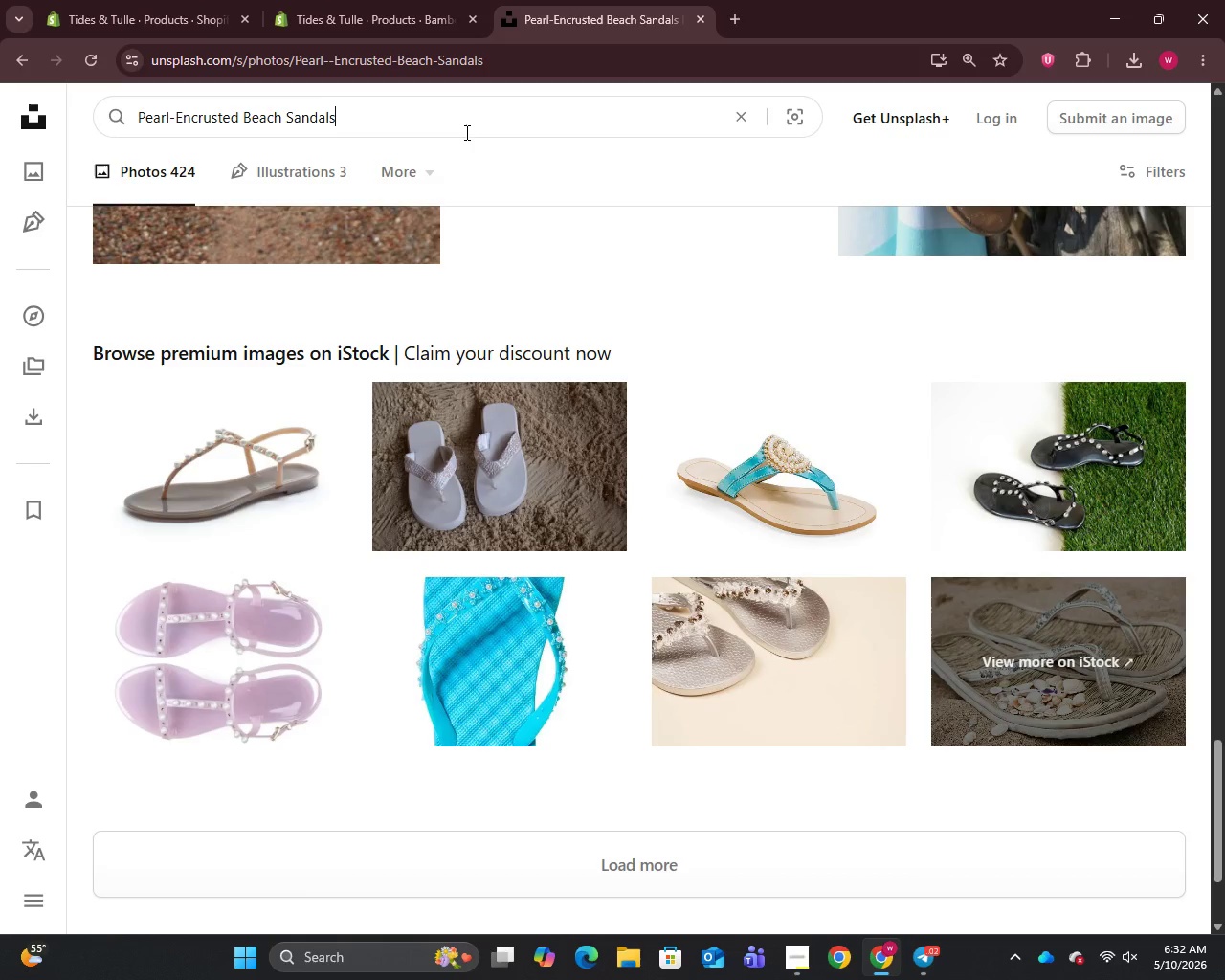 
key(Control+A)
 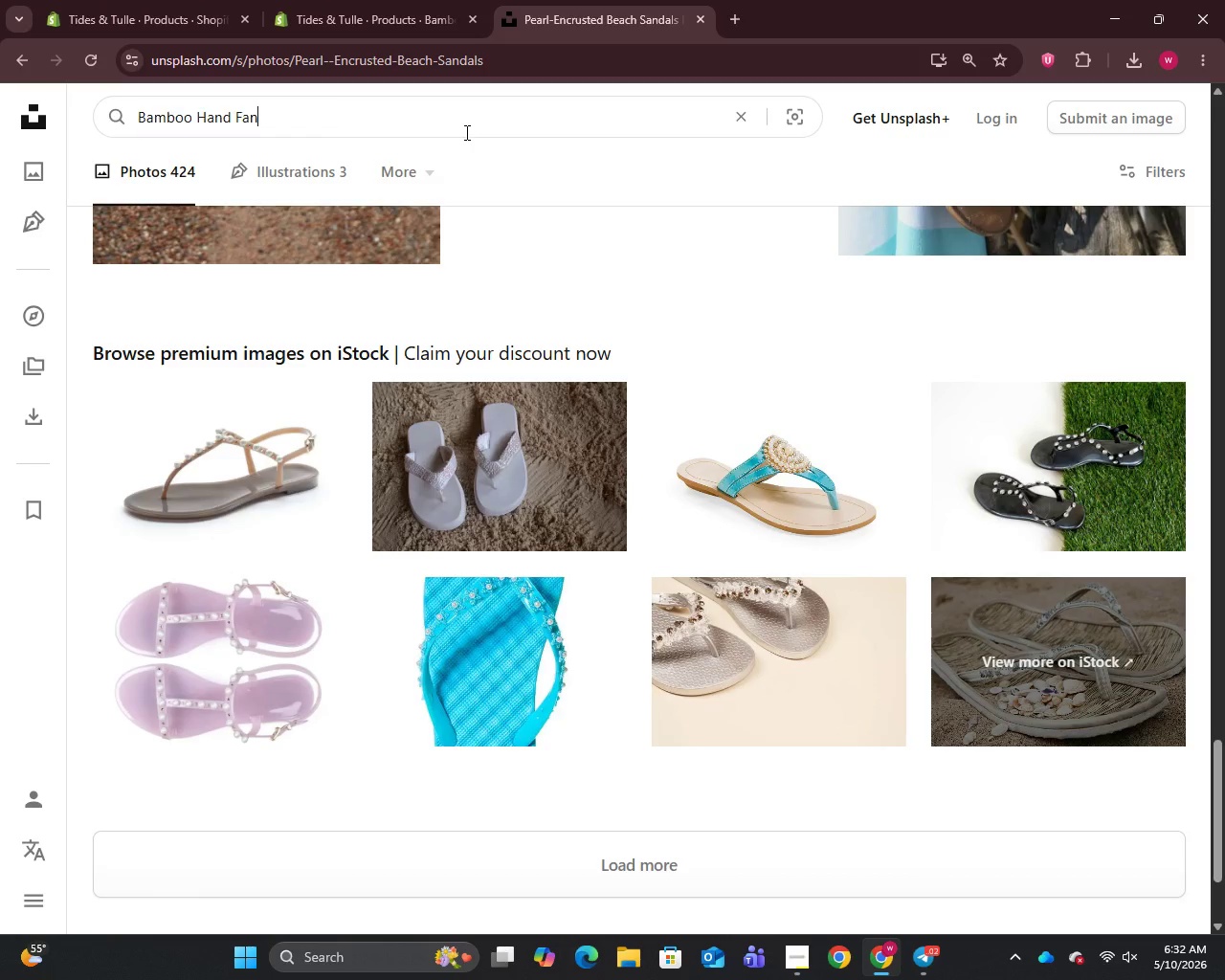 
key(Control+V)
 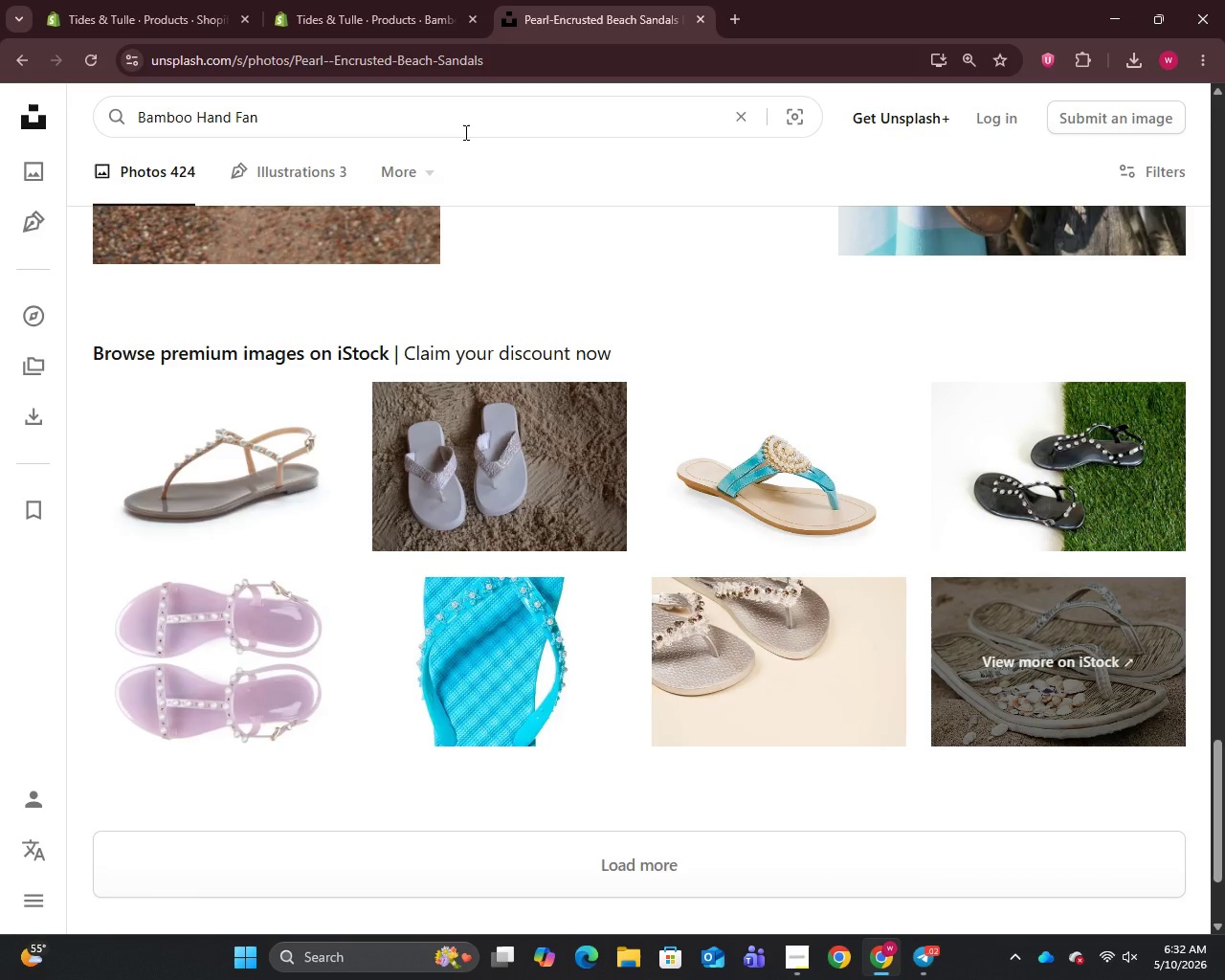 
key(Enter)
 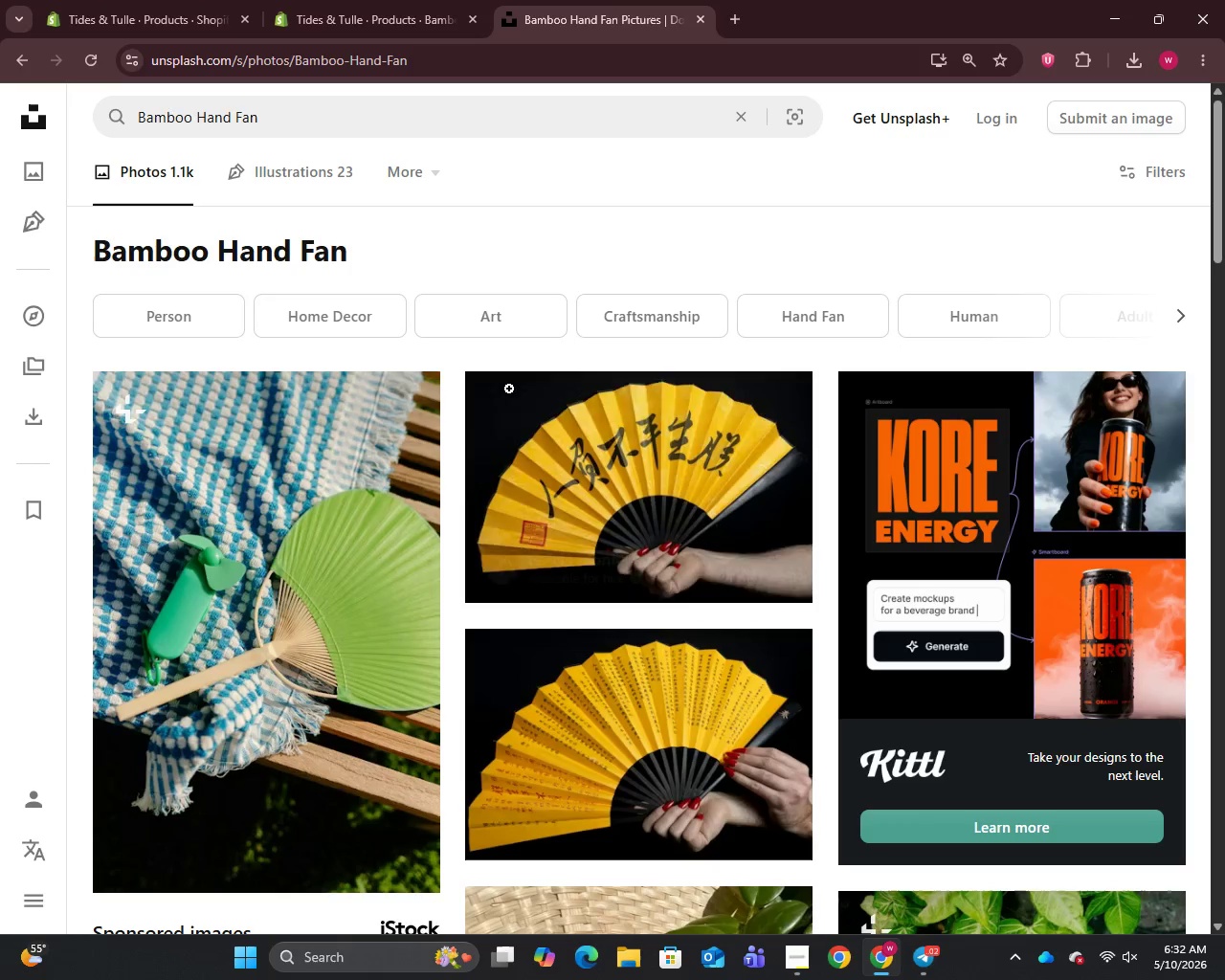 
scroll: coordinate [548, 578], scroll_direction: down, amount: 5.0
 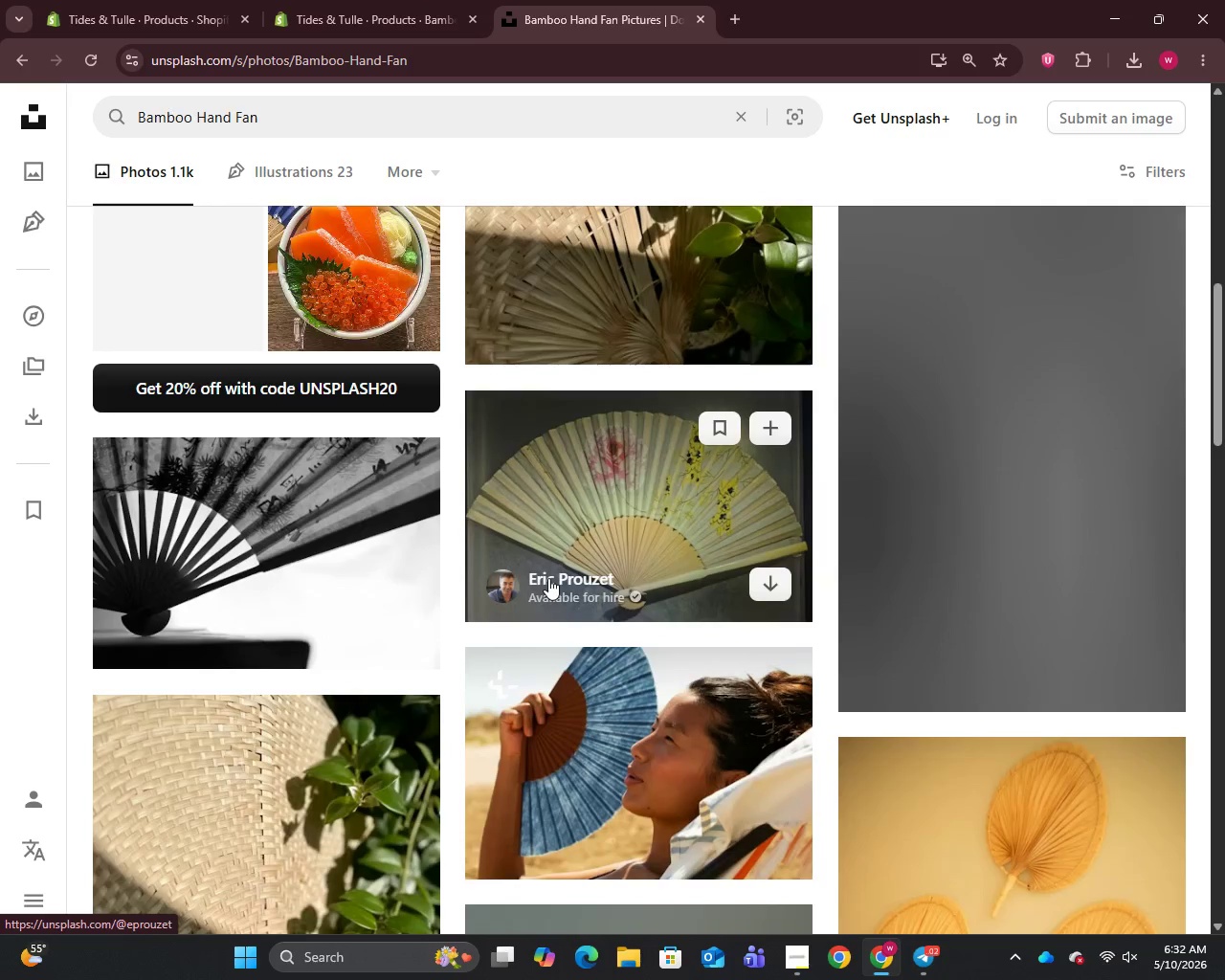 
scroll: coordinate [555, 584], scroll_direction: up, amount: 4.0
 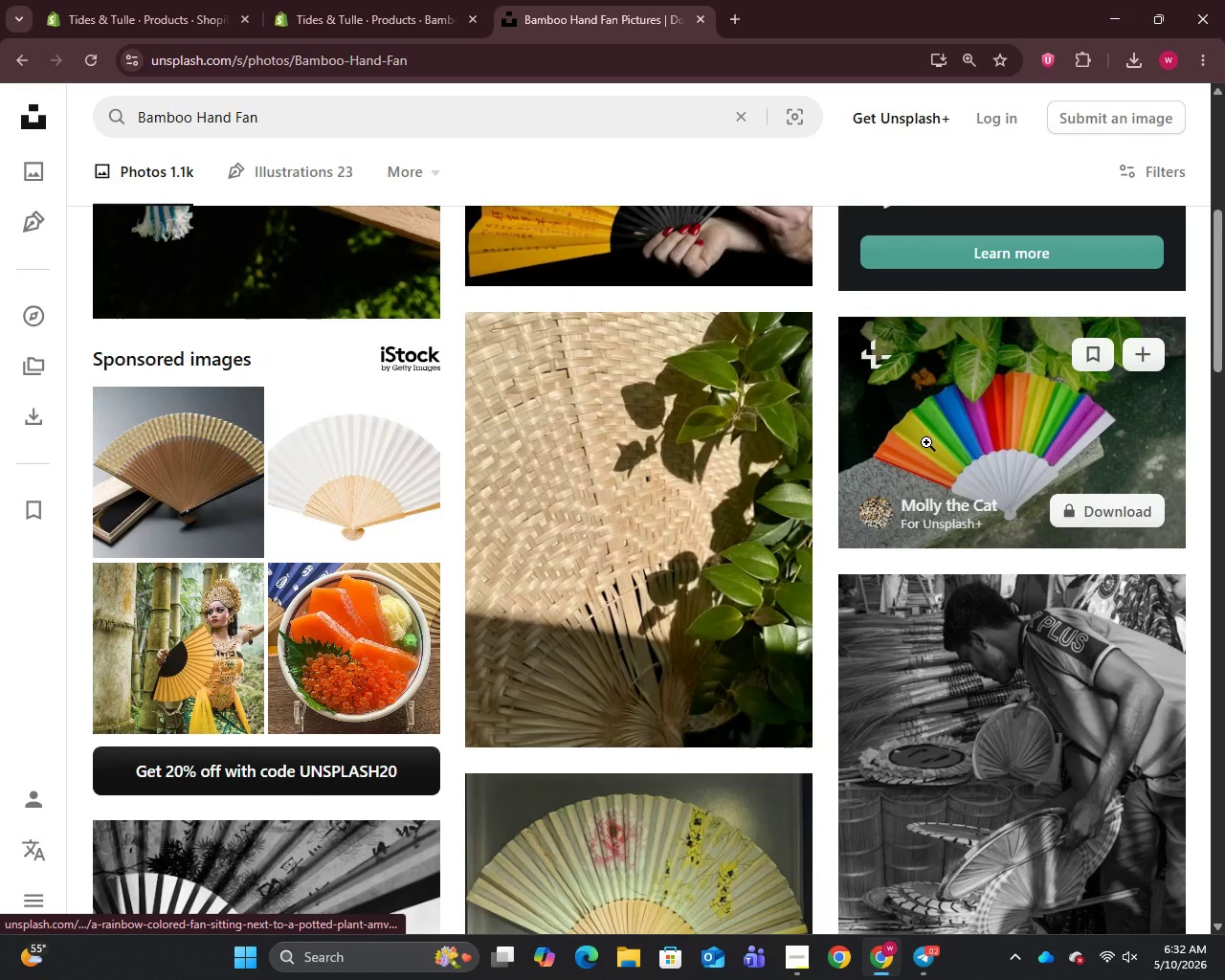 
right_click([926, 442])
 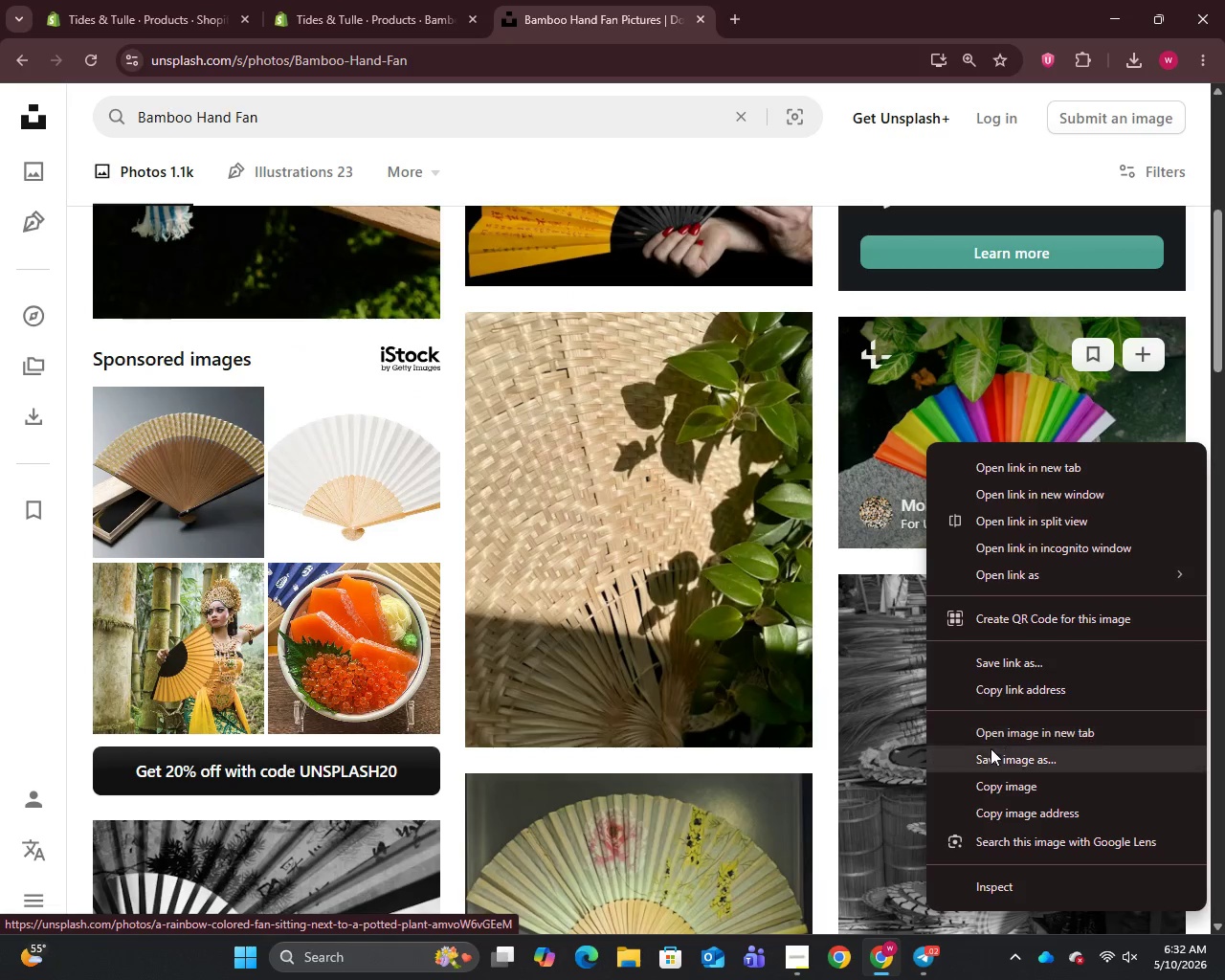 
left_click([991, 766])
 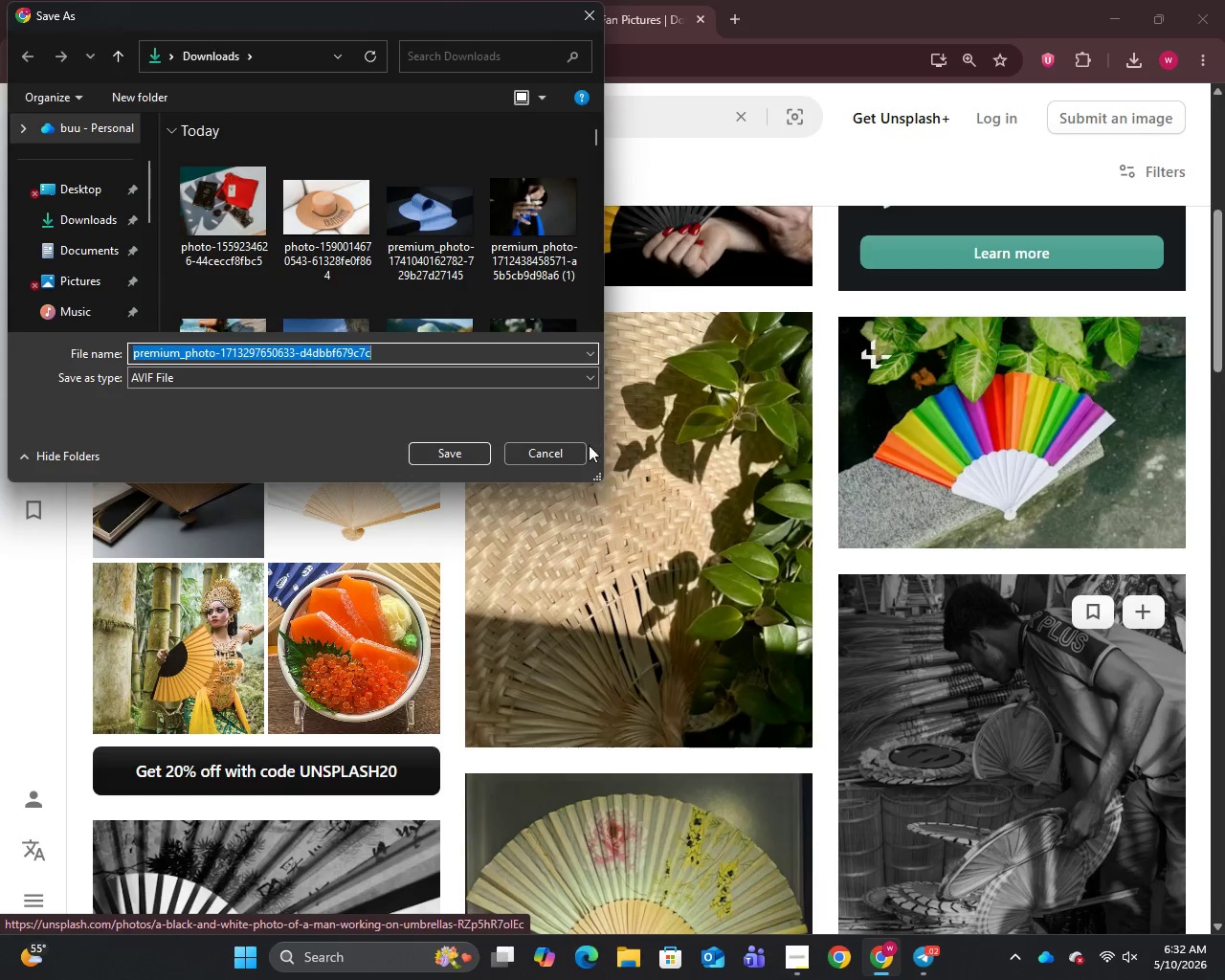 
left_click([463, 440])
 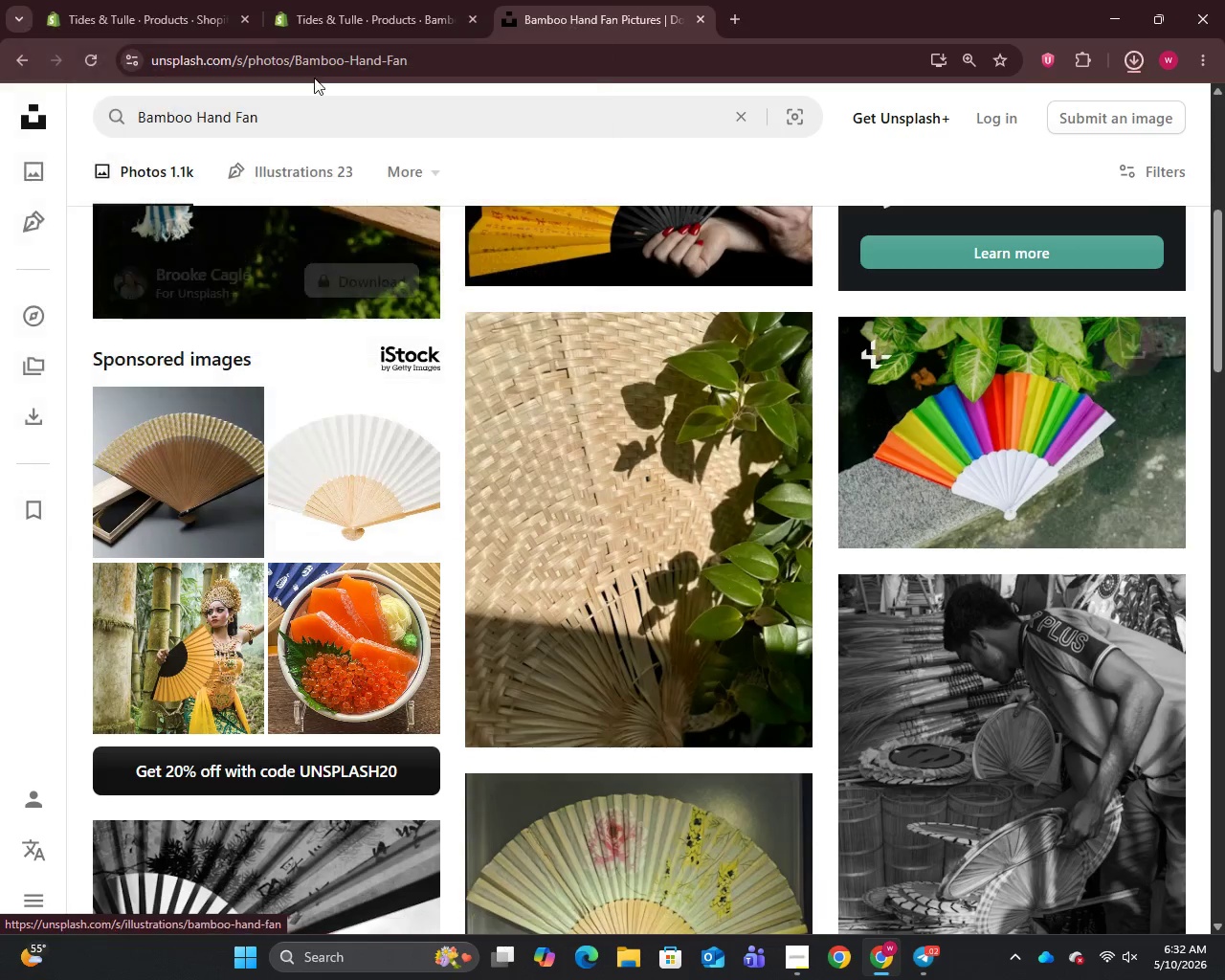 
left_click([352, 0])
 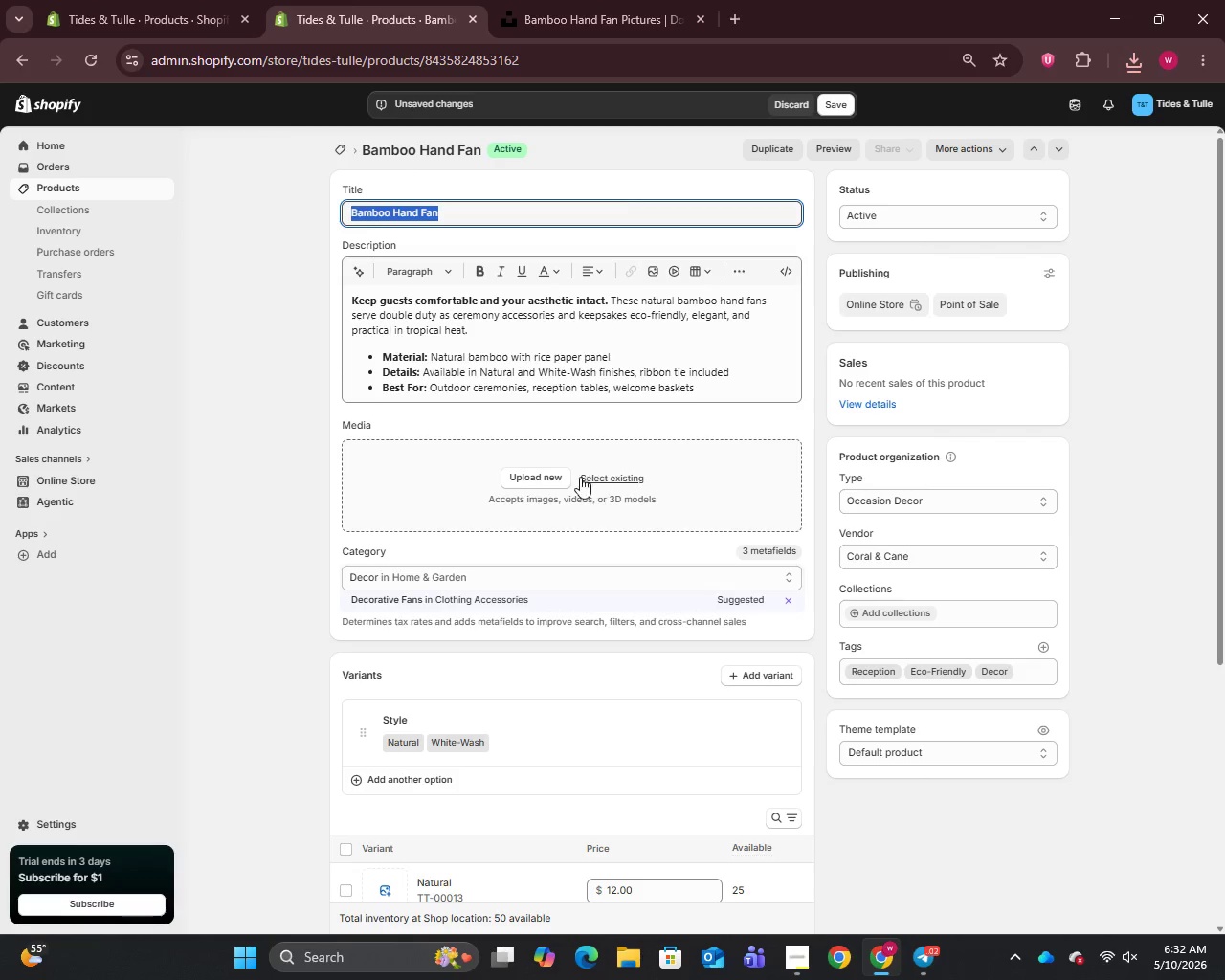 
left_click([550, 479])
 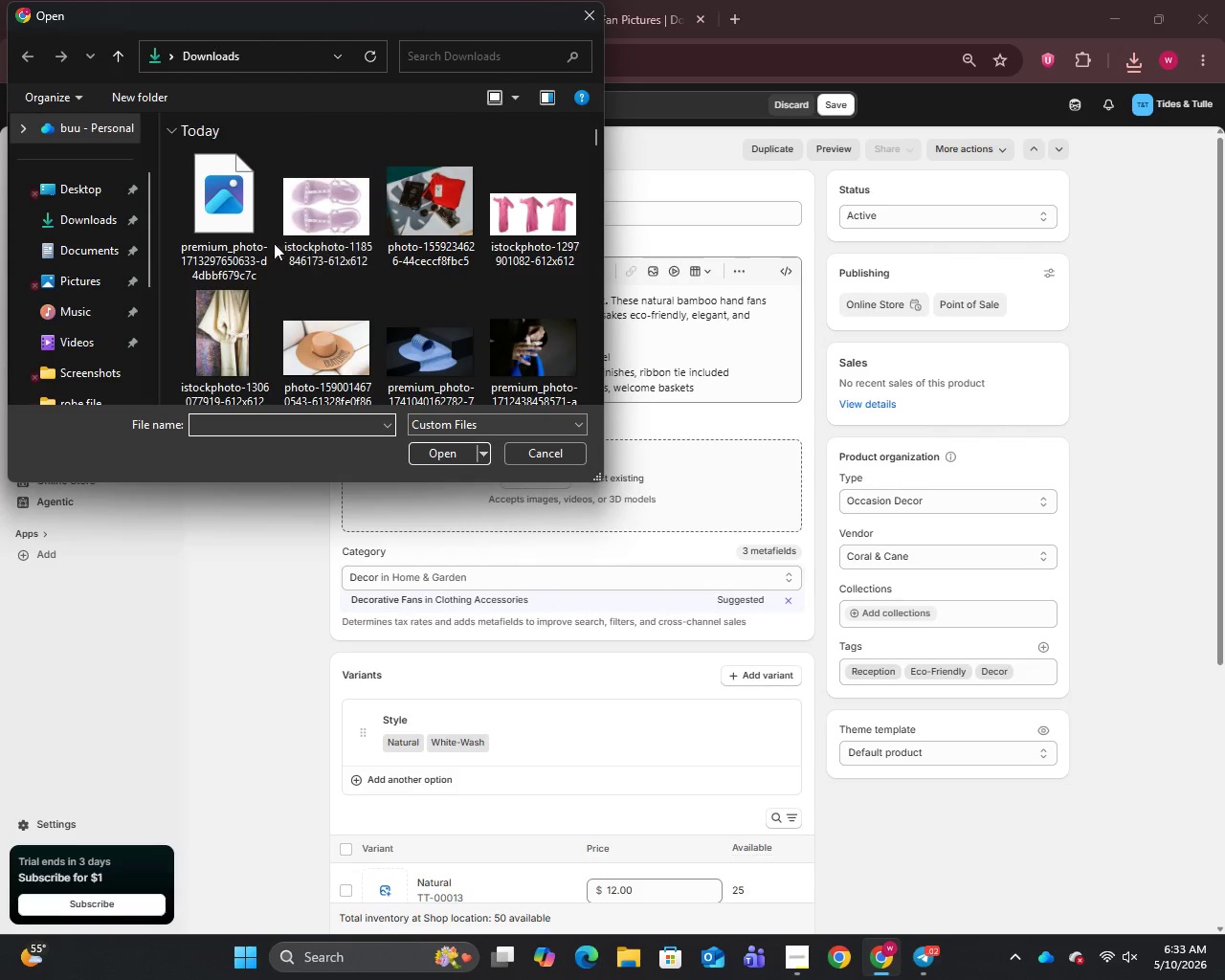 
left_click([237, 218])
 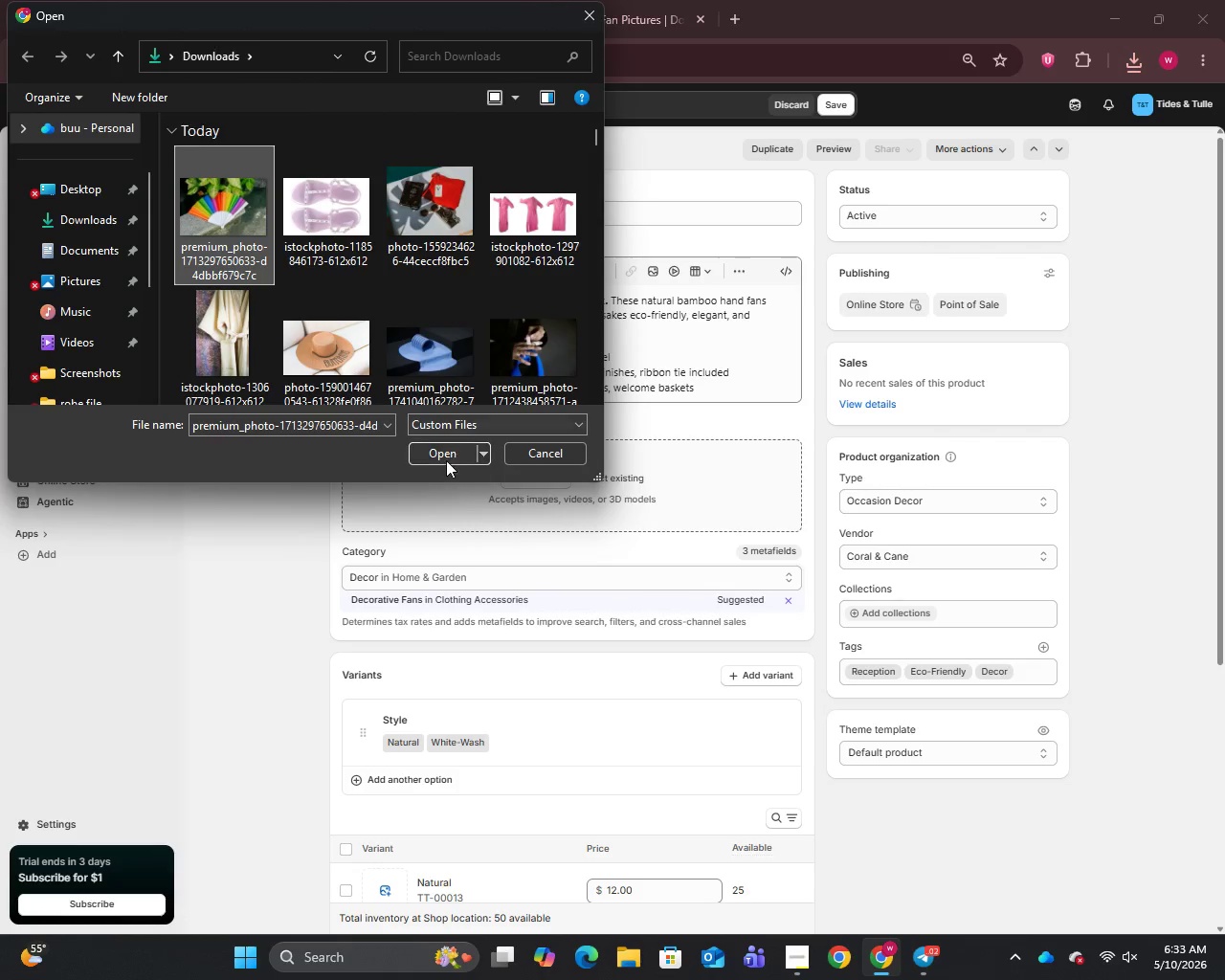 
left_click([442, 462])
 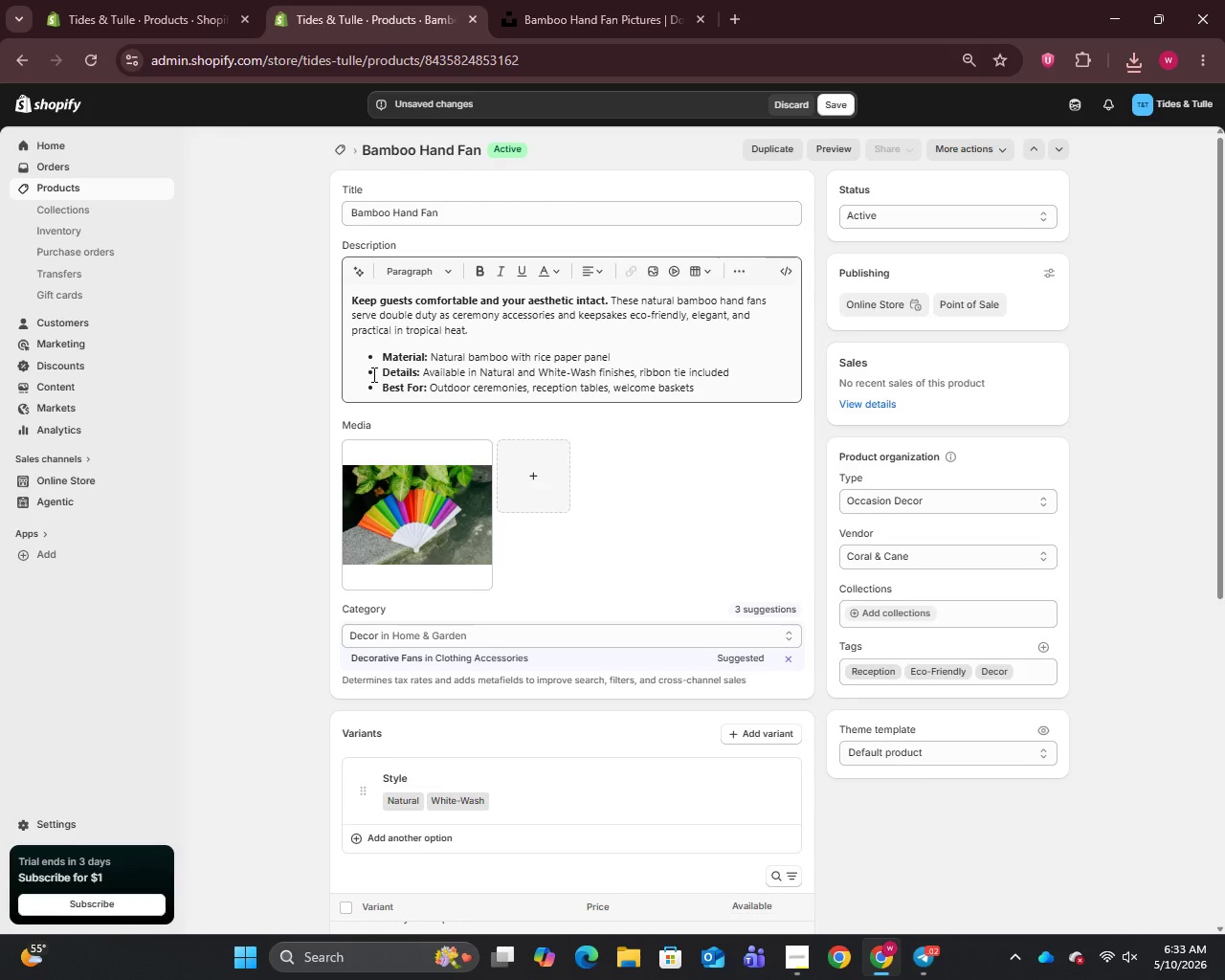 
wait(32.7)
 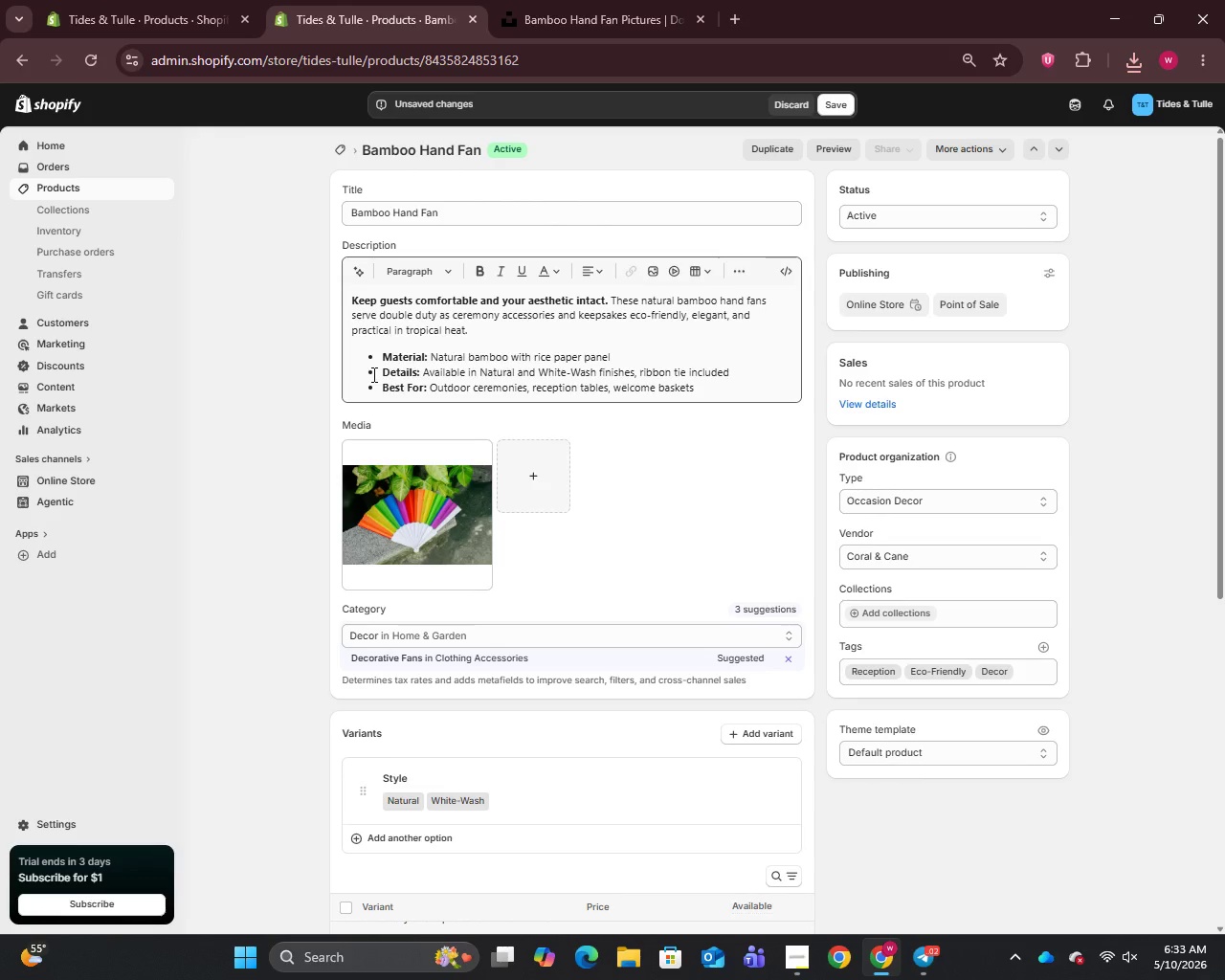 
left_click([421, 515])
 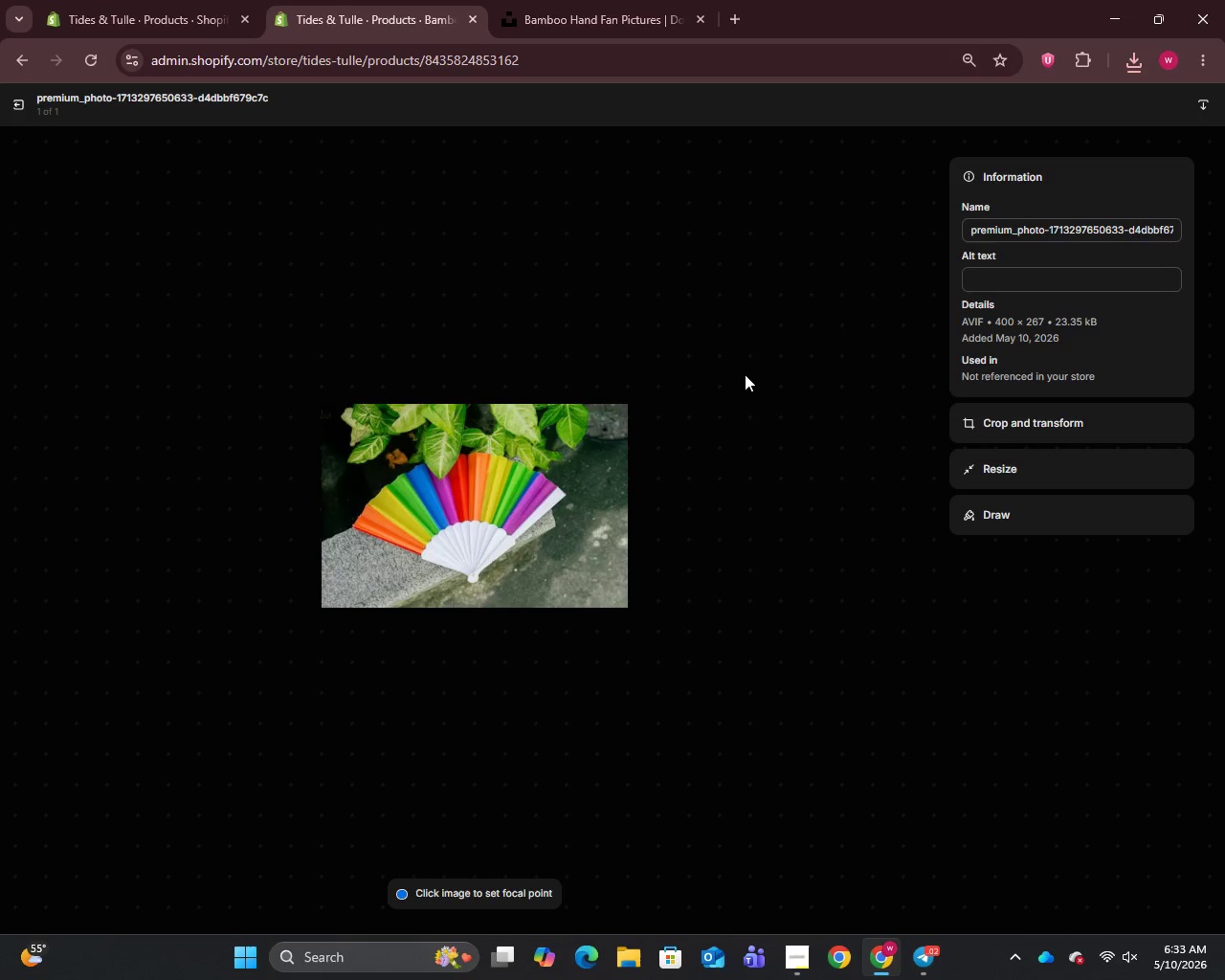 
left_click([980, 233])
 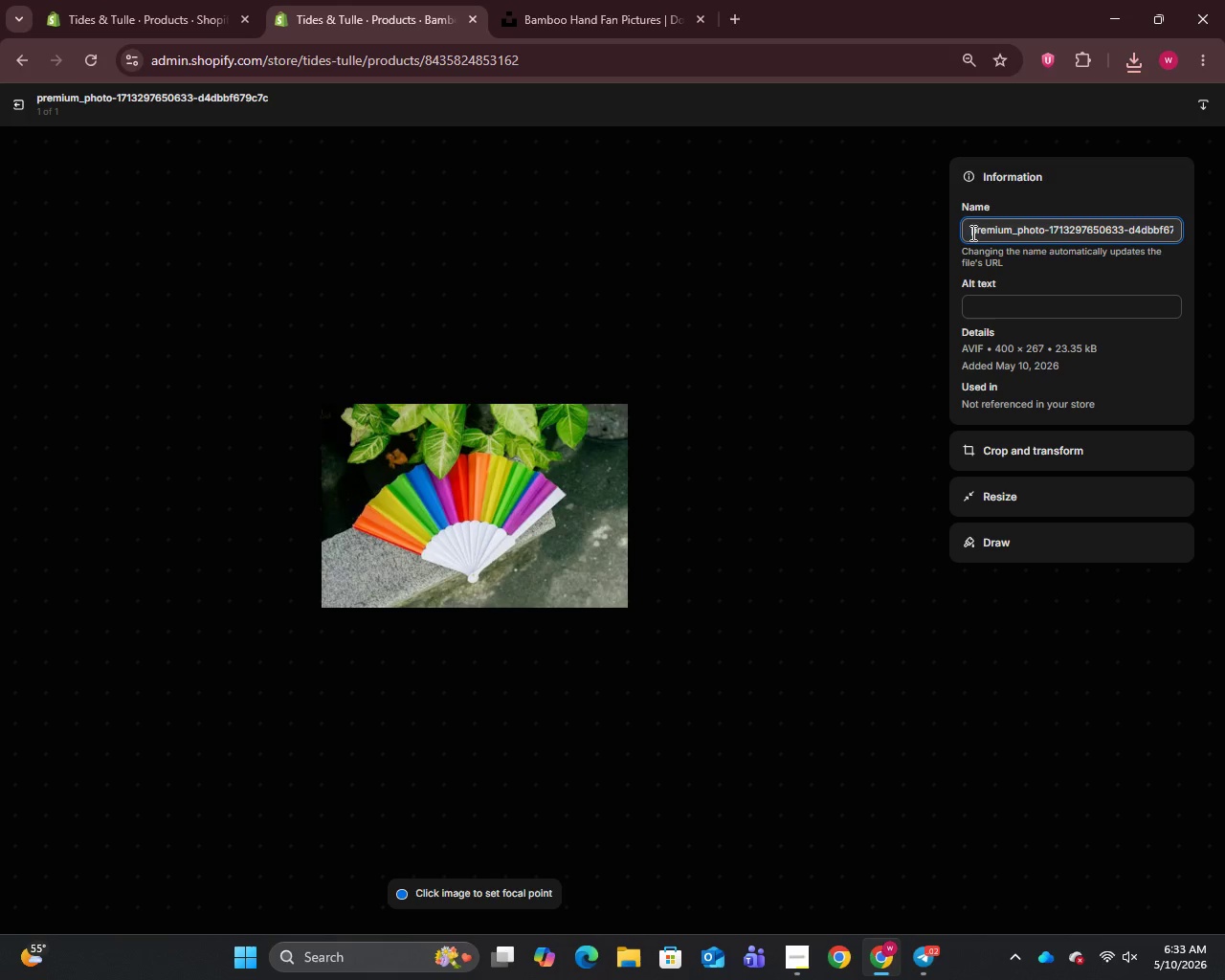 
key(Control+A)
 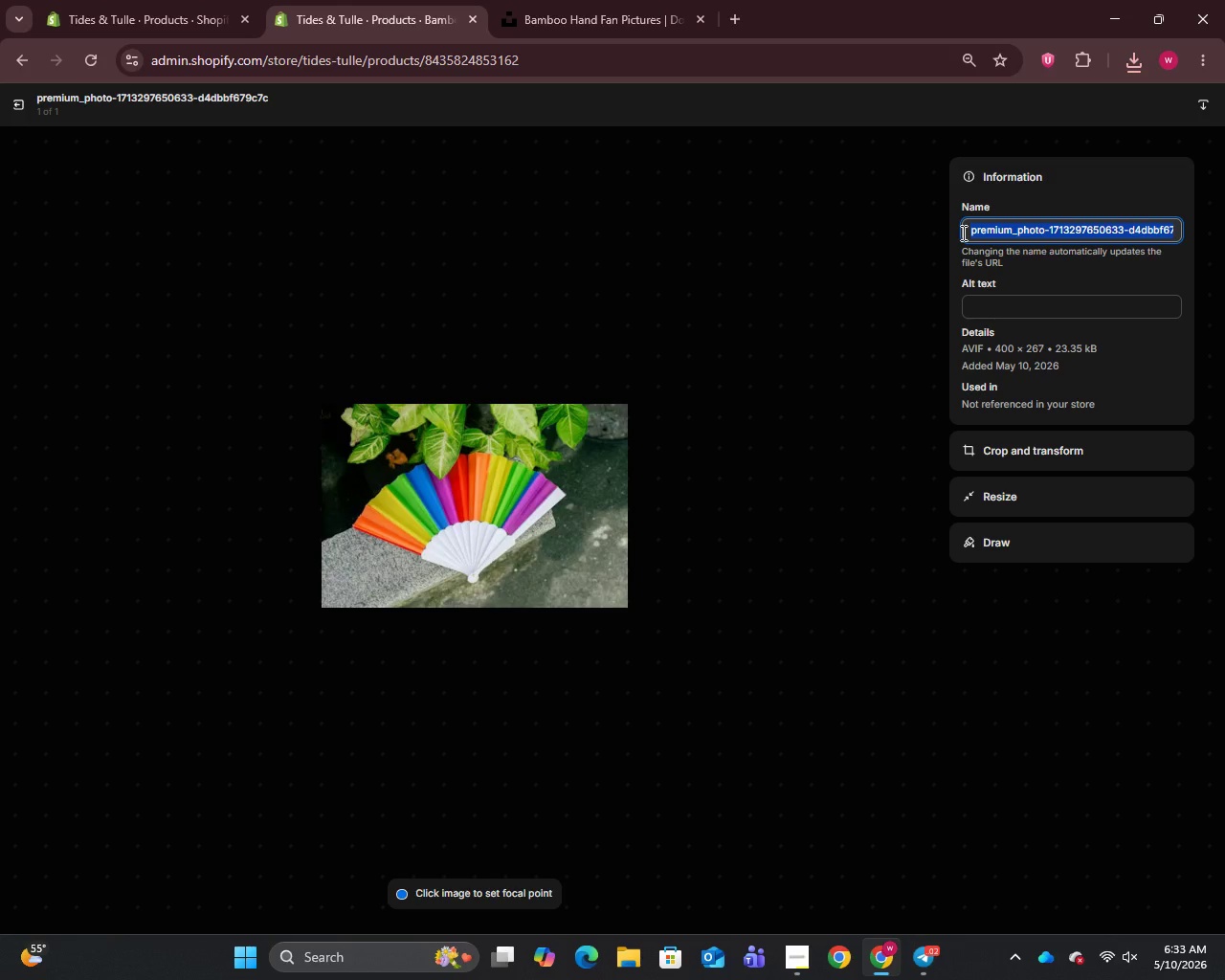 
key(Control+V)
 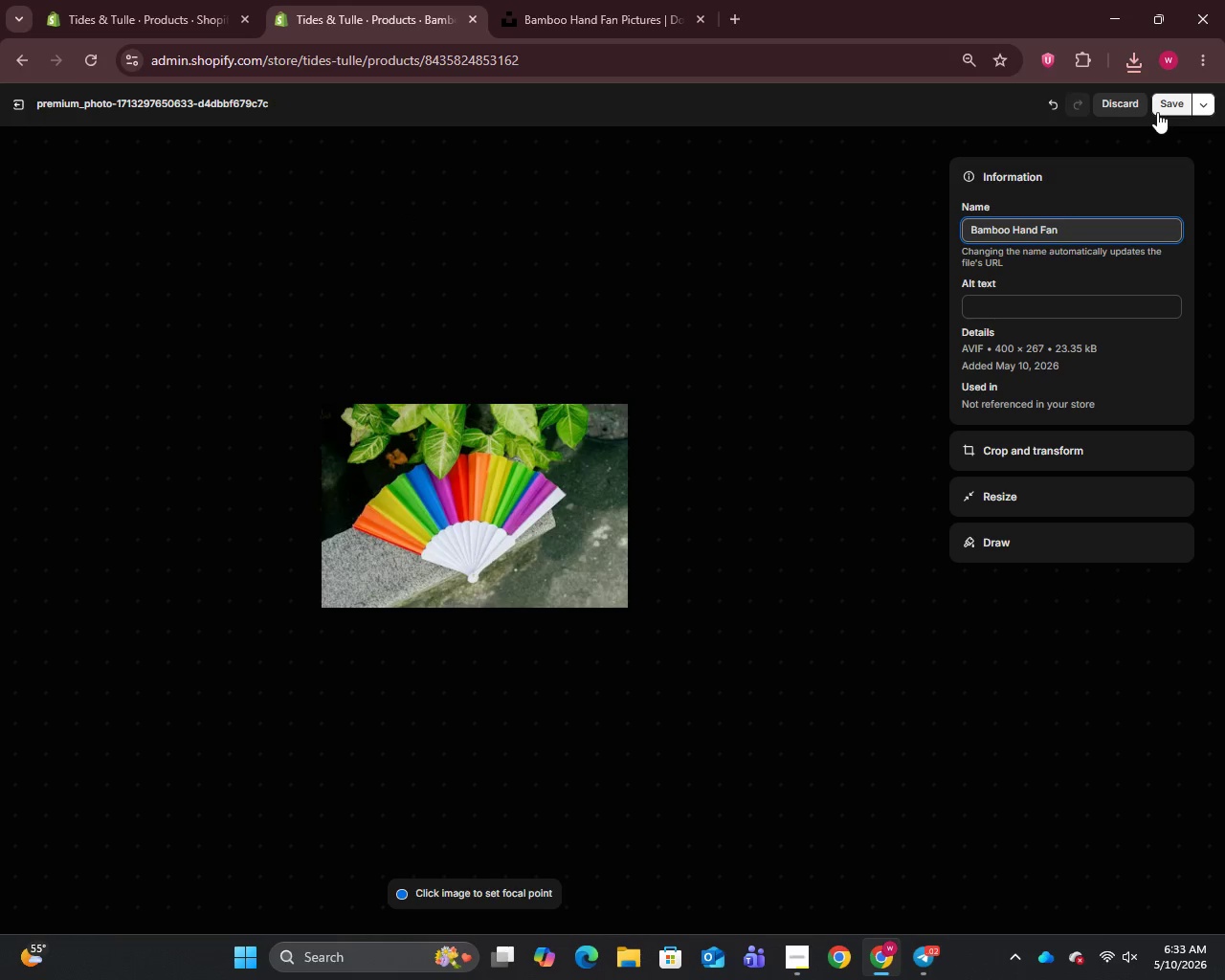 
left_click([1158, 112])
 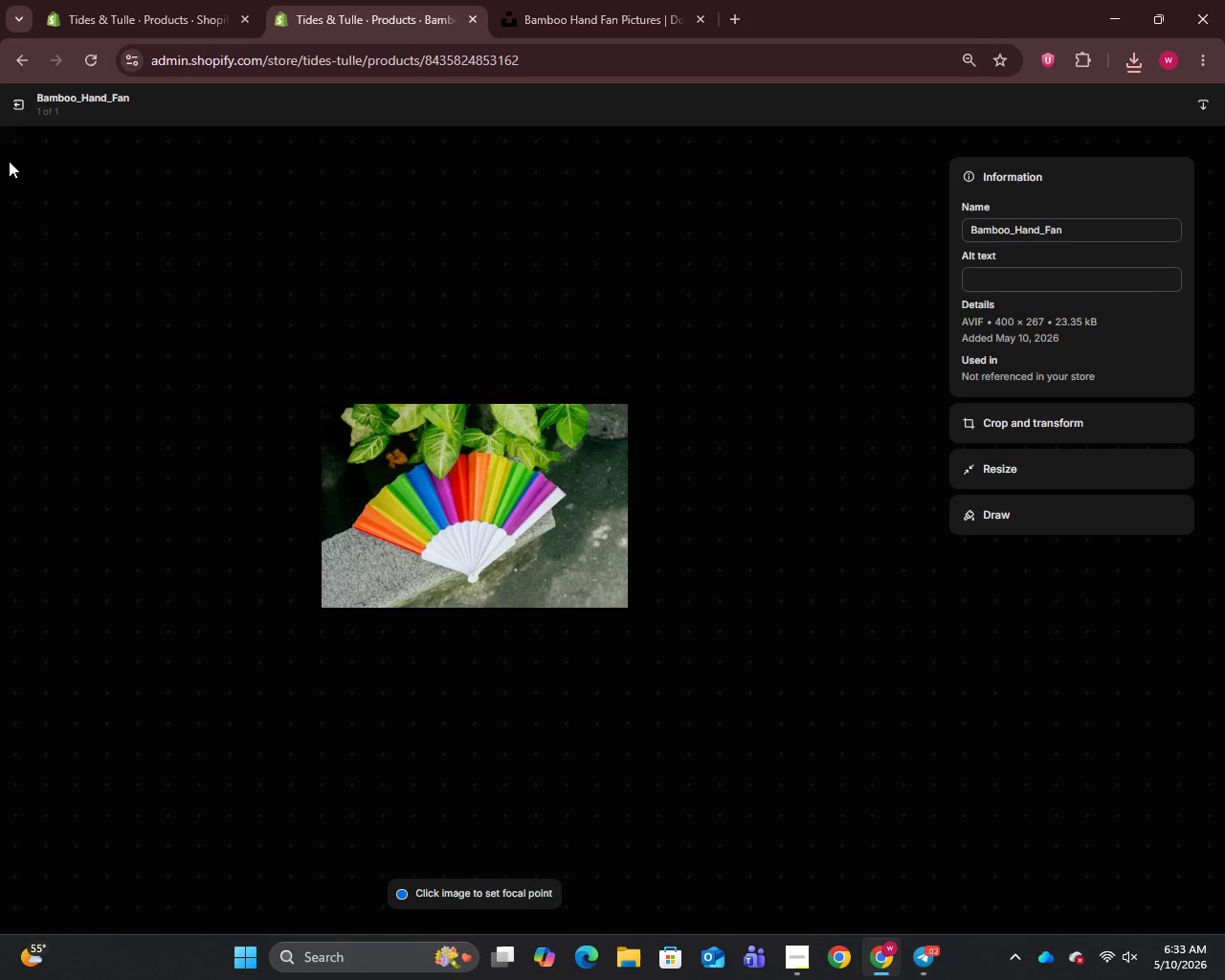 
wait(5.56)
 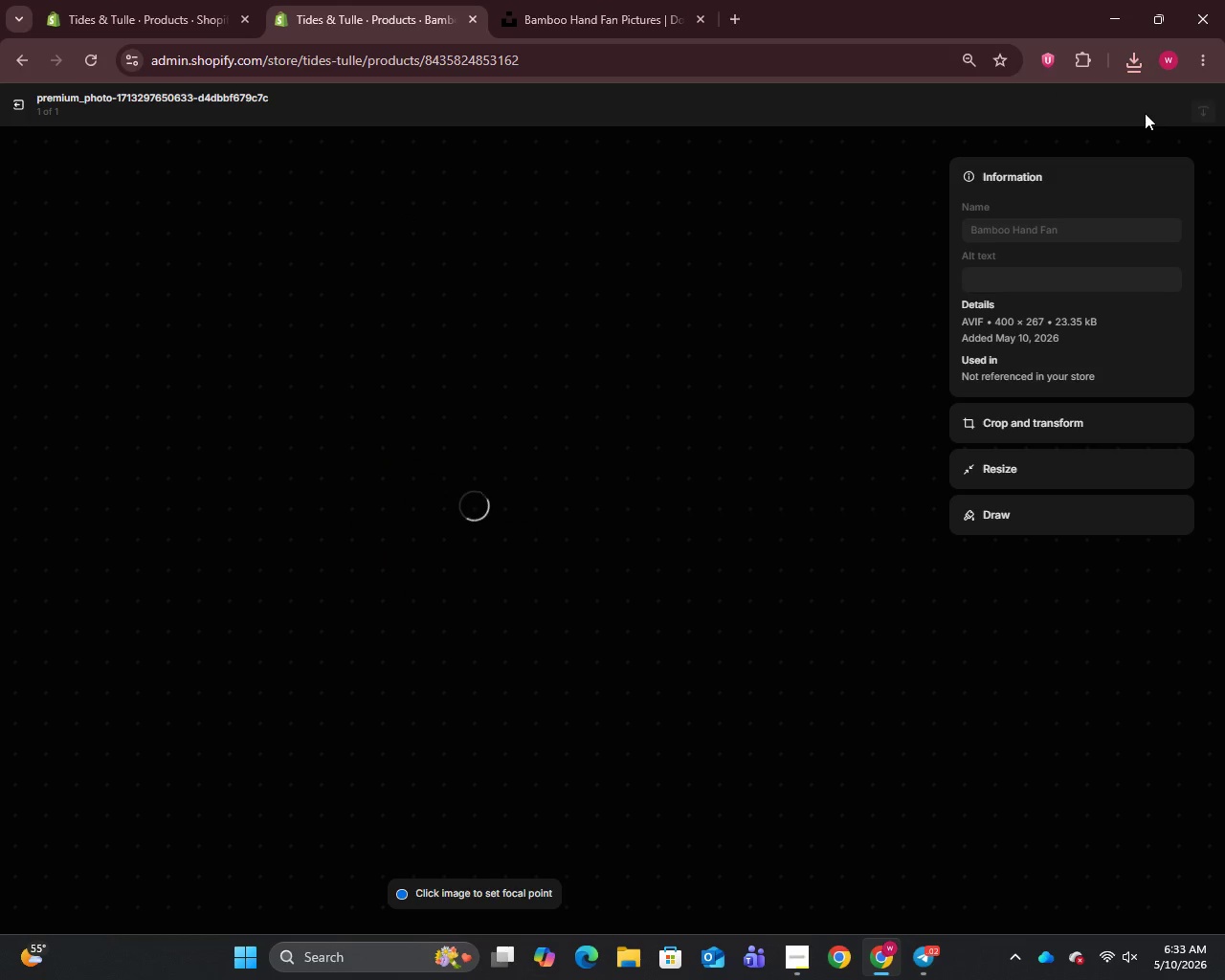 
left_click([14, 100])
 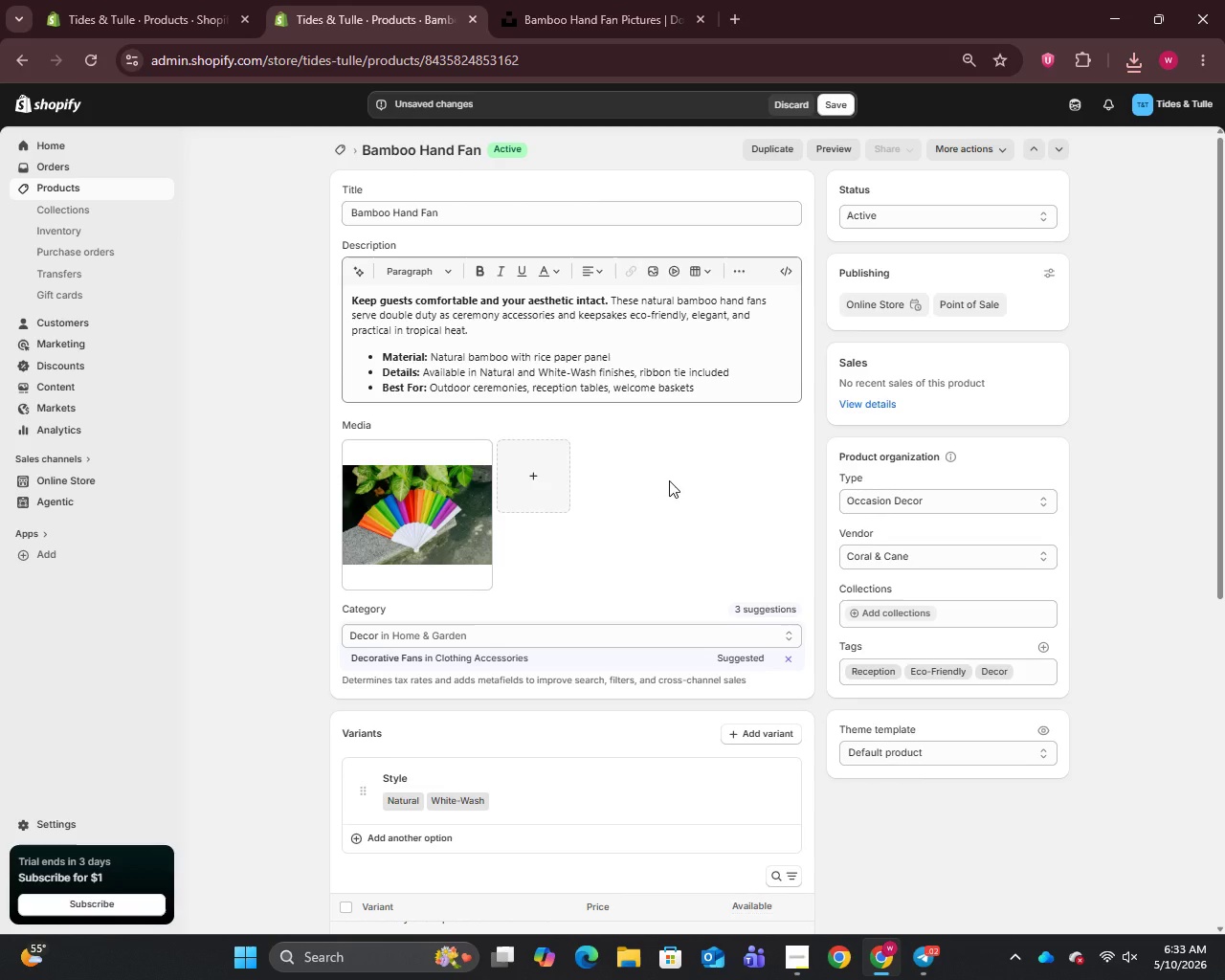 
scroll: coordinate [669, 480], scroll_direction: down, amount: 4.0
 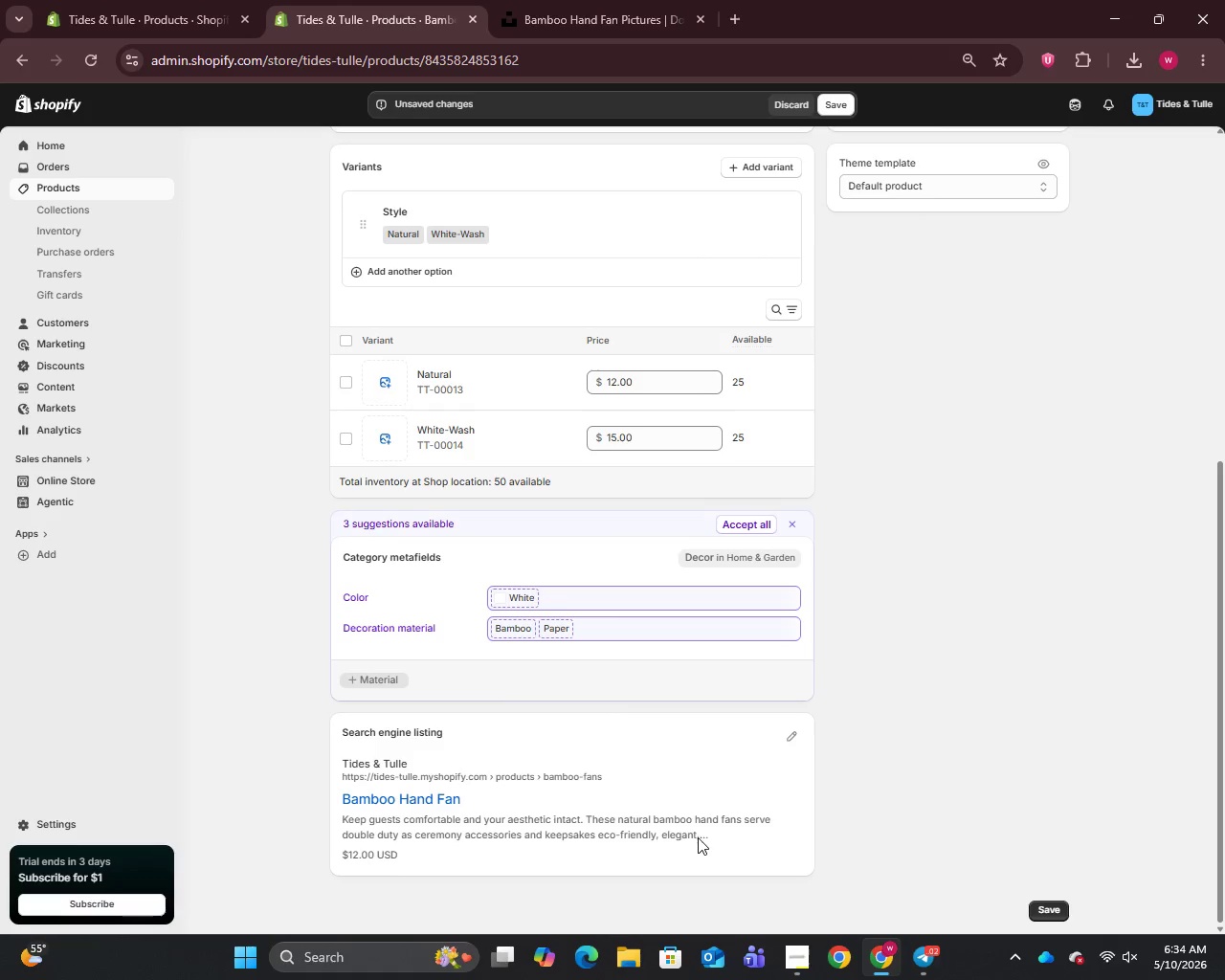 
left_click([795, 744])
 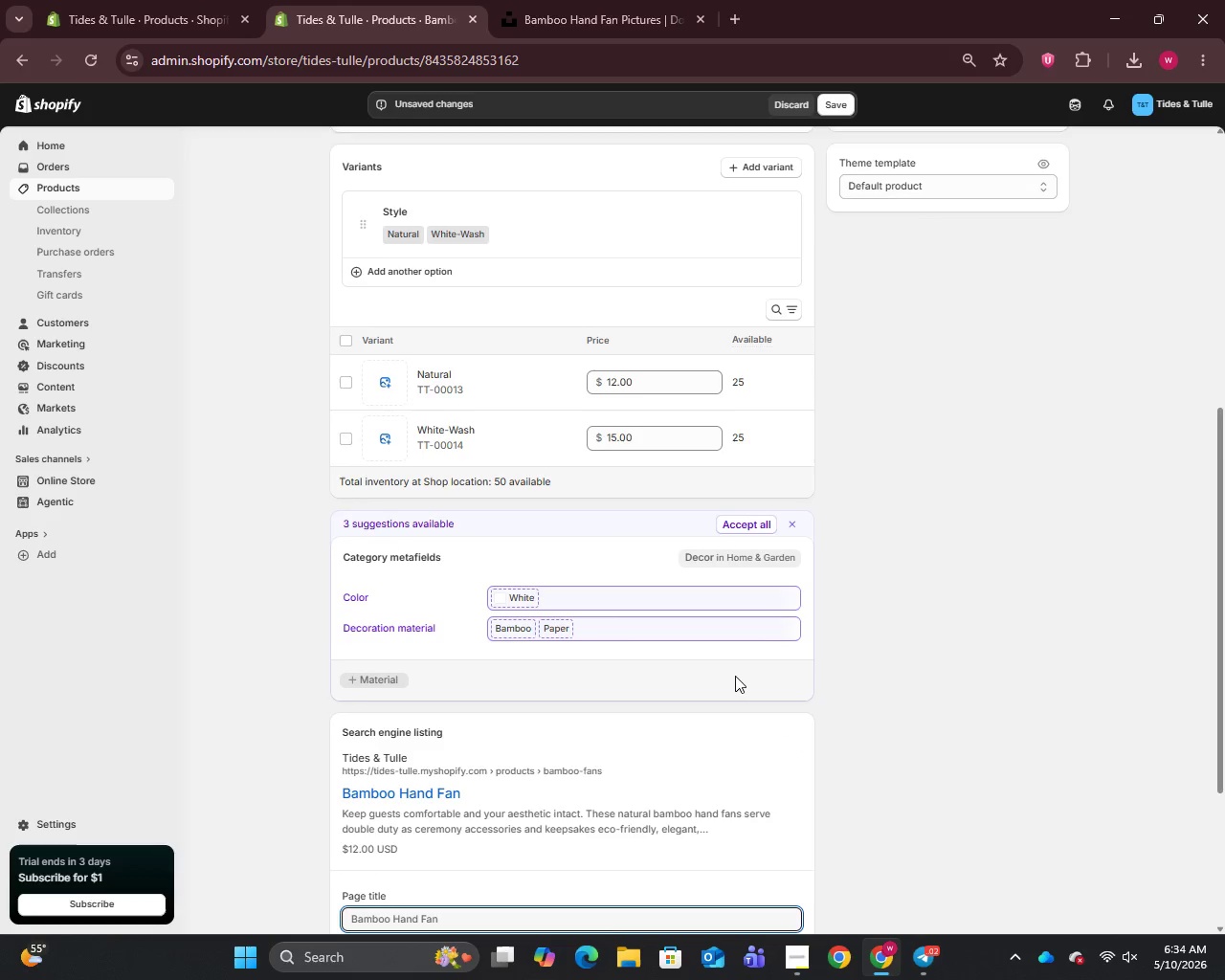 
scroll: coordinate [735, 676], scroll_direction: down, amount: 2.0
 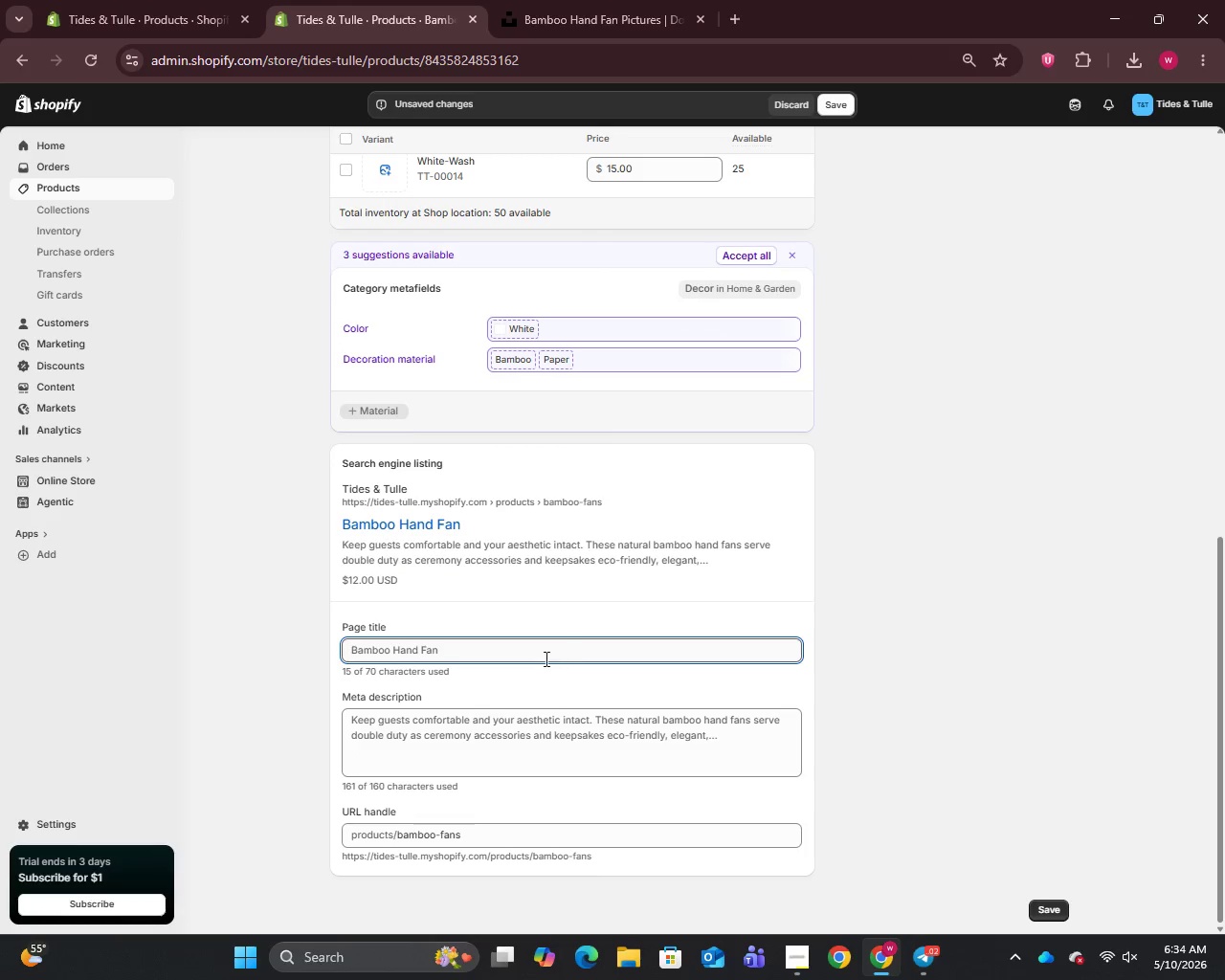 
left_click([501, 658])
 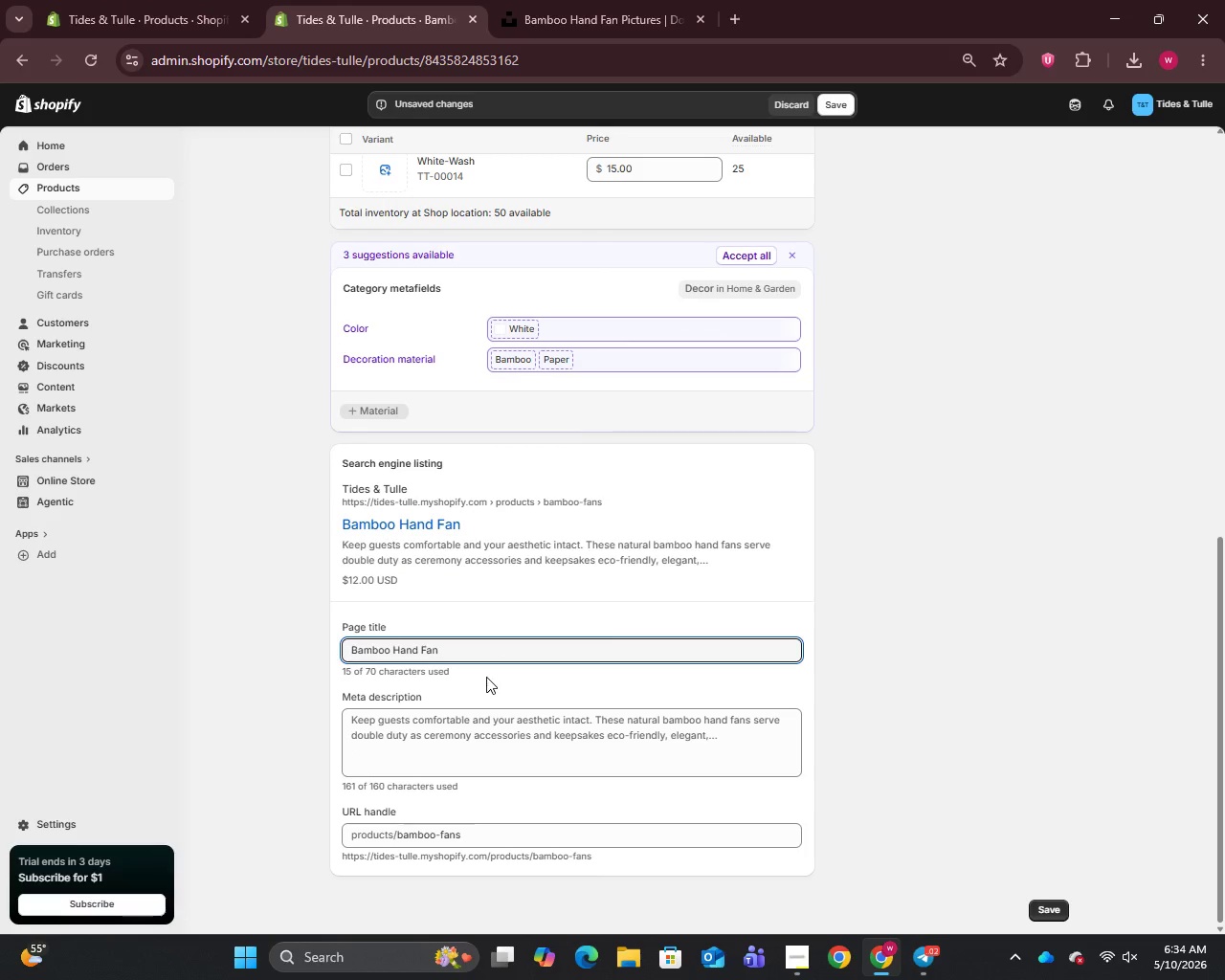 
key(Space)
 